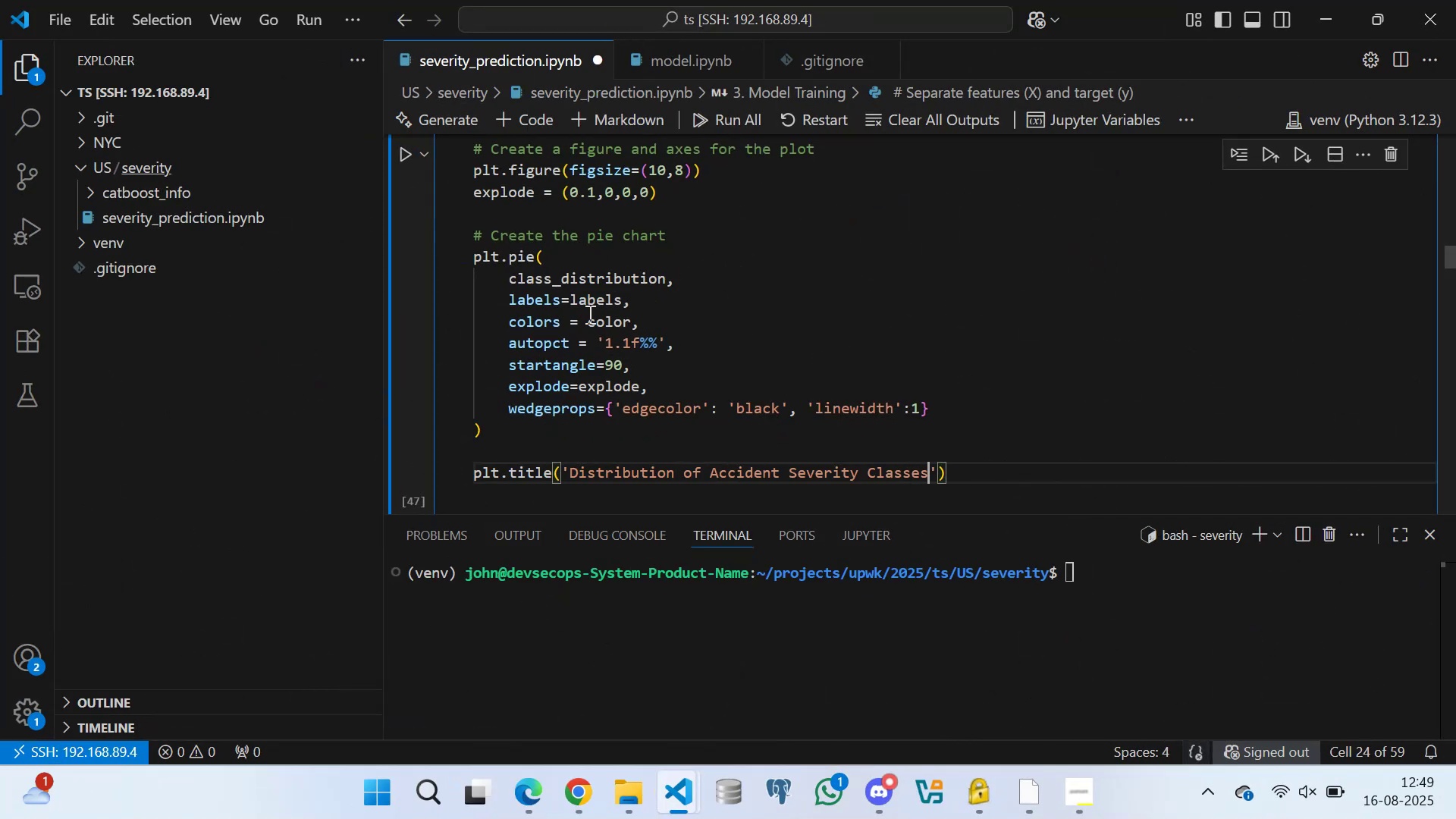 
key(ArrowRight)
 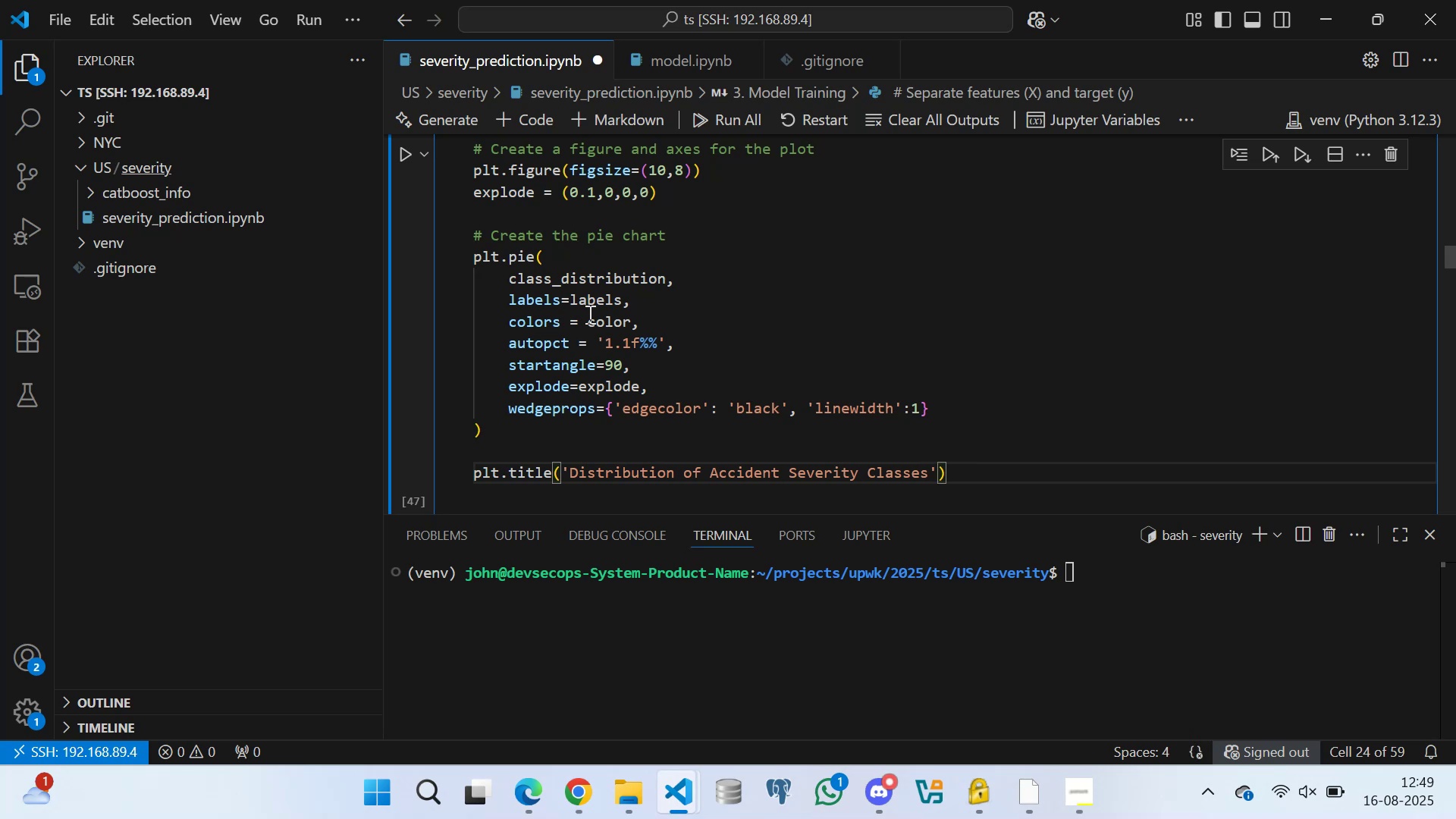 
type(, fontsize=16)
 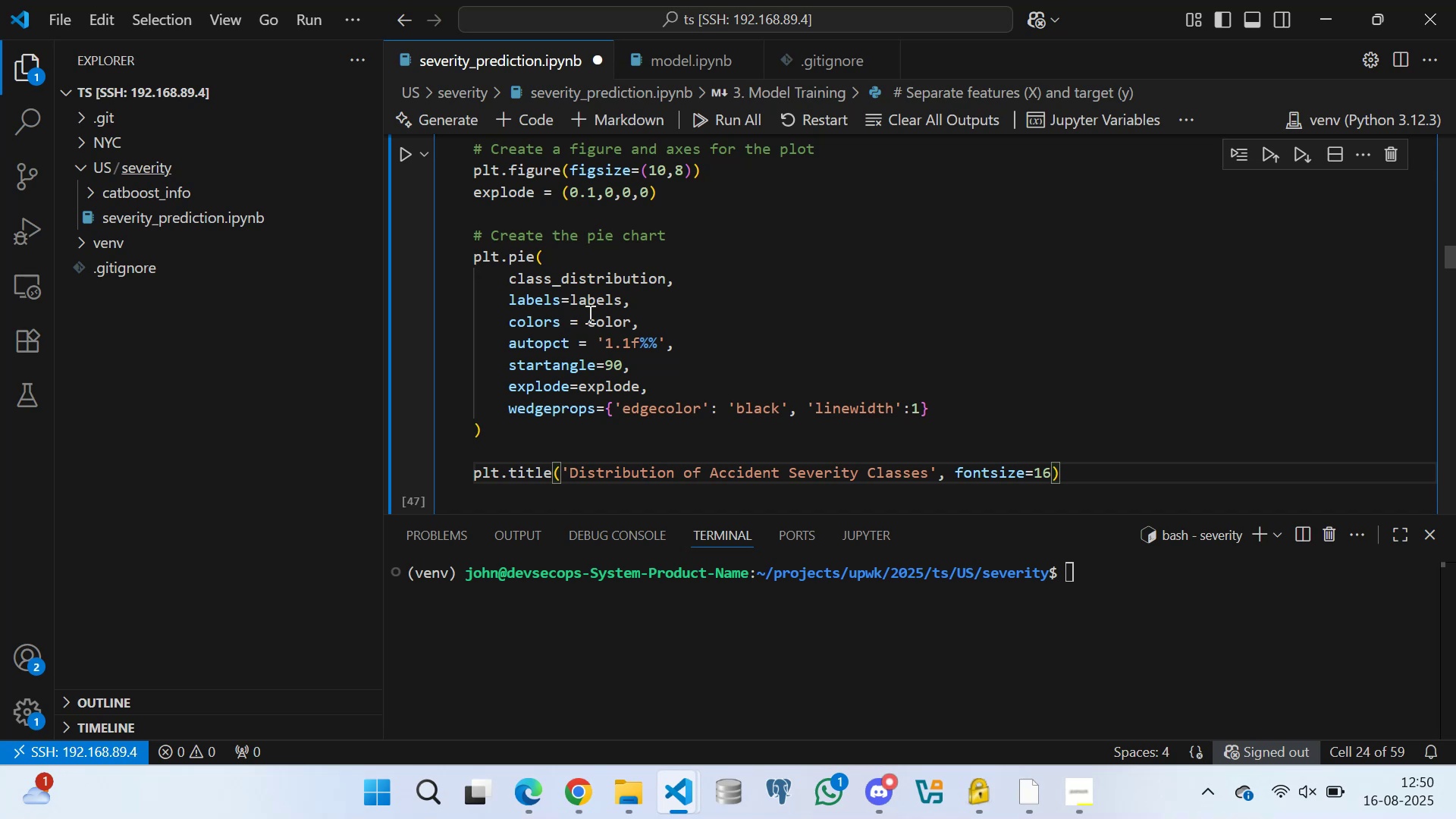 
wait(6.55)
 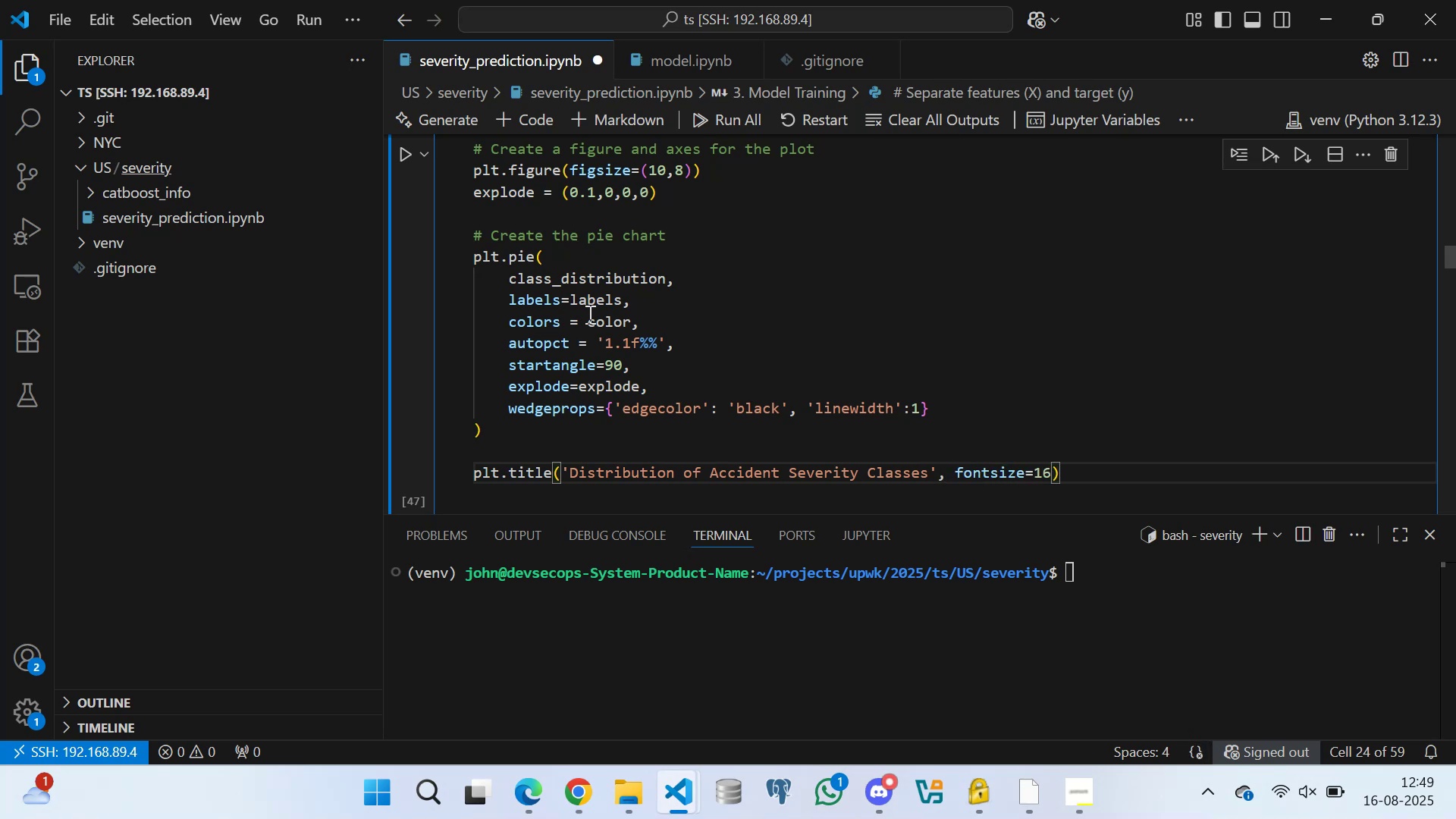 
key(ArrowRight)
 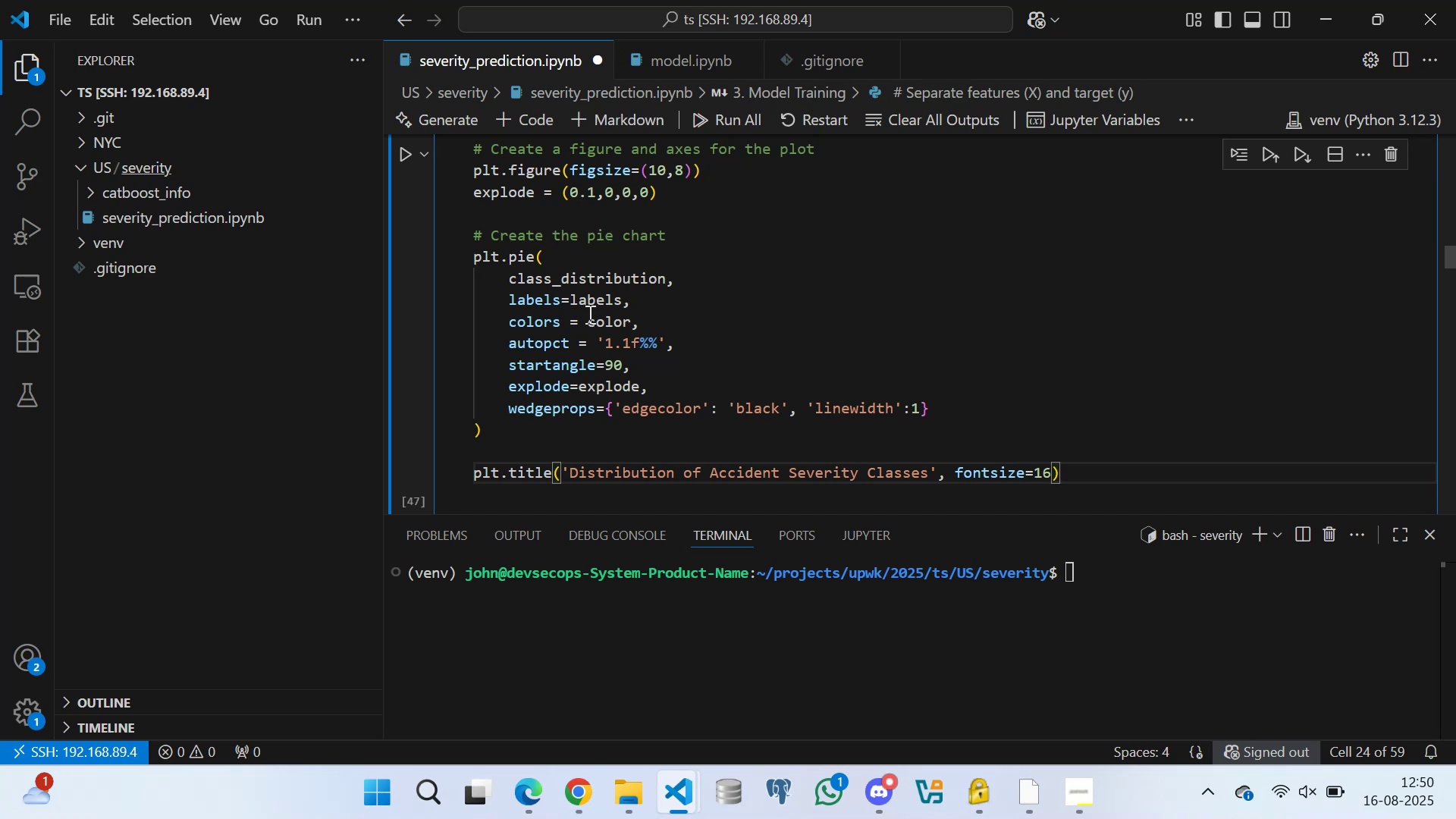 
key(Enter)
 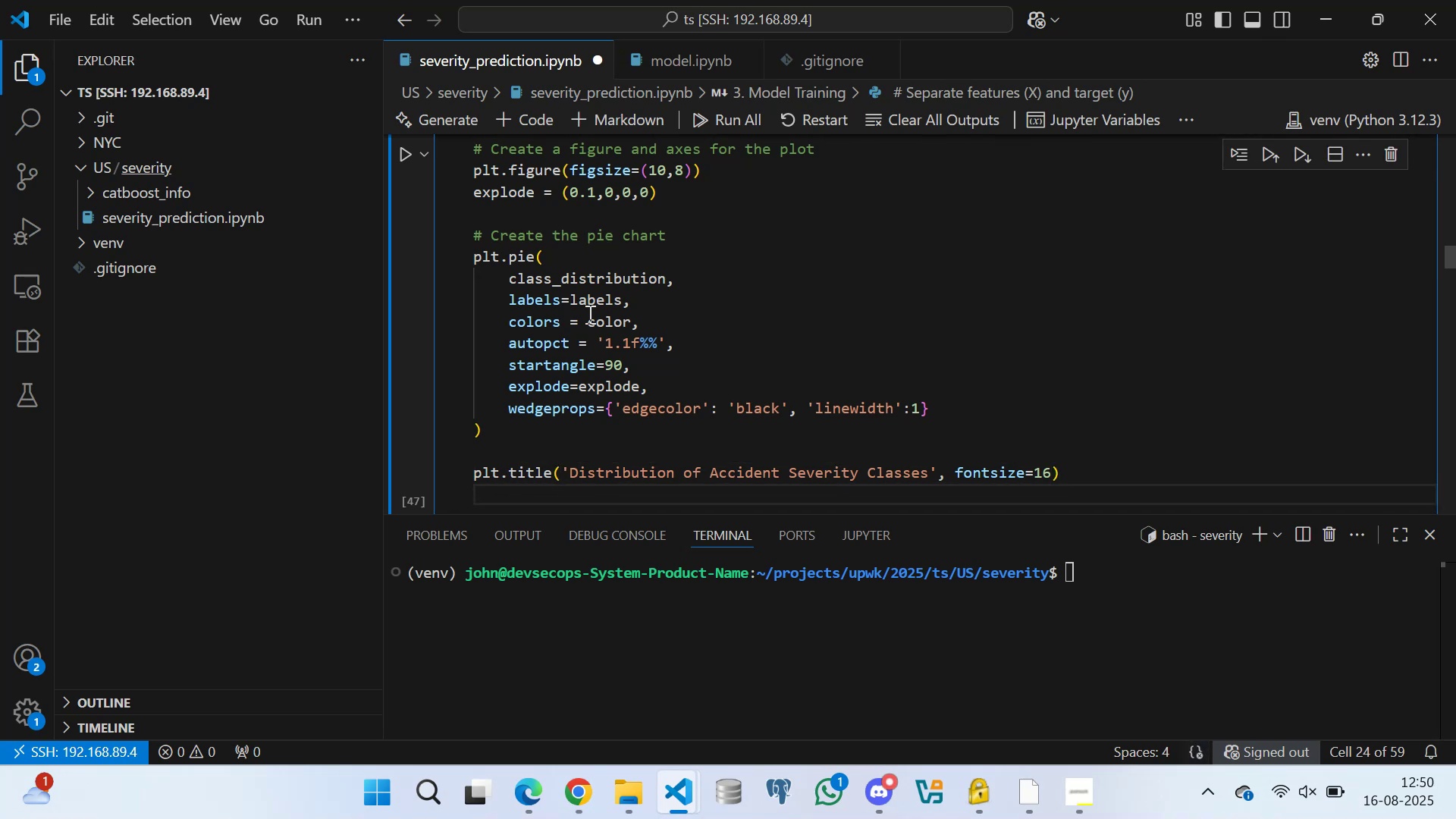 
type(# Ensure the pie chart is a circle)
 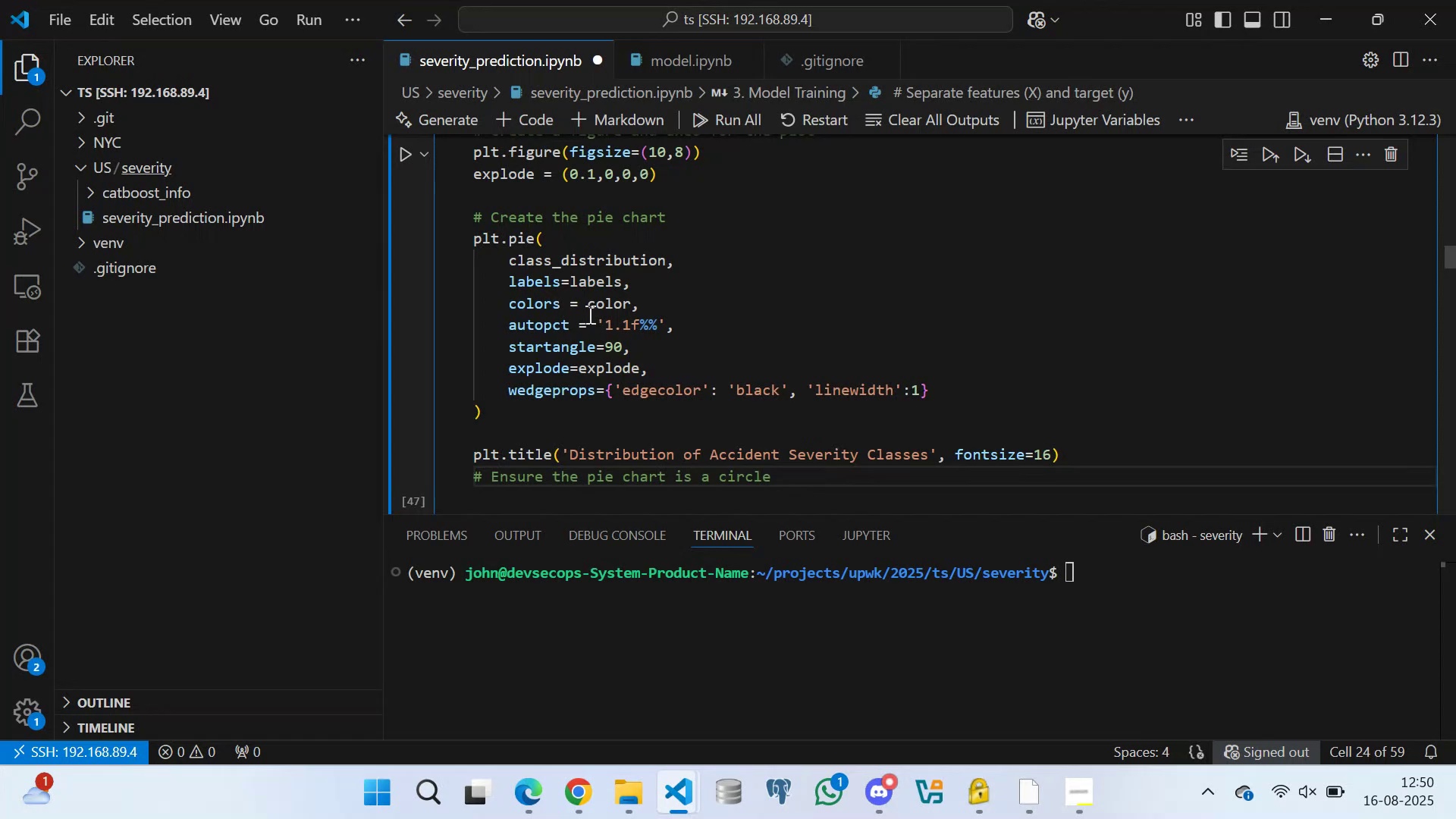 
key(Enter)
 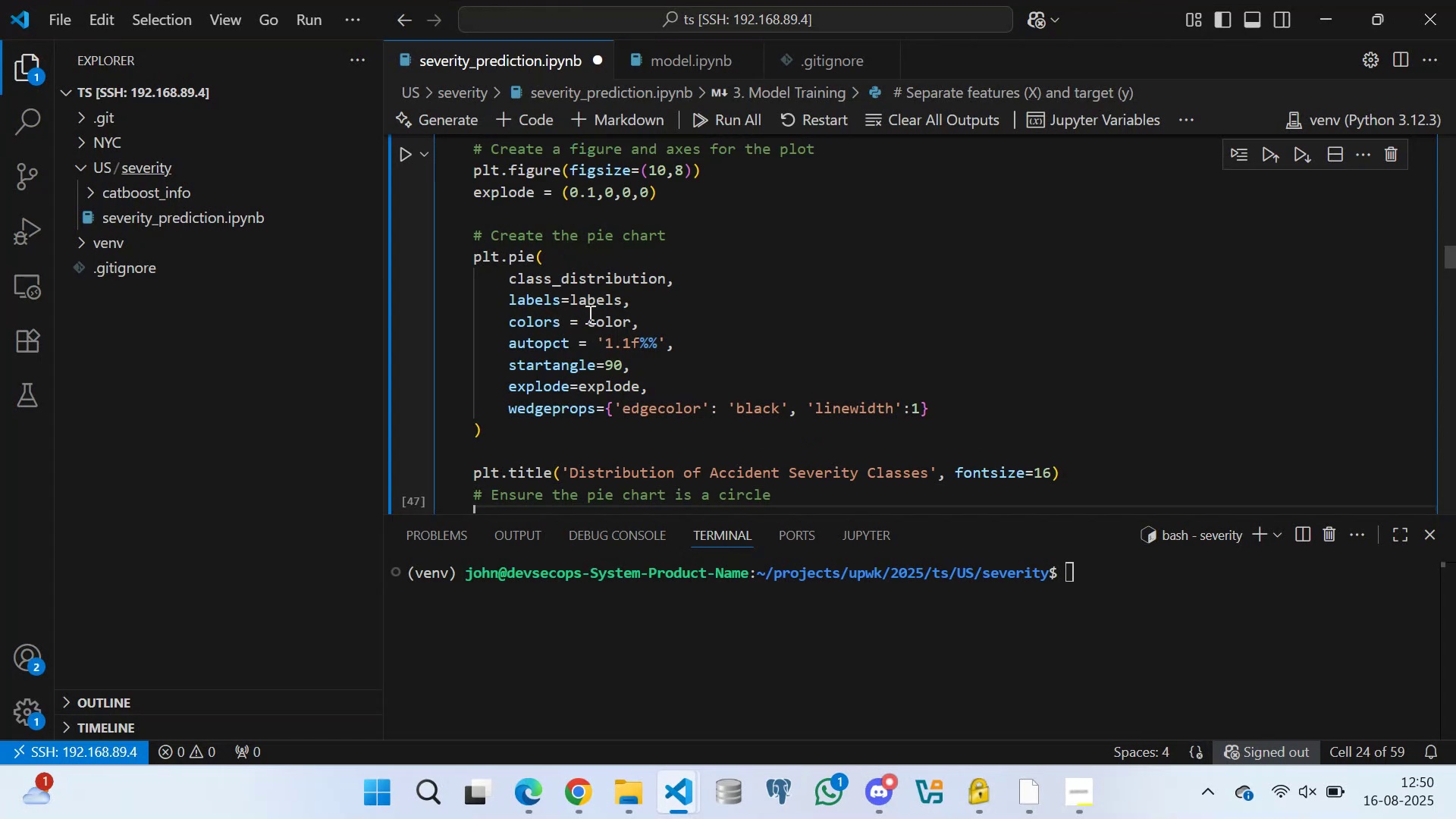 
type(plt.axis('equal)
 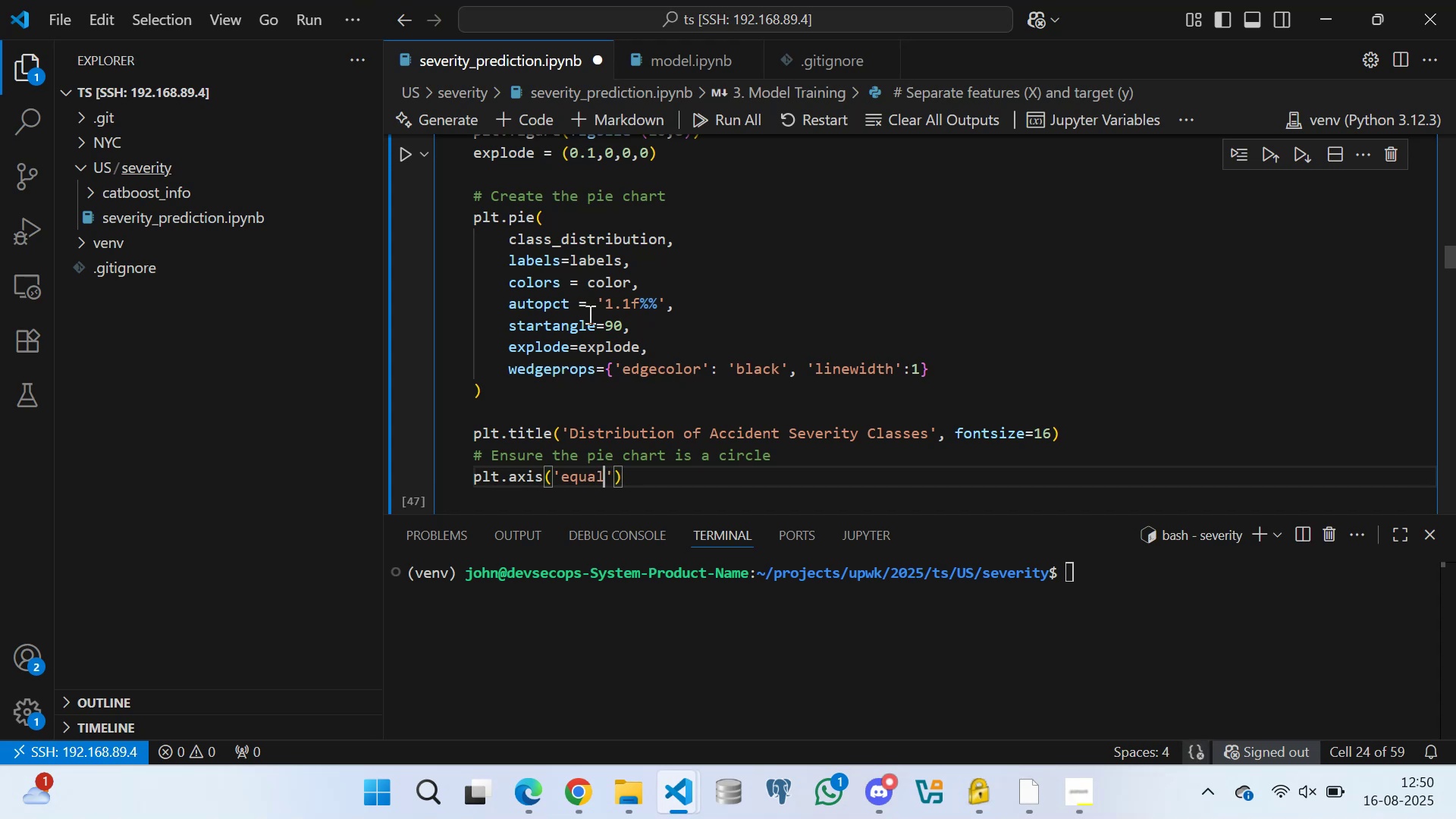 
key(ArrowRight)
 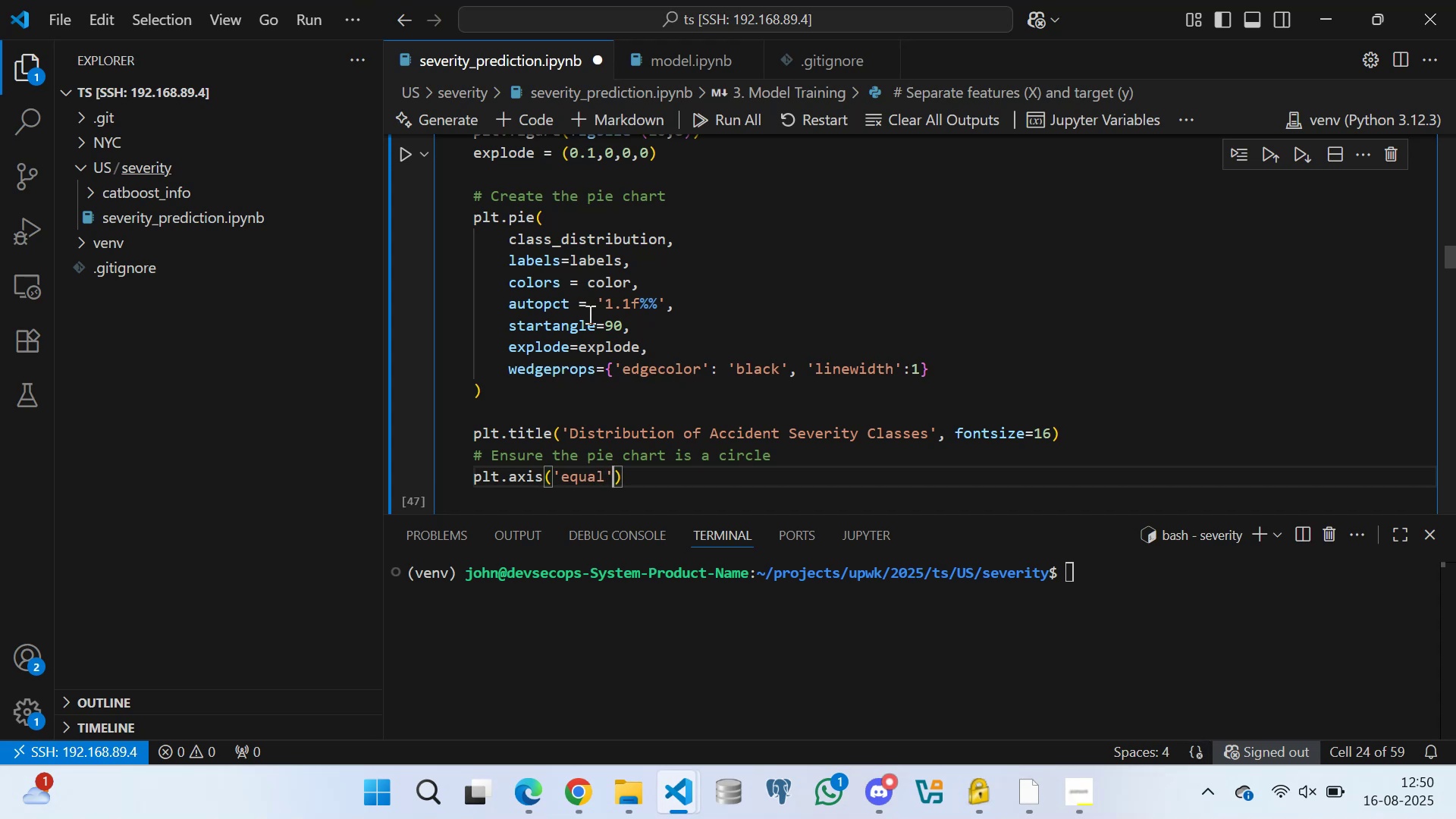 
key(ArrowRight)
 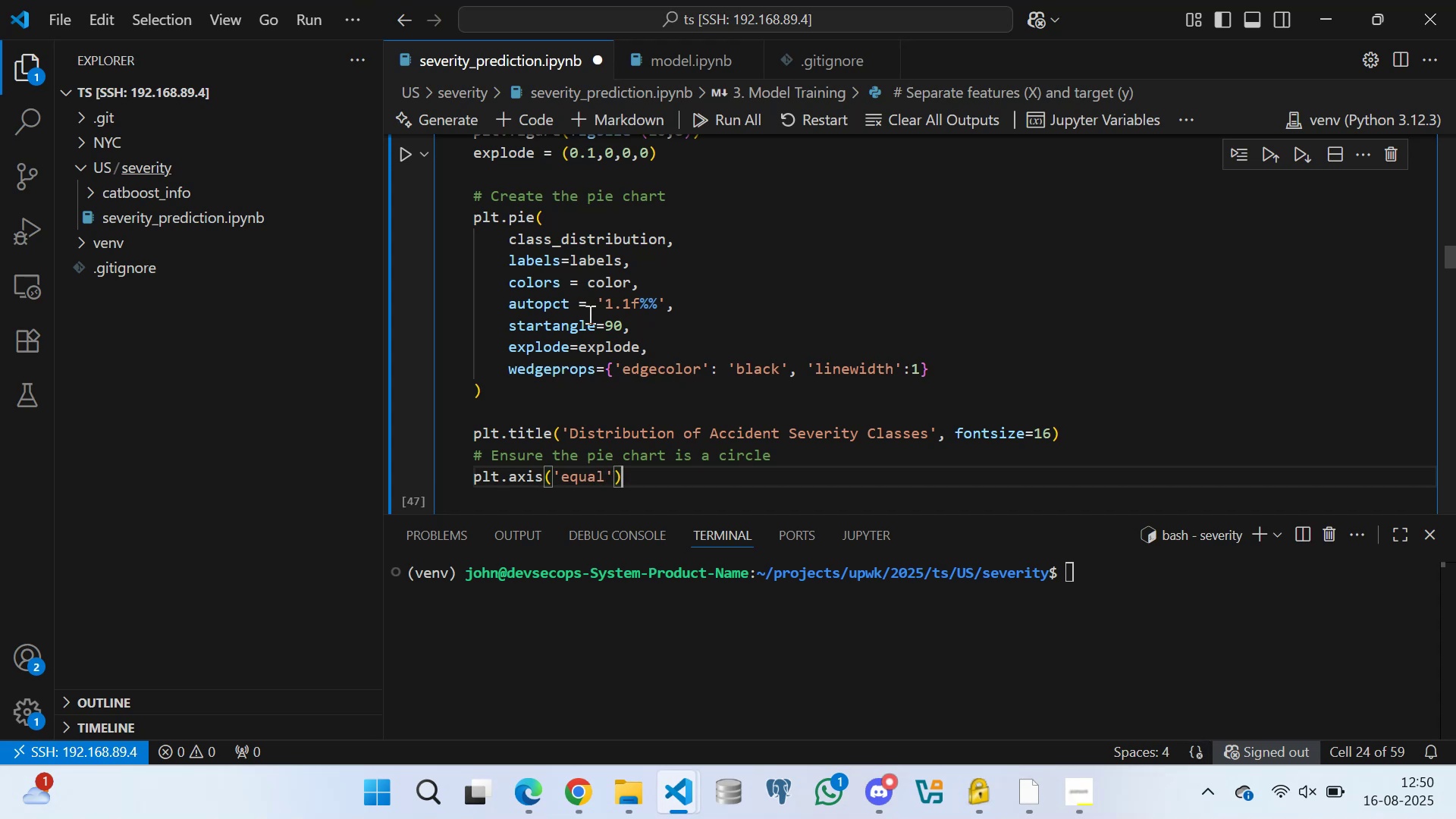 
key(Enter)
 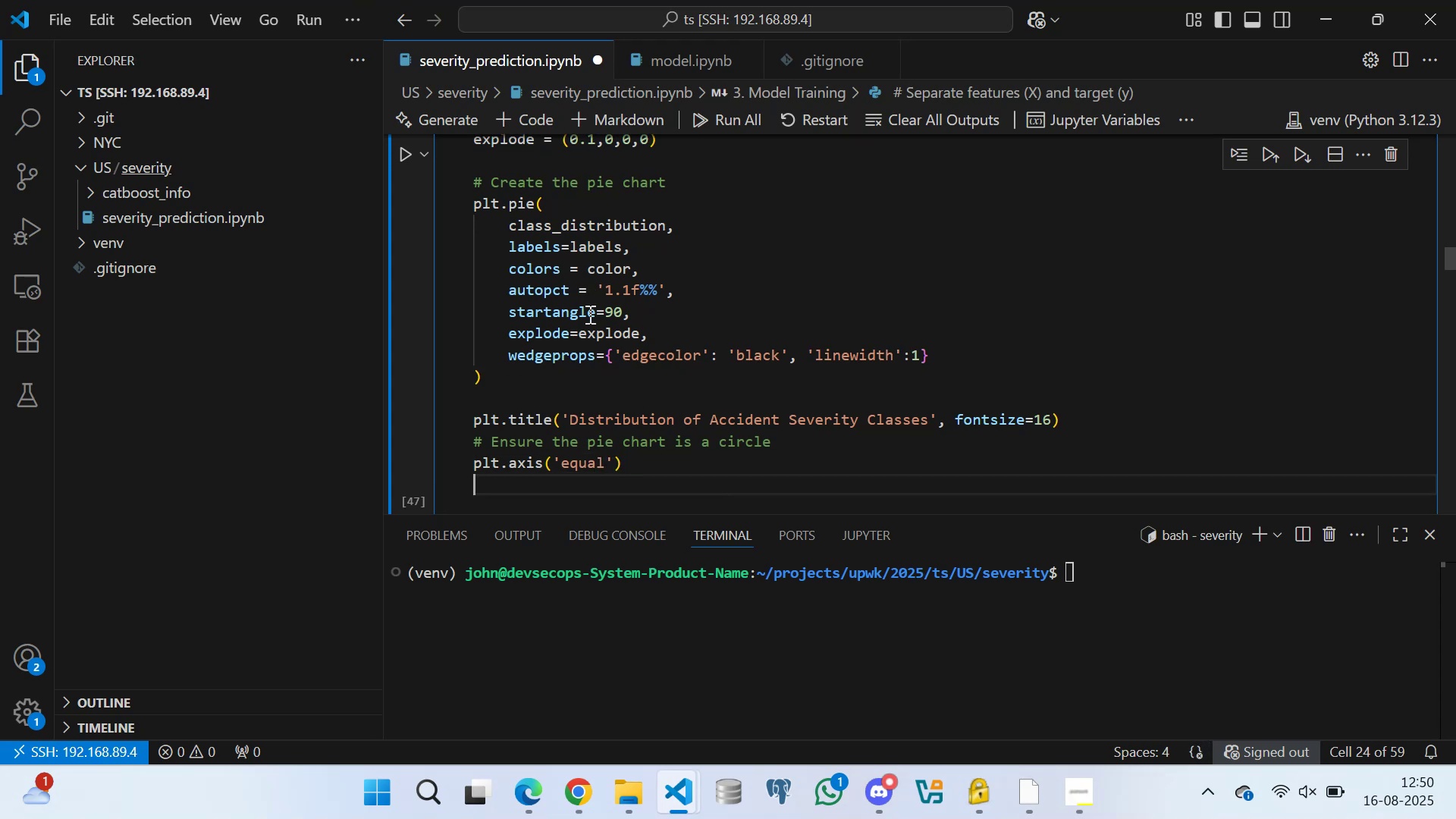 
type(plt.show()
 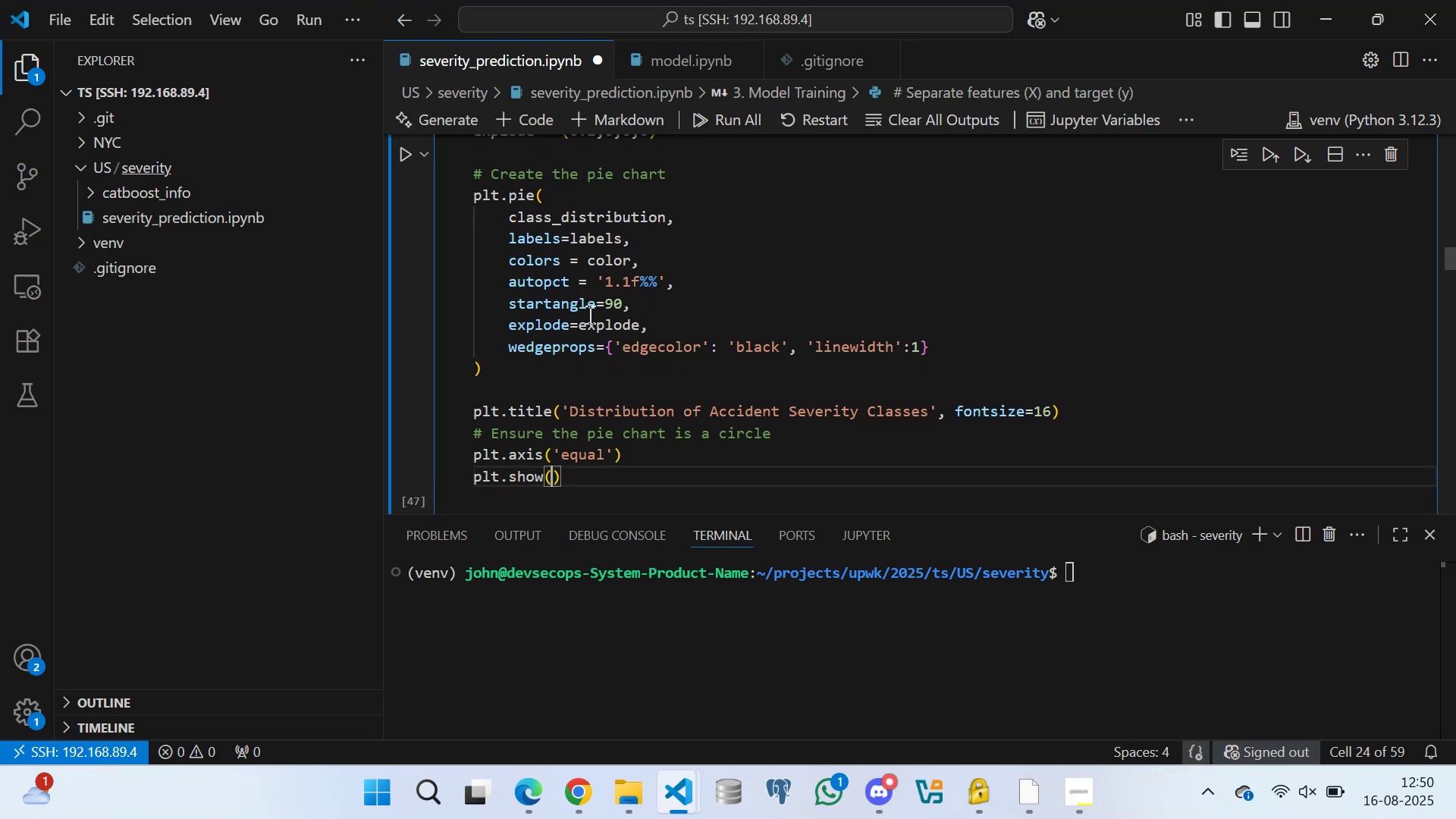 
scroll: coordinate [569, 359], scroll_direction: down, amount: 5.0
 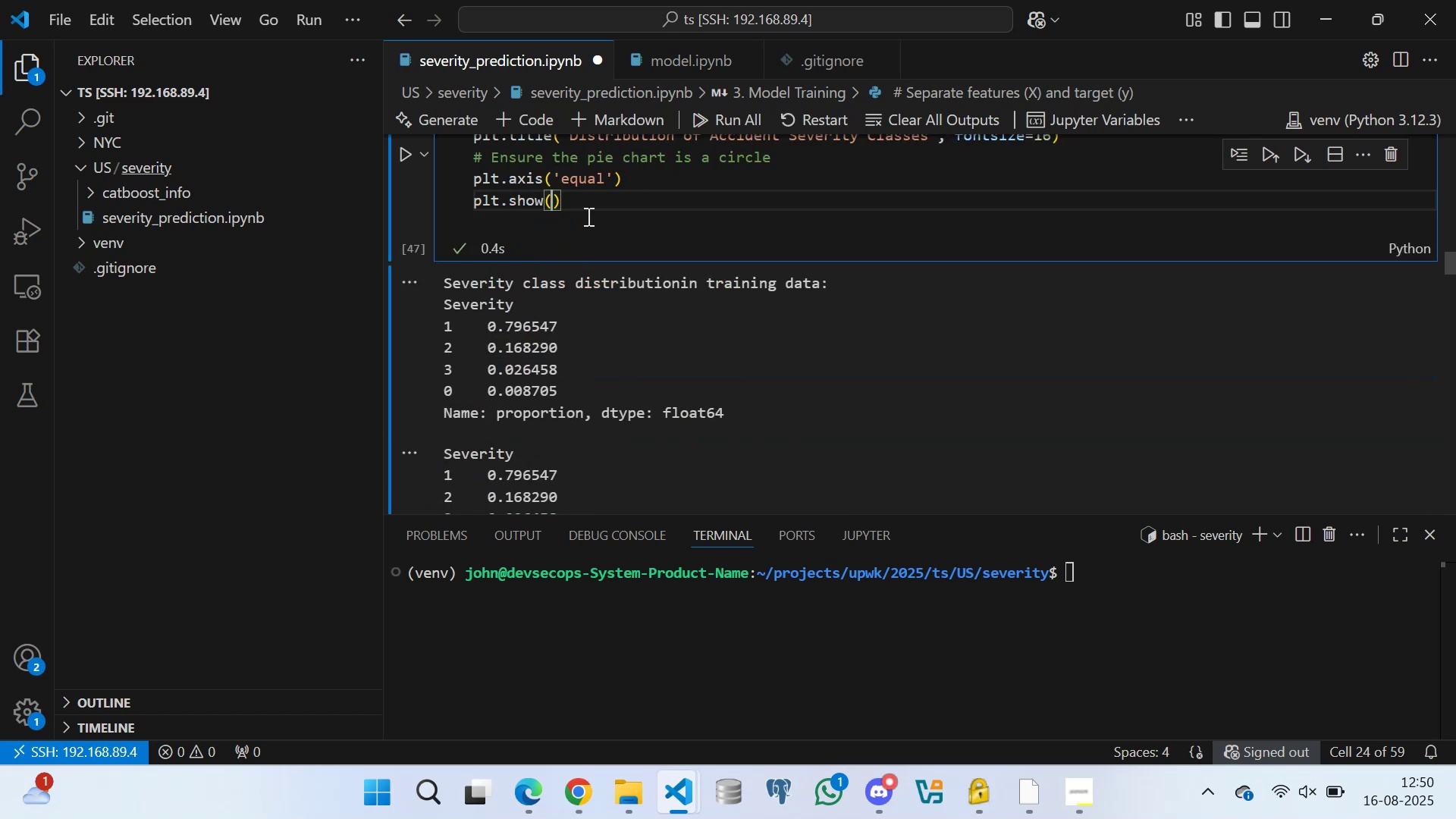 
left_click([592, 205])
 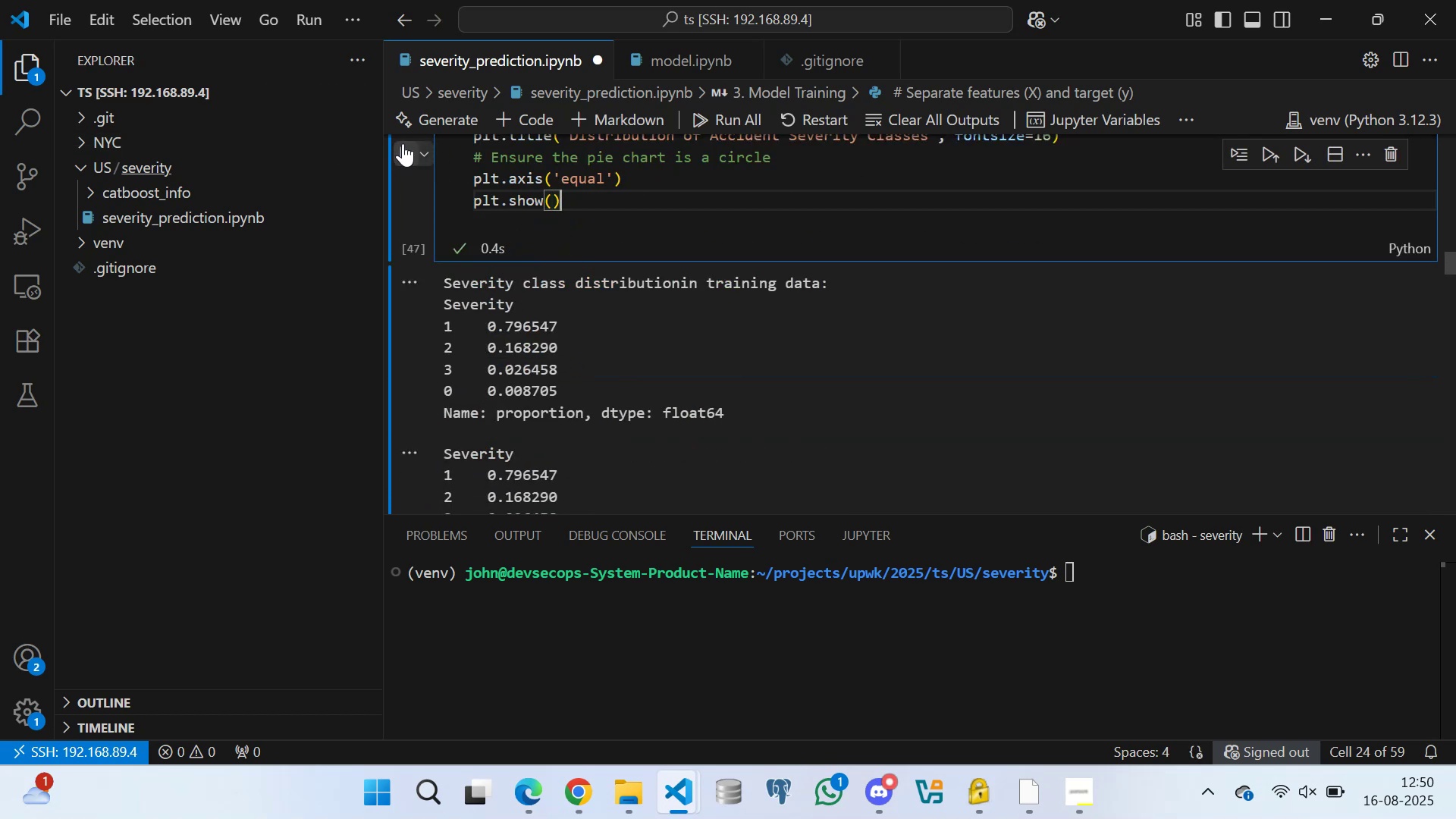 
left_click([411, 144])
 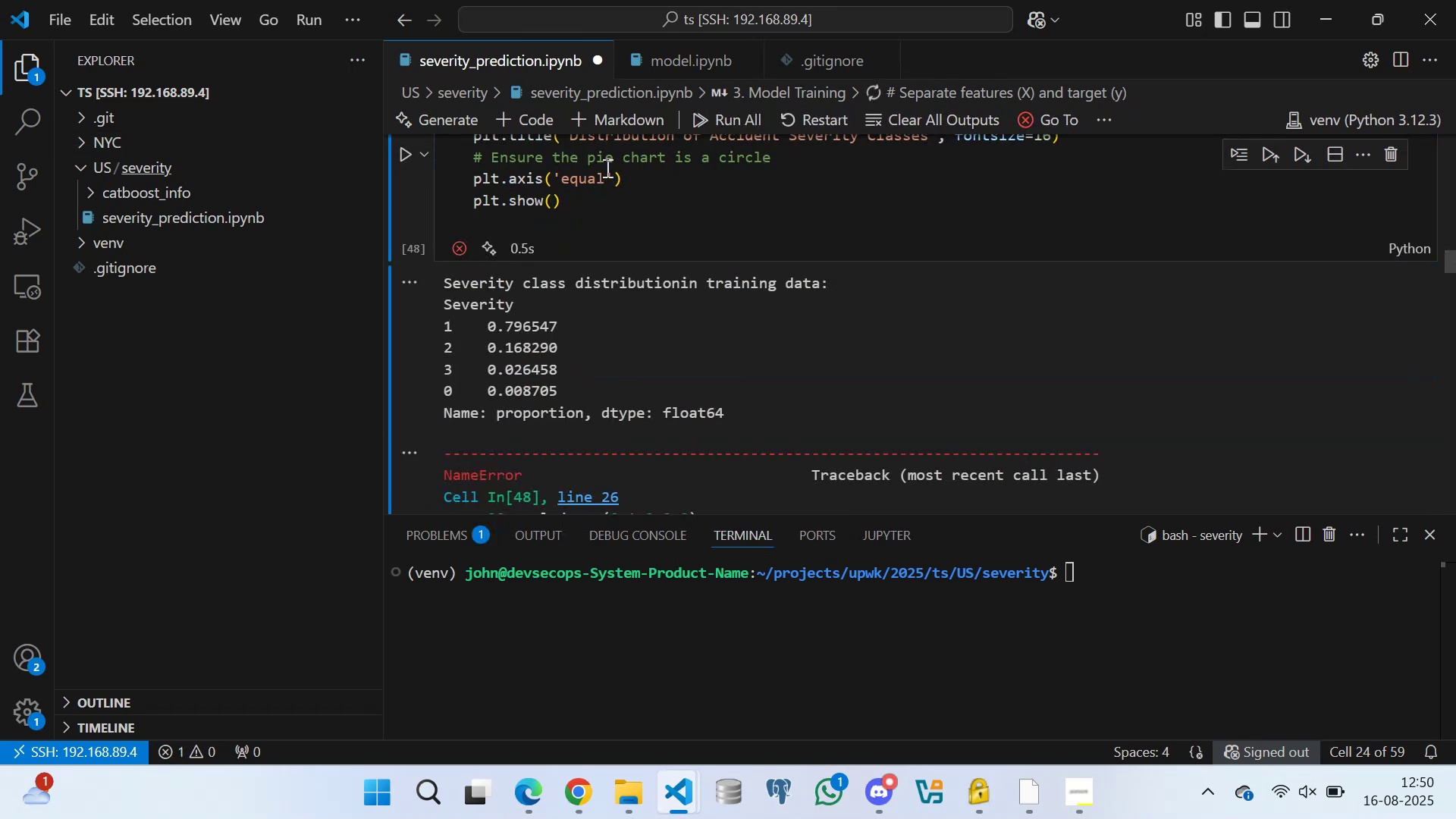 
scroll: coordinate [568, 289], scroll_direction: down, amount: 14.0
 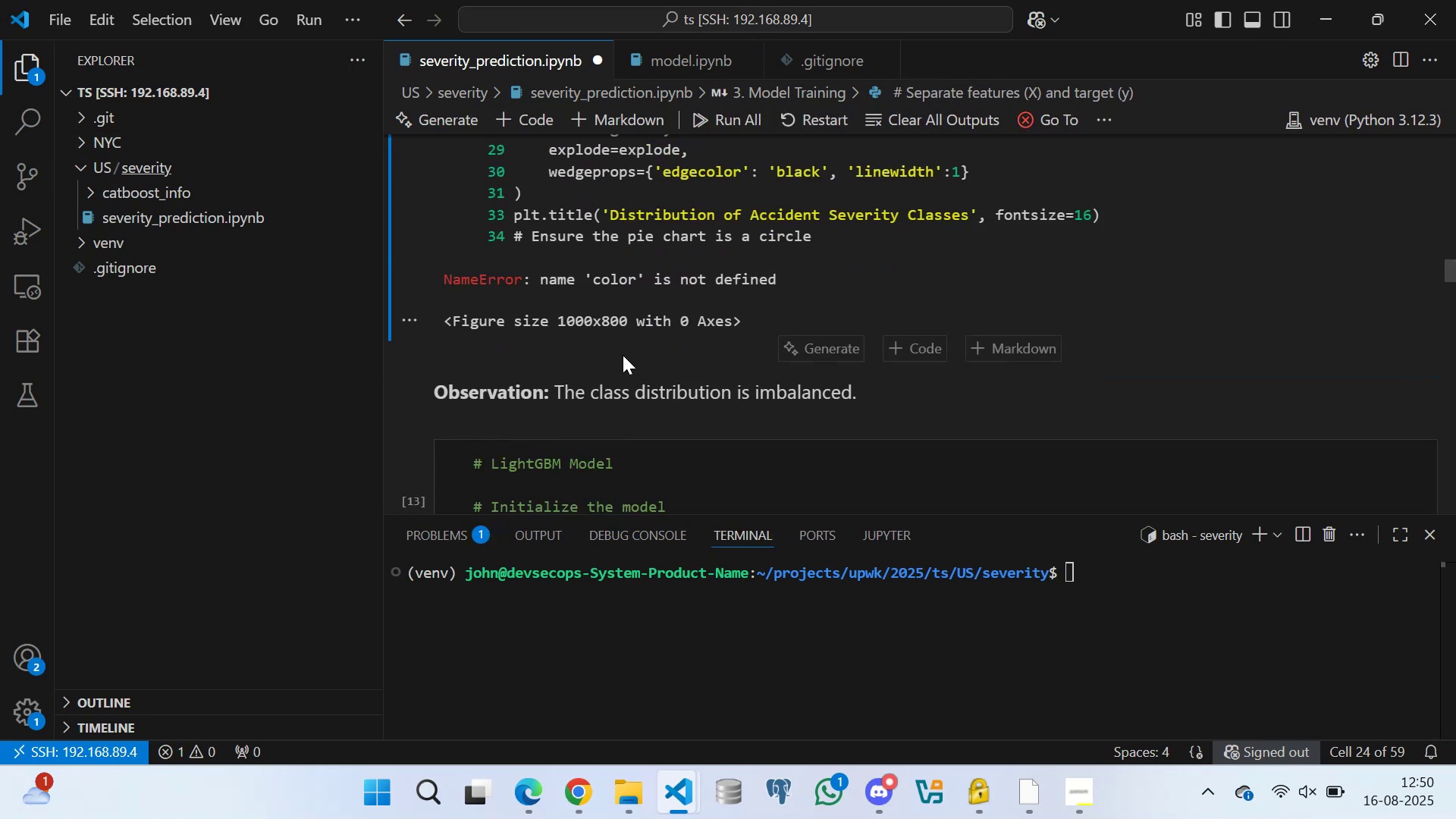 
scroll: coordinate [518, 306], scroll_direction: up, amount: 21.0
 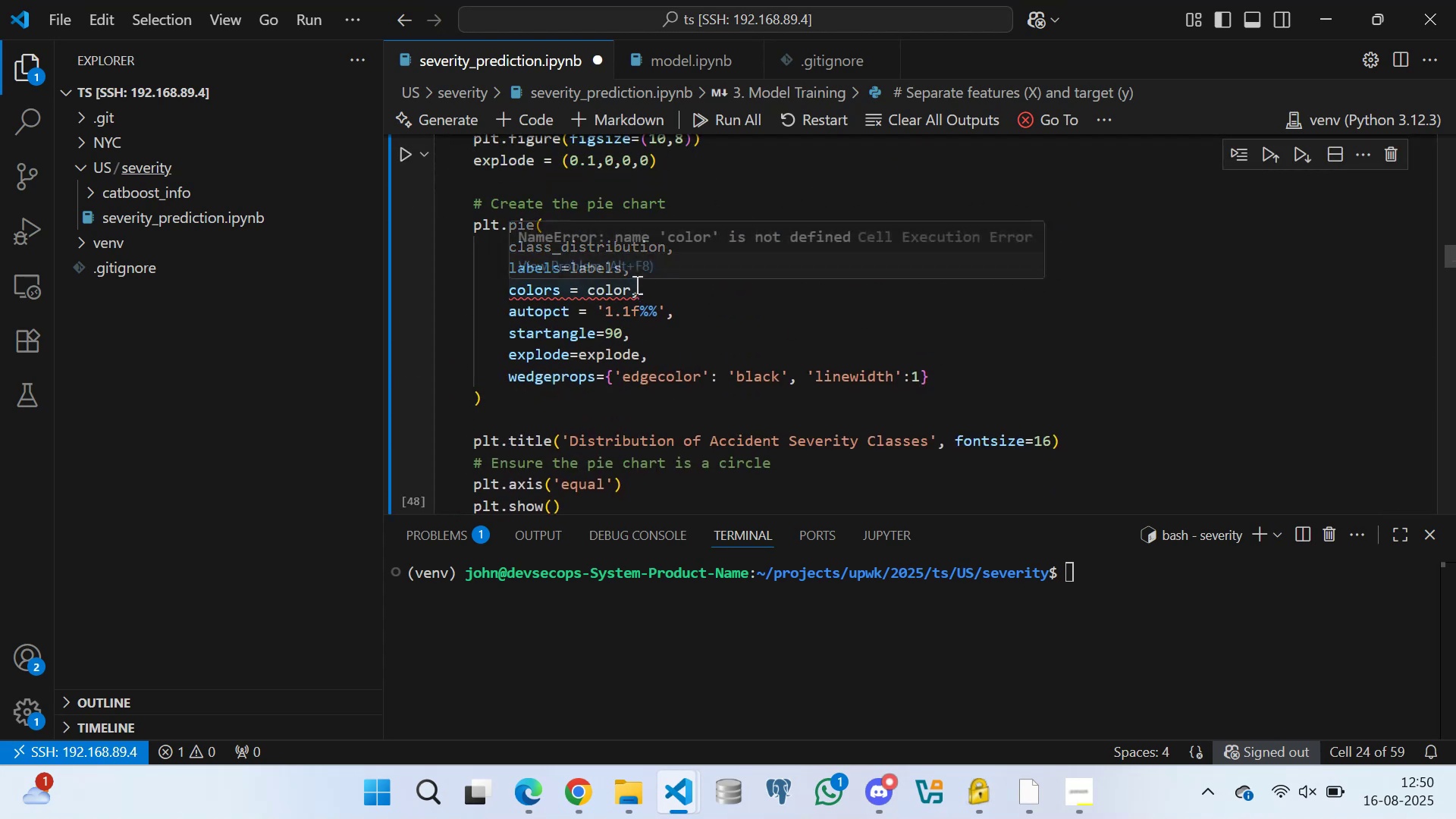 
left_click([633, 283])
 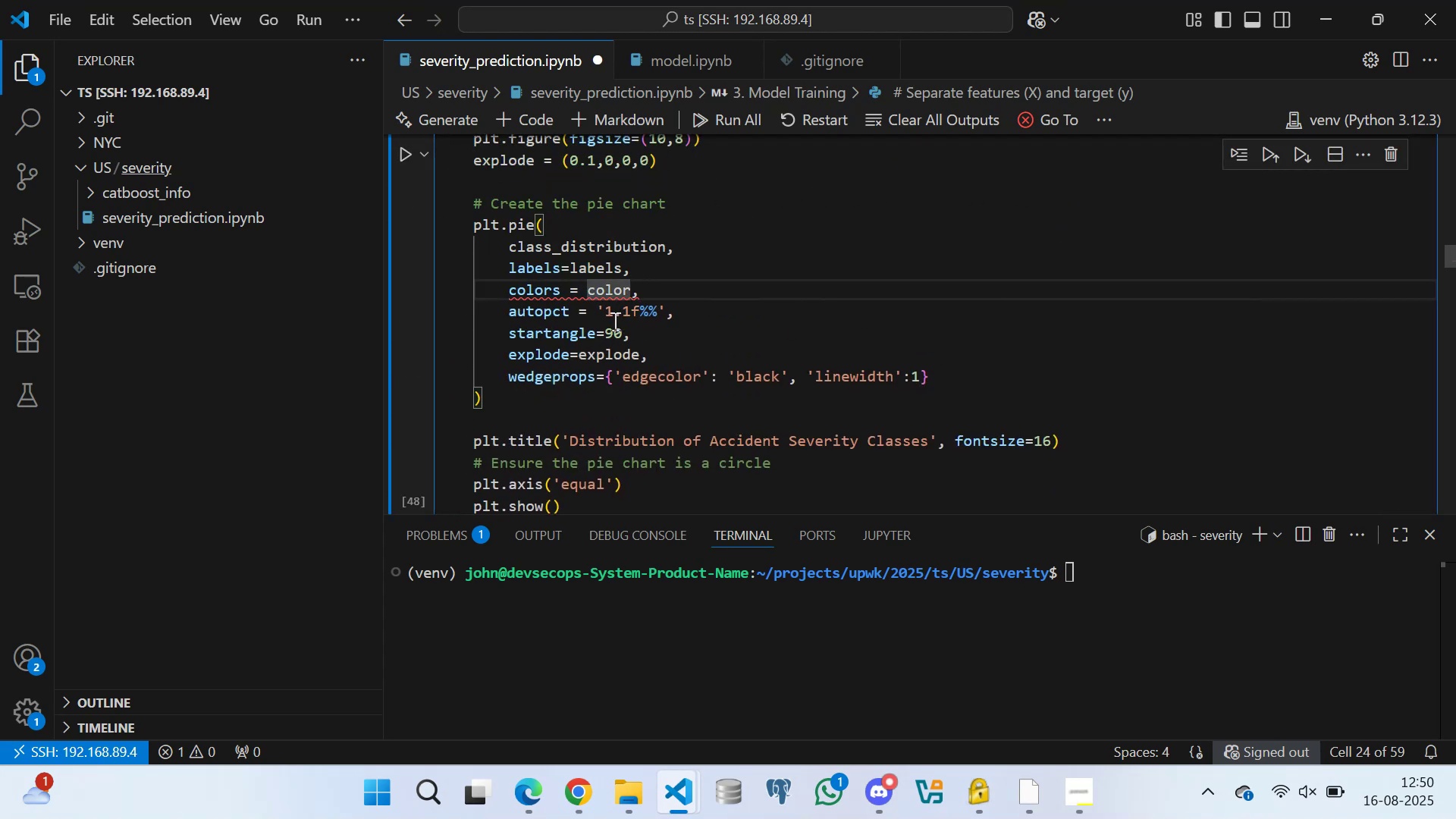 
key(S)
 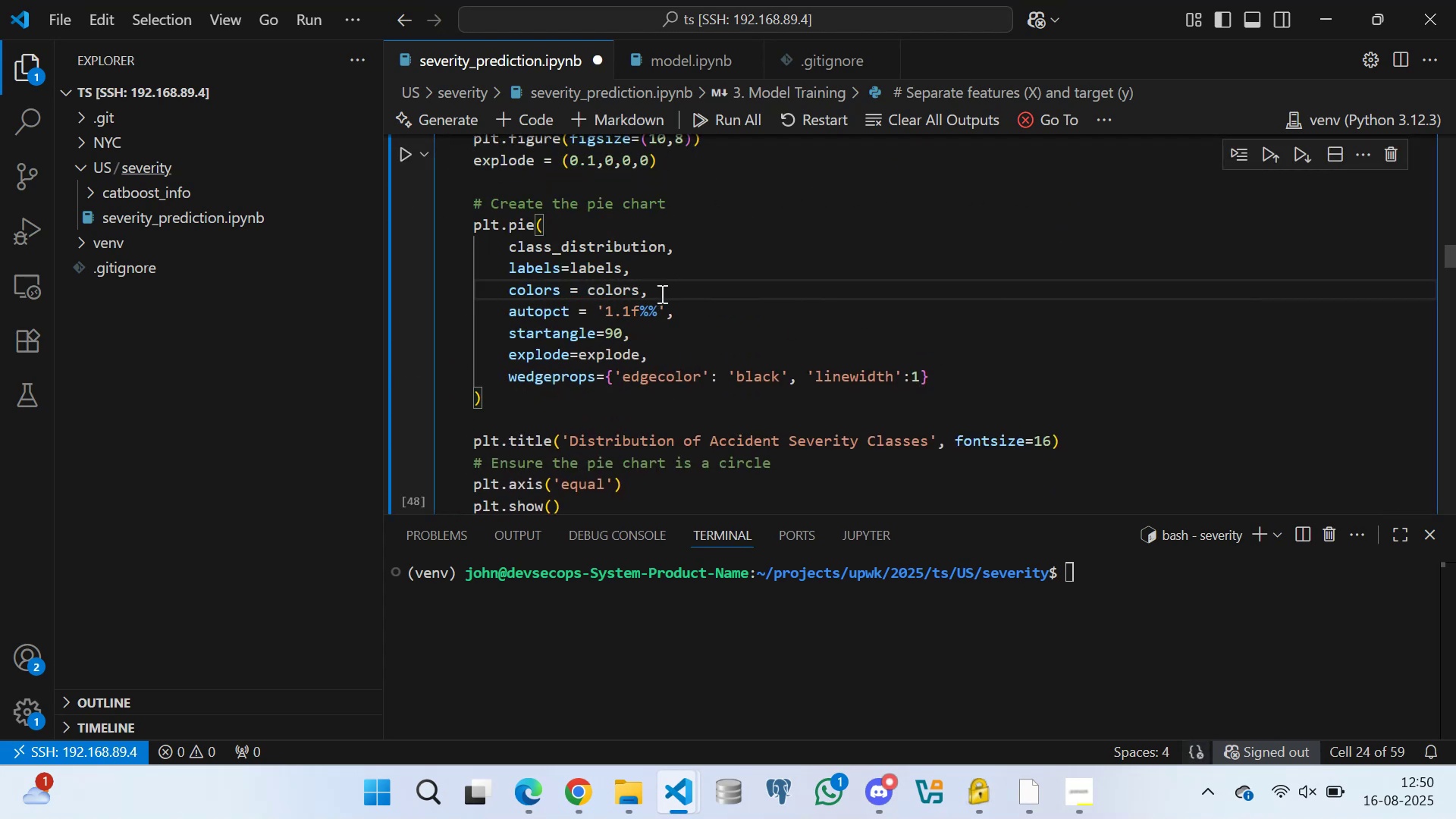 
key(Control+S)
 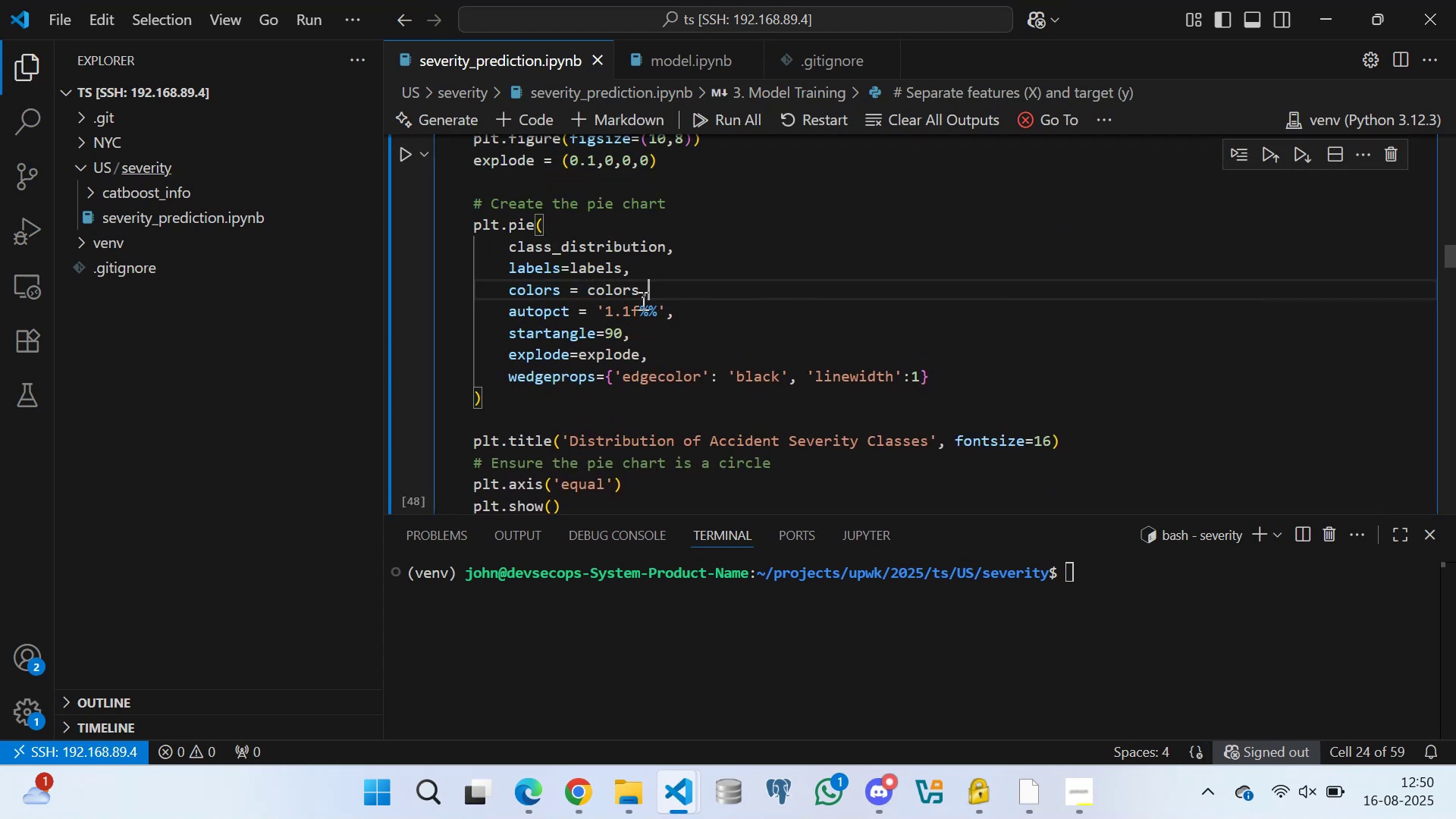 
scroll: coordinate [619, 306], scroll_direction: down, amount: 18.0
 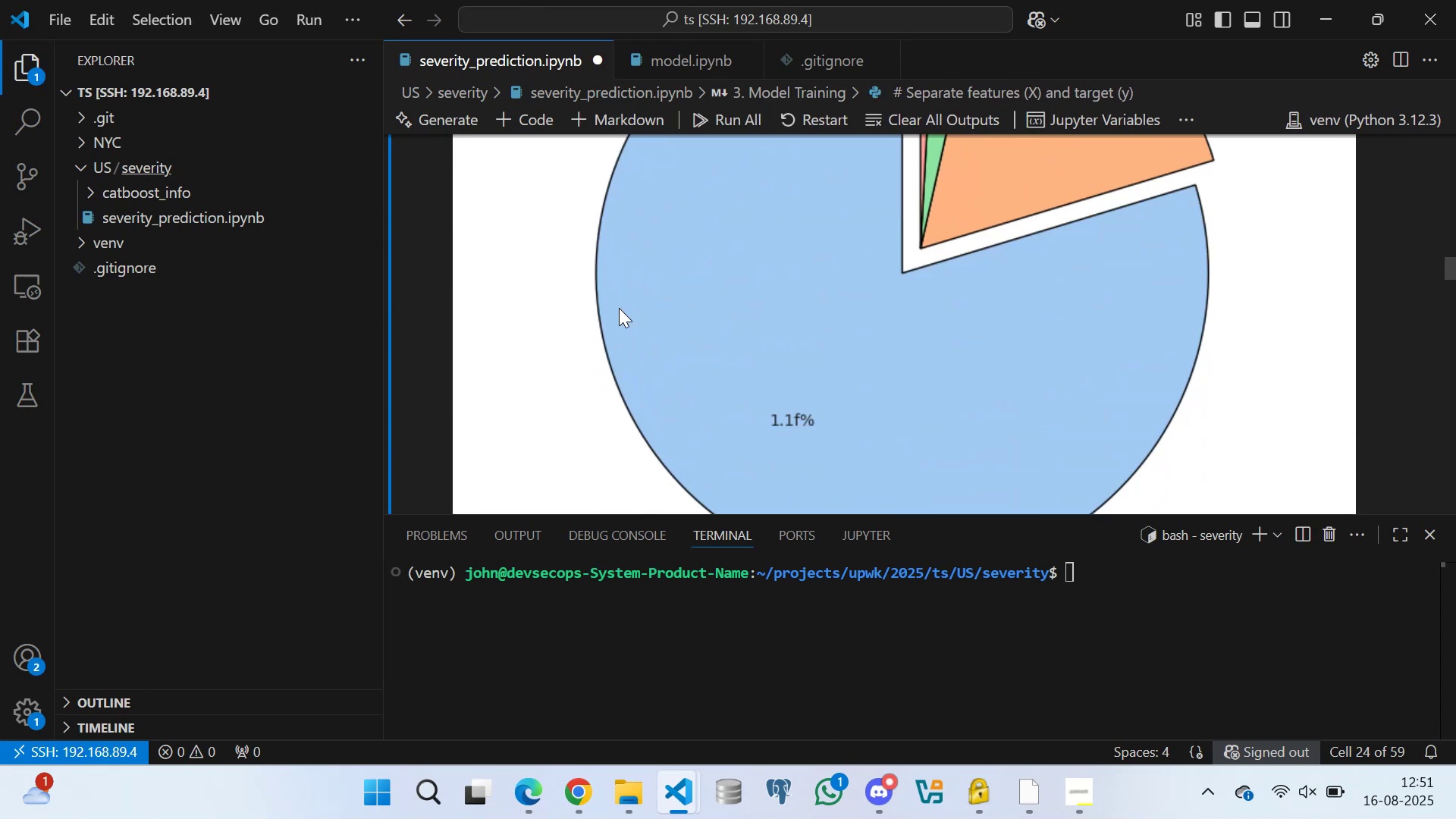 
scroll: coordinate [615, 308], scroll_direction: up, amount: 6.0
 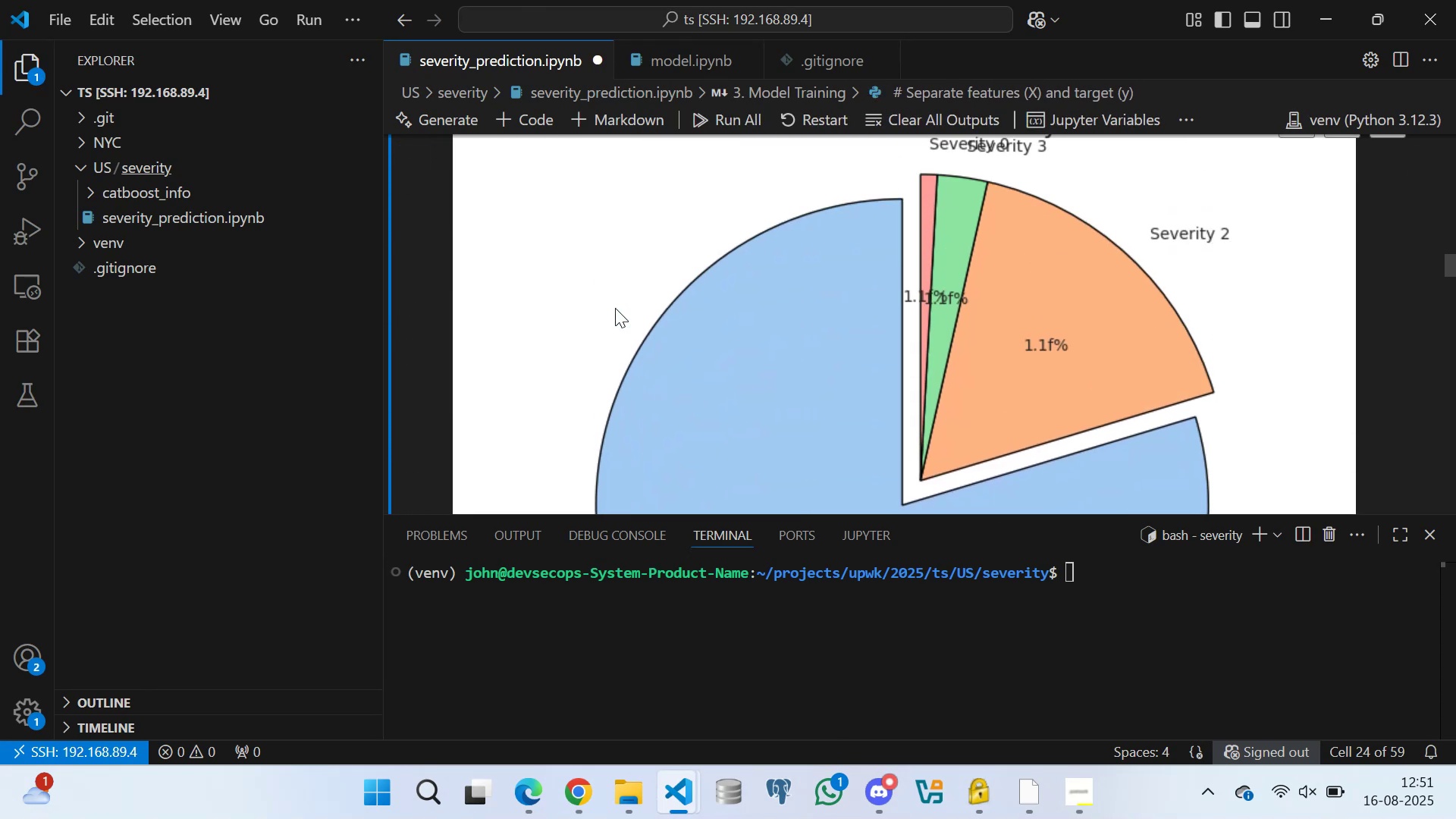 
scroll: coordinate [613, 308], scroll_direction: down, amount: 6.0
 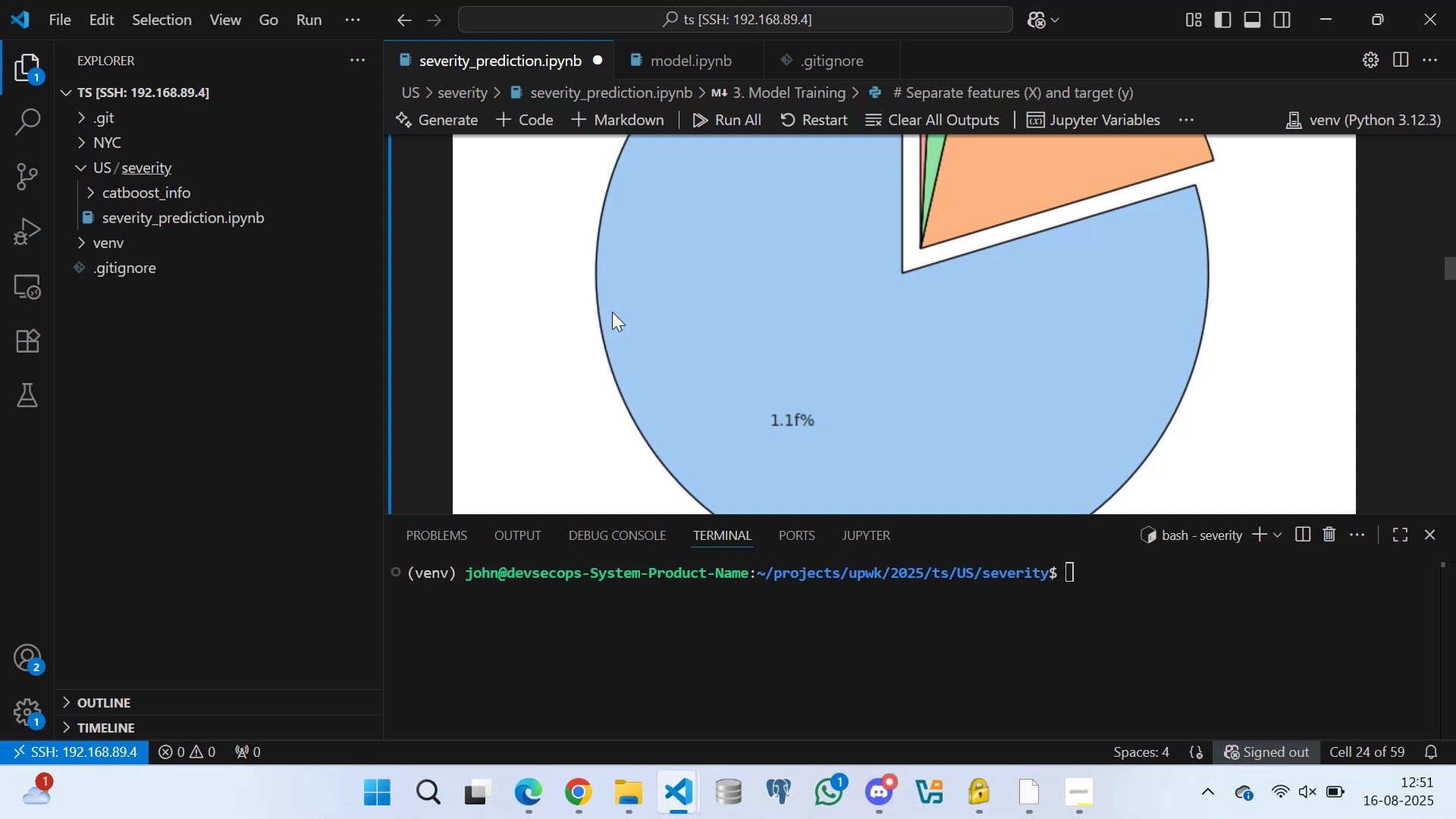 
wait(5.7)
 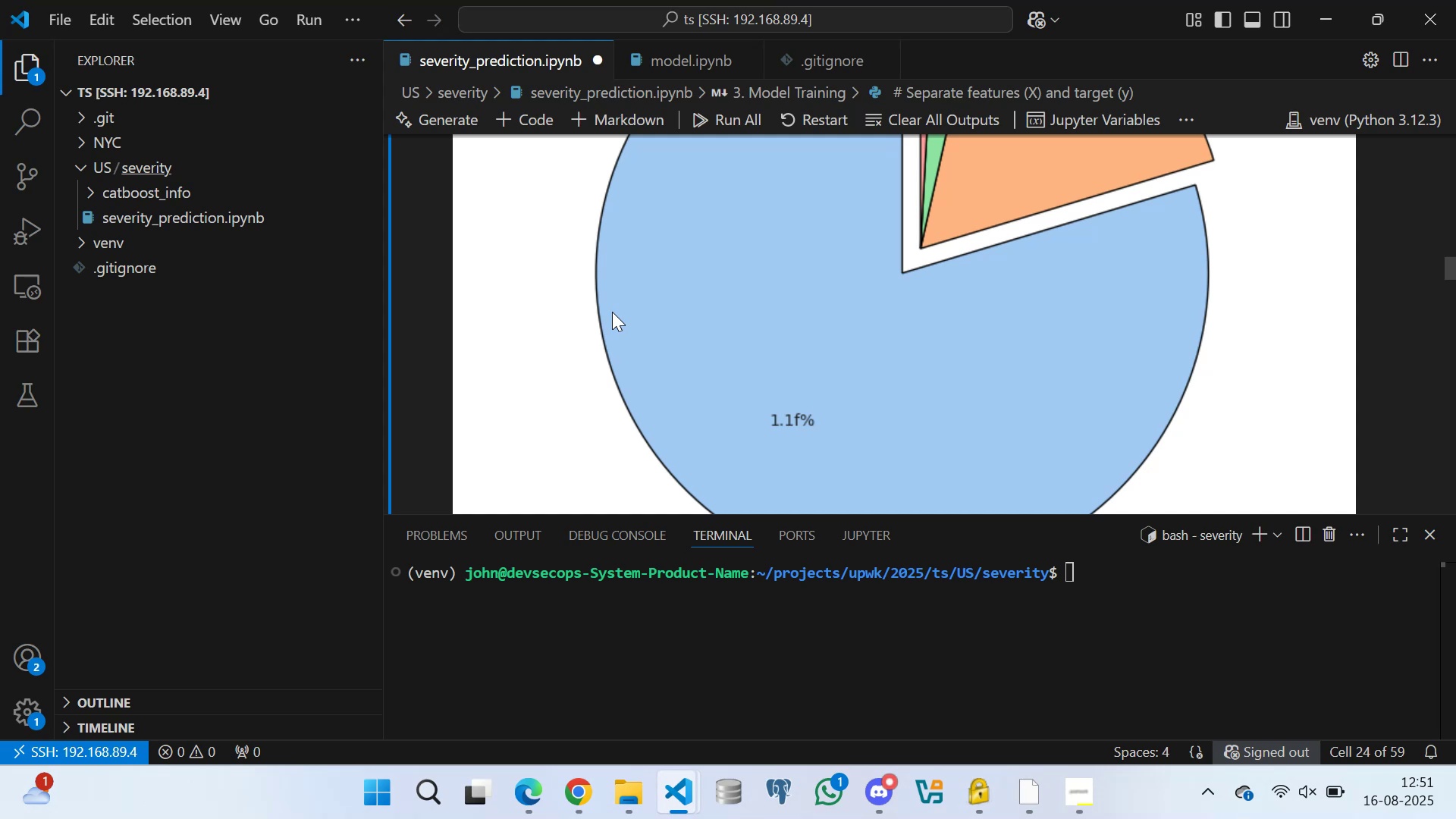 
scroll: coordinate [1037, 283], scroll_direction: up, amount: 11.0
 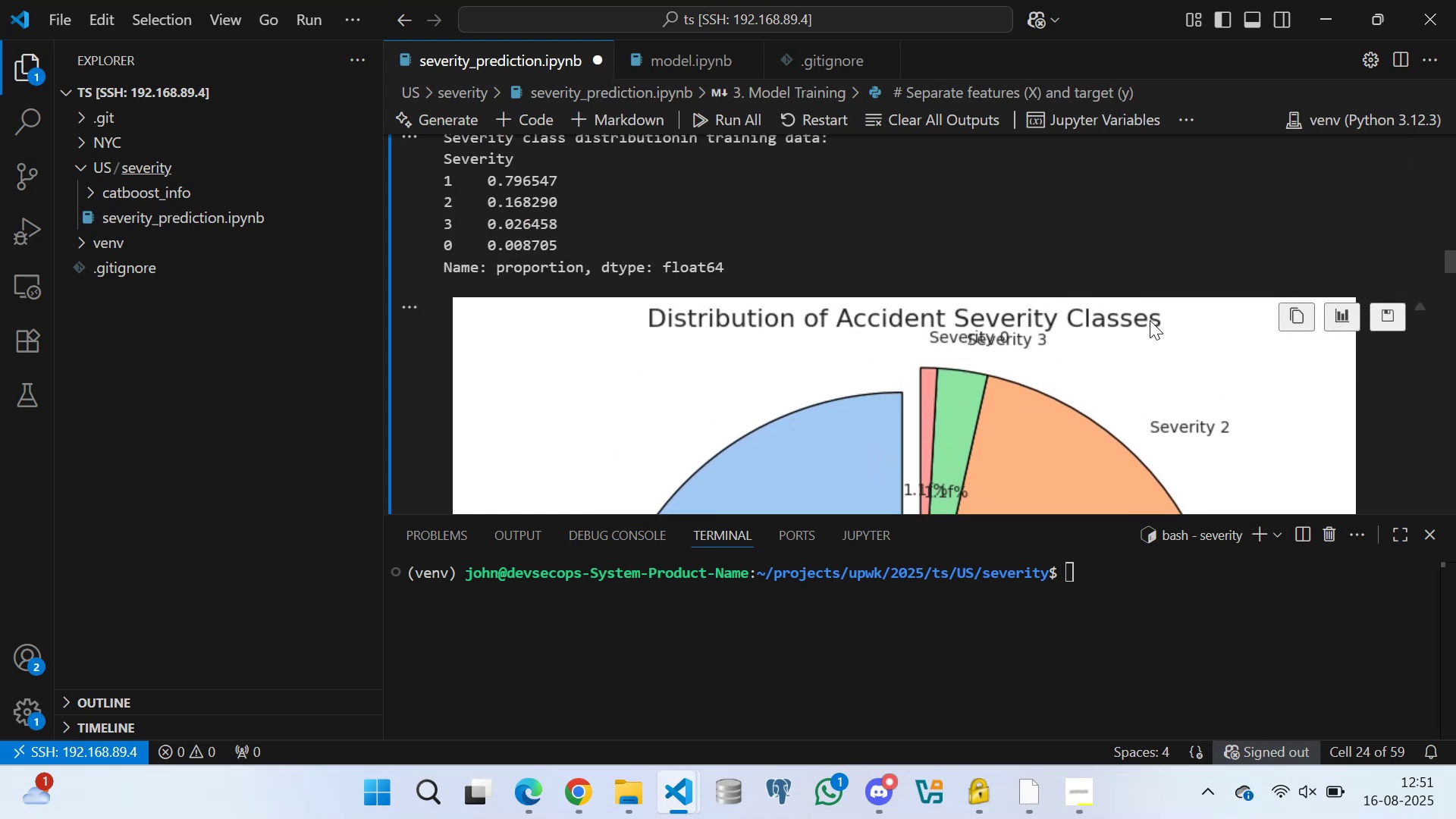 
scroll: coordinate [1134, 372], scroll_direction: down, amount: 3.0
 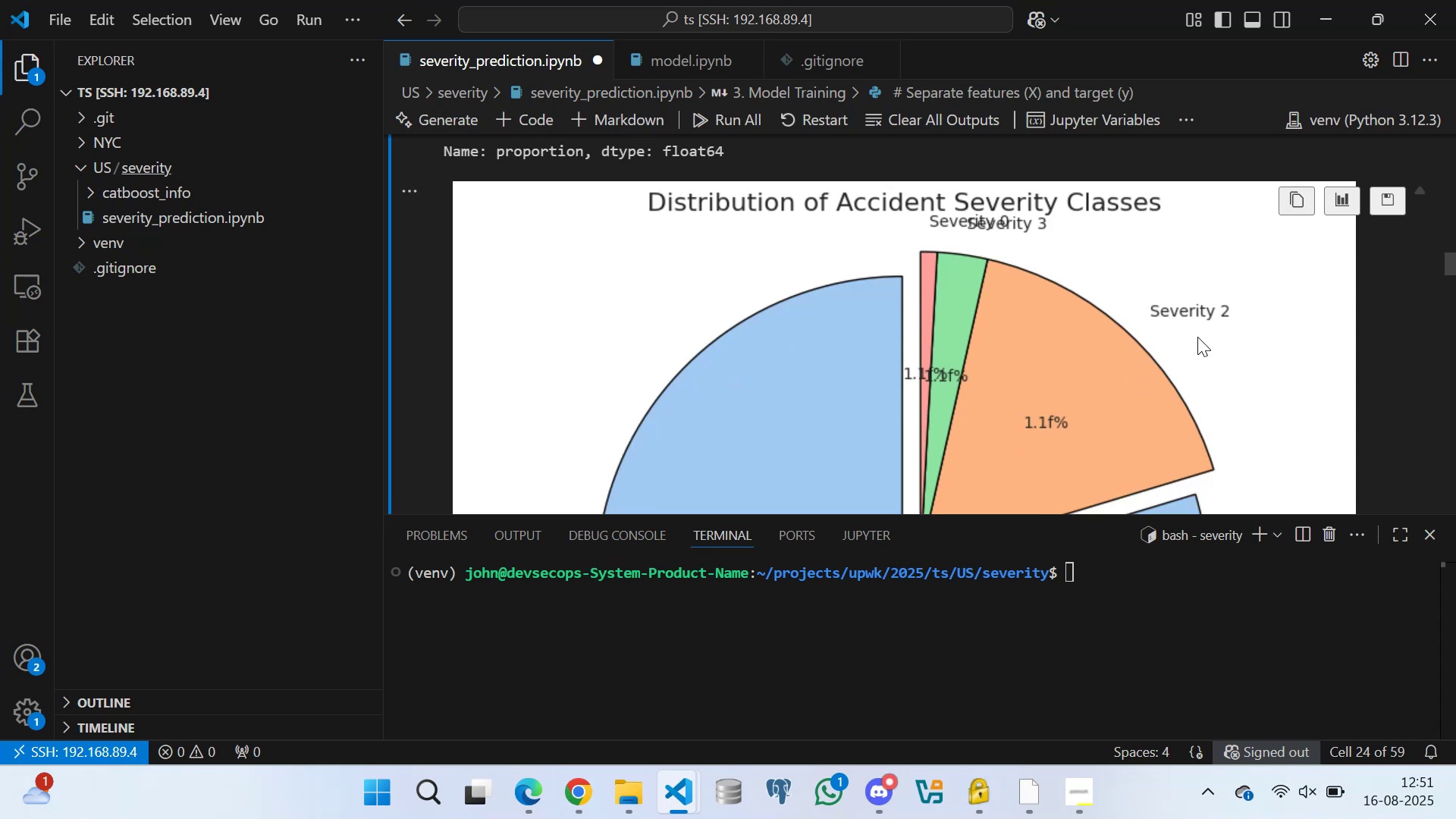 
scroll: coordinate [827, 296], scroll_direction: up, amount: 5.0
 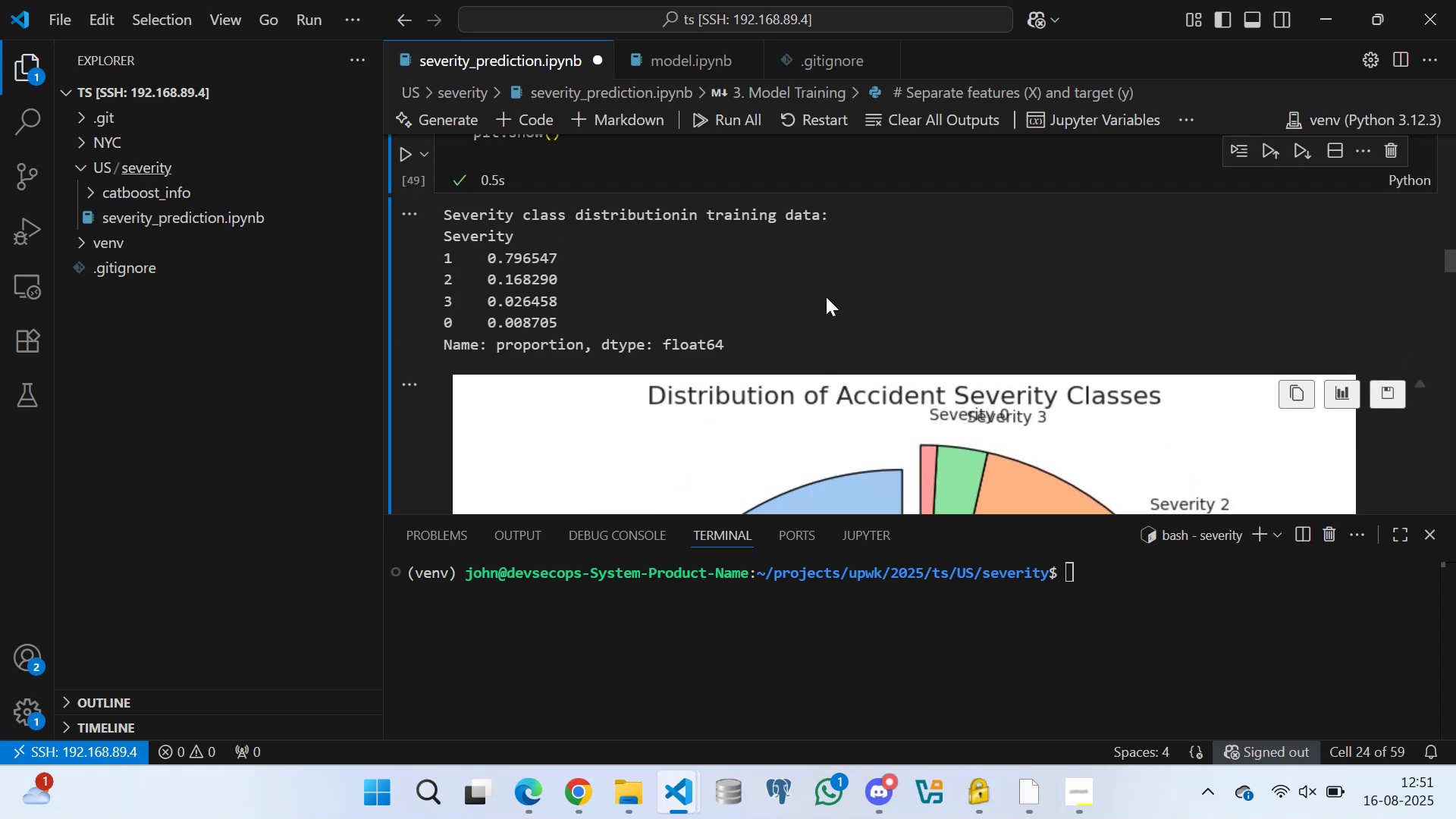 
scroll: coordinate [896, 311], scroll_direction: down, amount: 4.0
 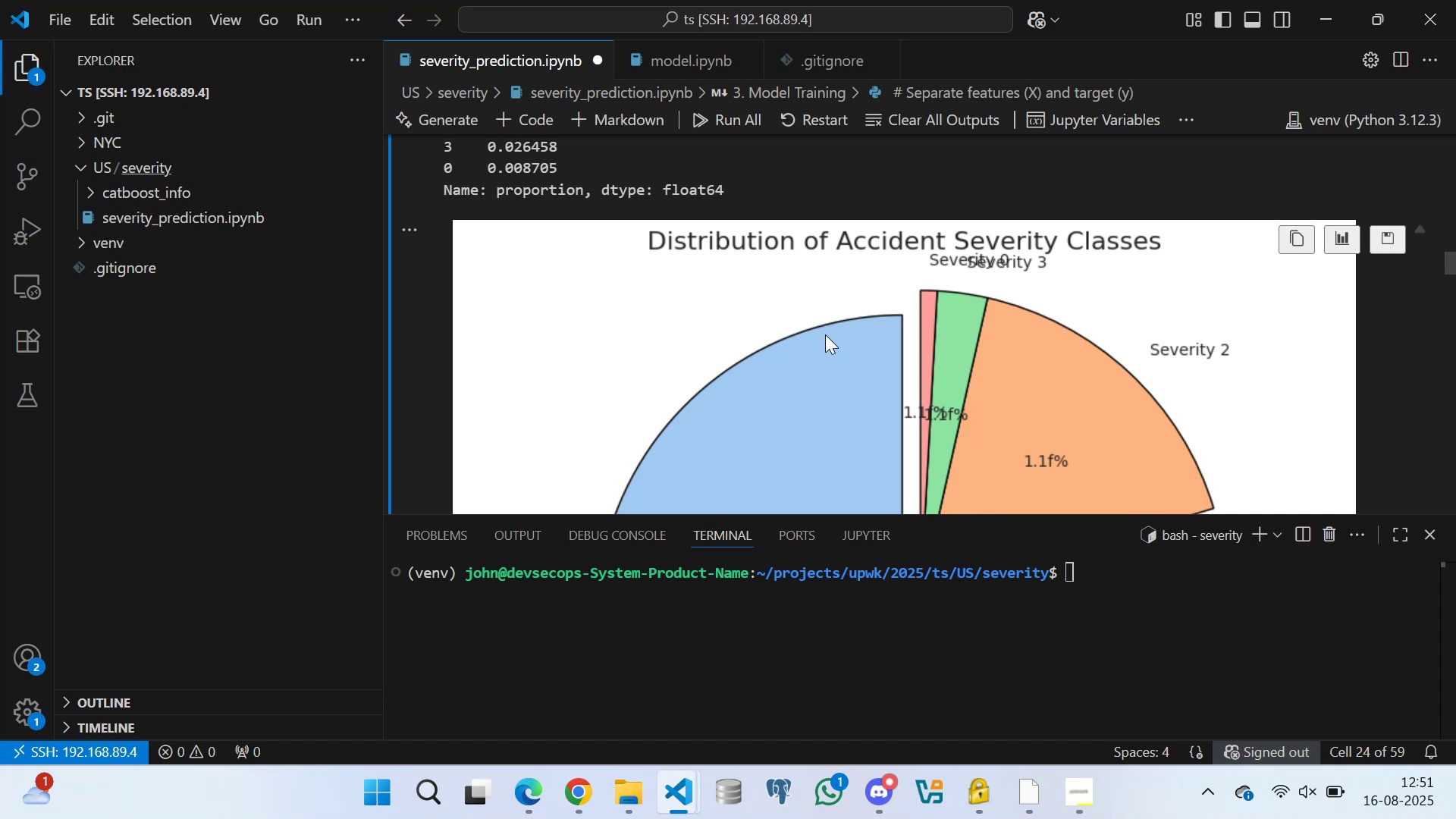 
wait(26.52)
 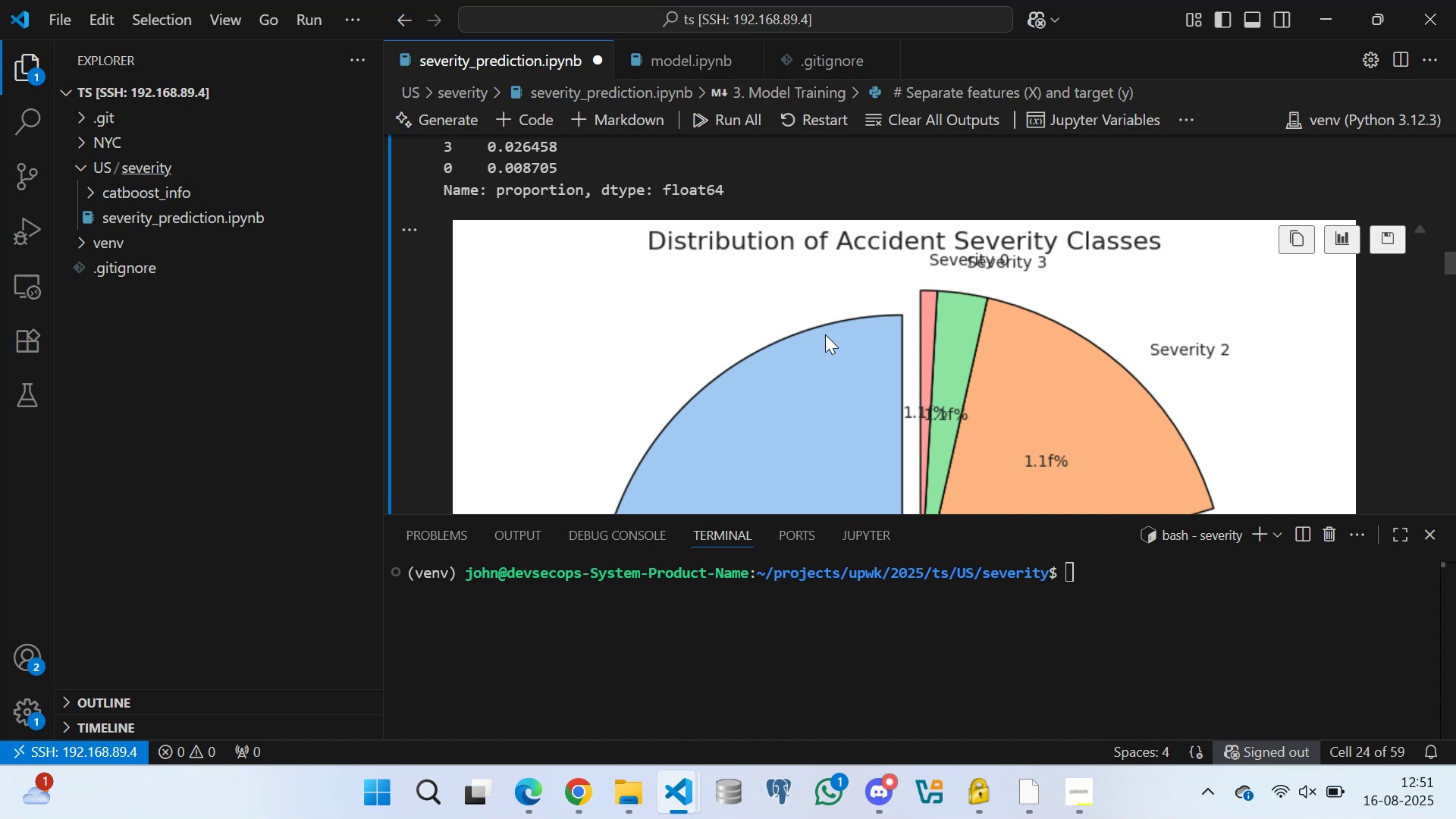 
scroll: coordinate [946, 316], scroll_direction: down, amount: 14.0
 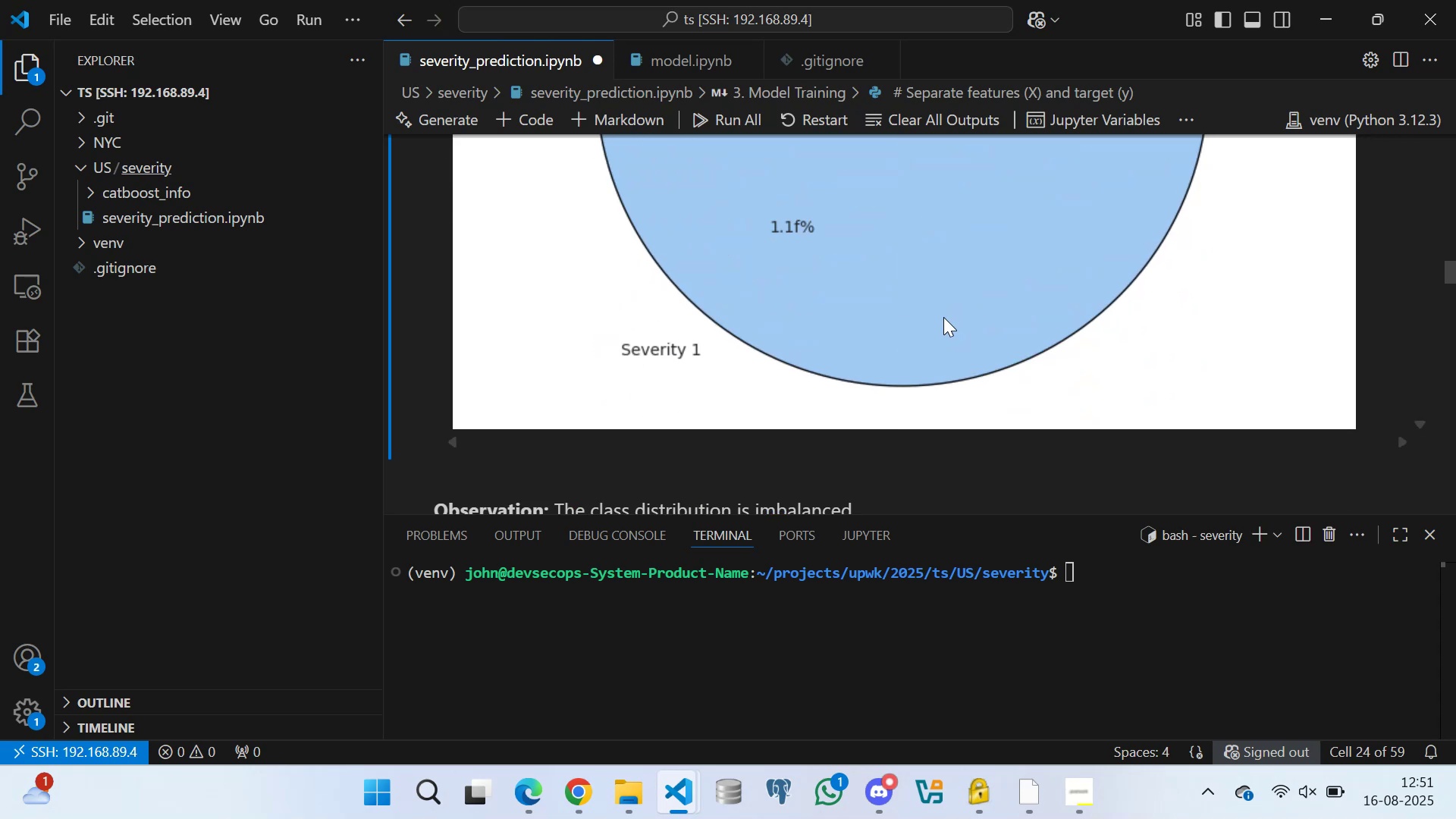 
scroll: coordinate [823, 303], scroll_direction: up, amount: 12.0
 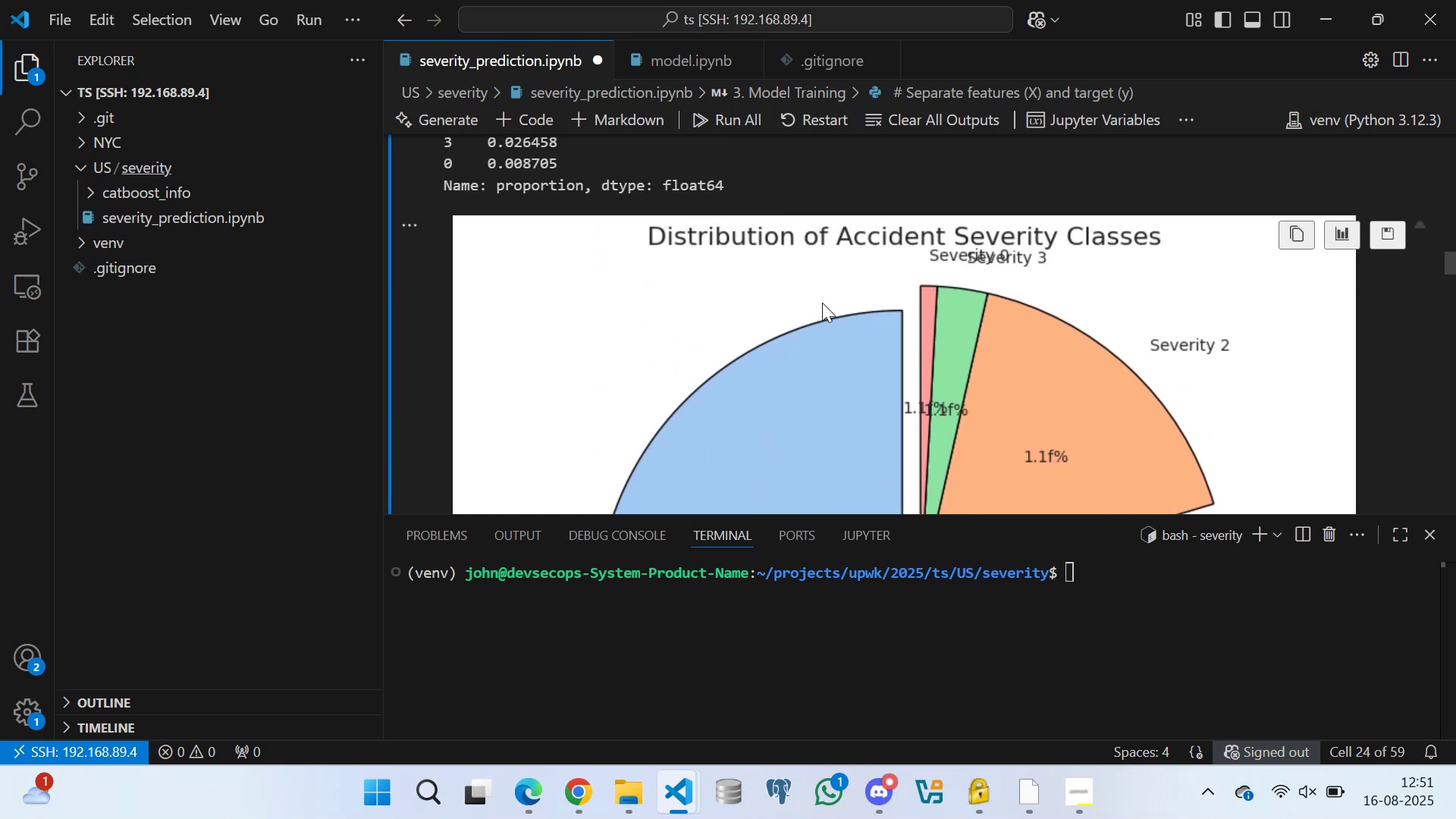 
scroll: coordinate [817, 308], scroll_direction: down, amount: 2.0
 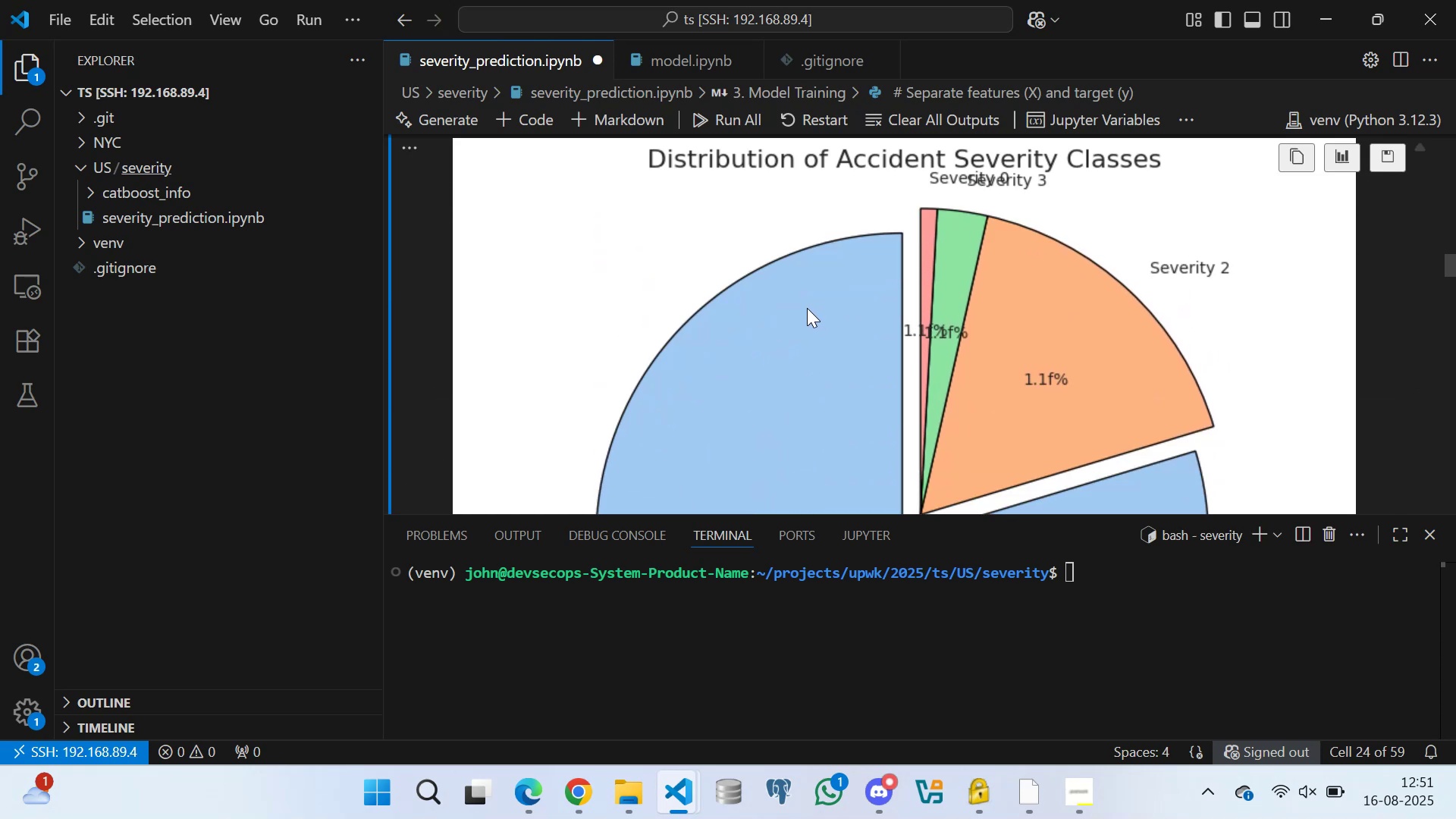 
scroll: coordinate [785, 353], scroll_direction: up, amount: 9.0
 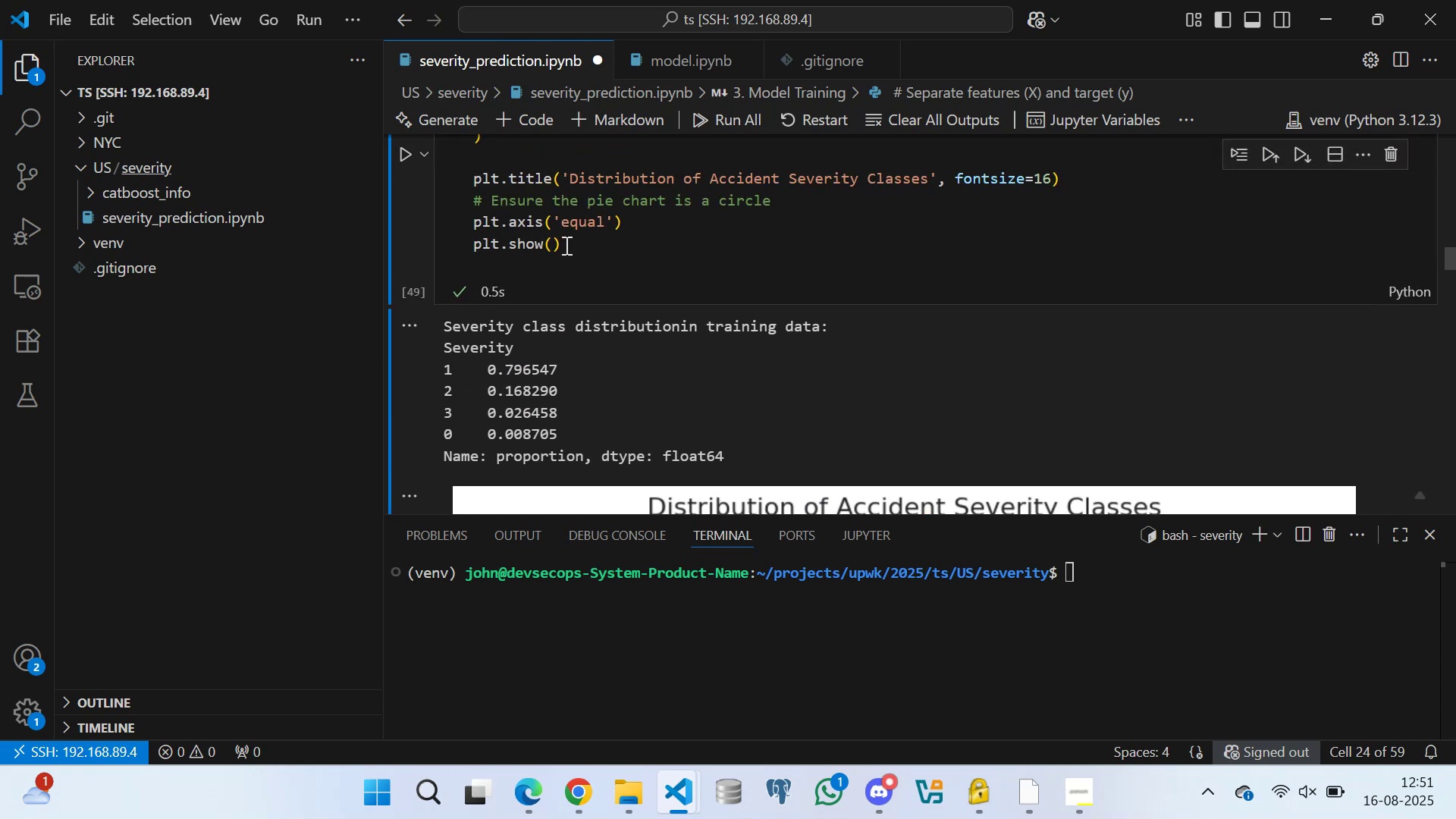 
left_click([592, 249])
 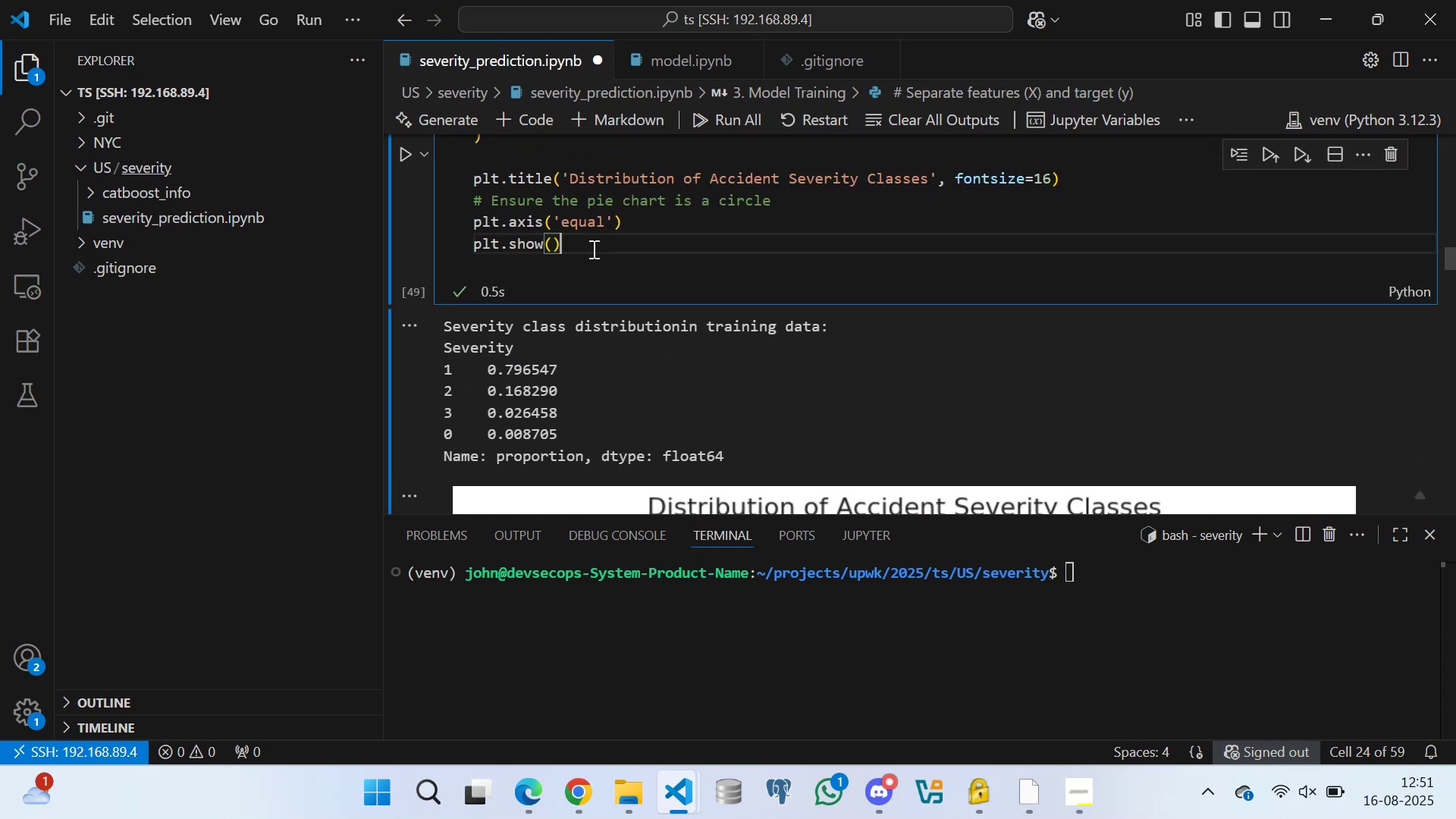 
key(Control+S)
 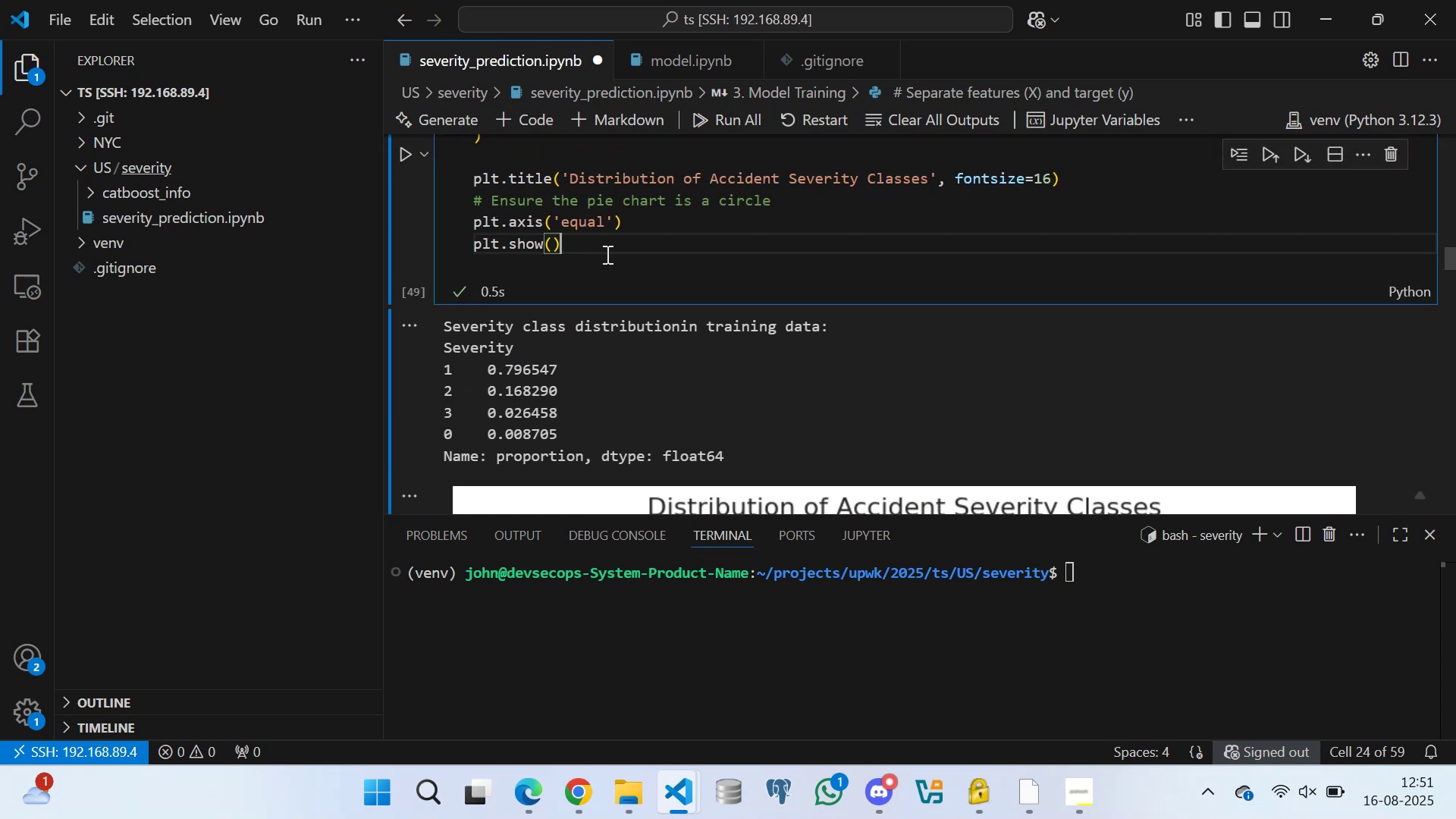 
scroll: coordinate [553, 288], scroll_direction: up, amount: 8.0
 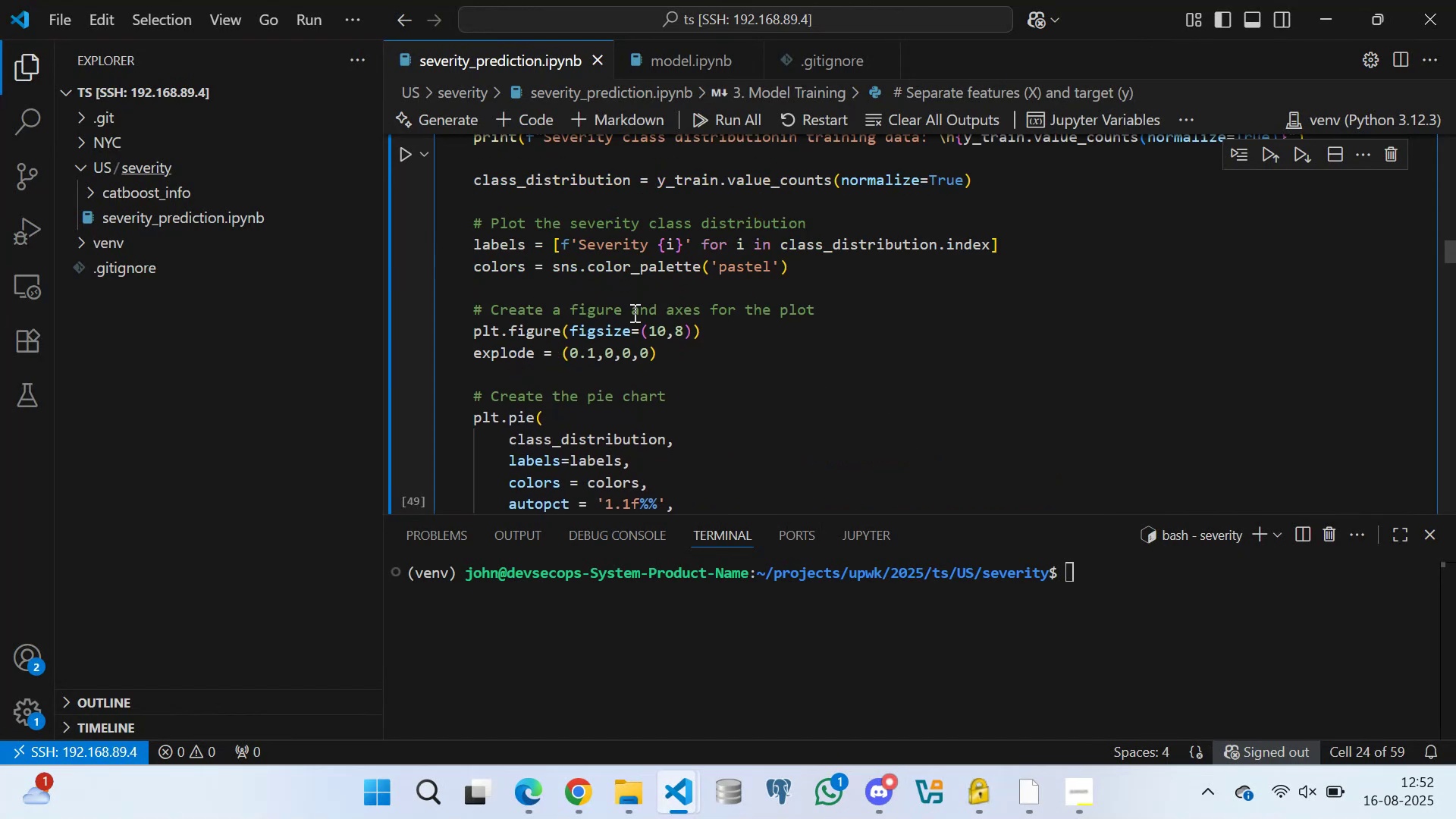 
scroll: coordinate [623, 310], scroll_direction: down, amount: 2.0
 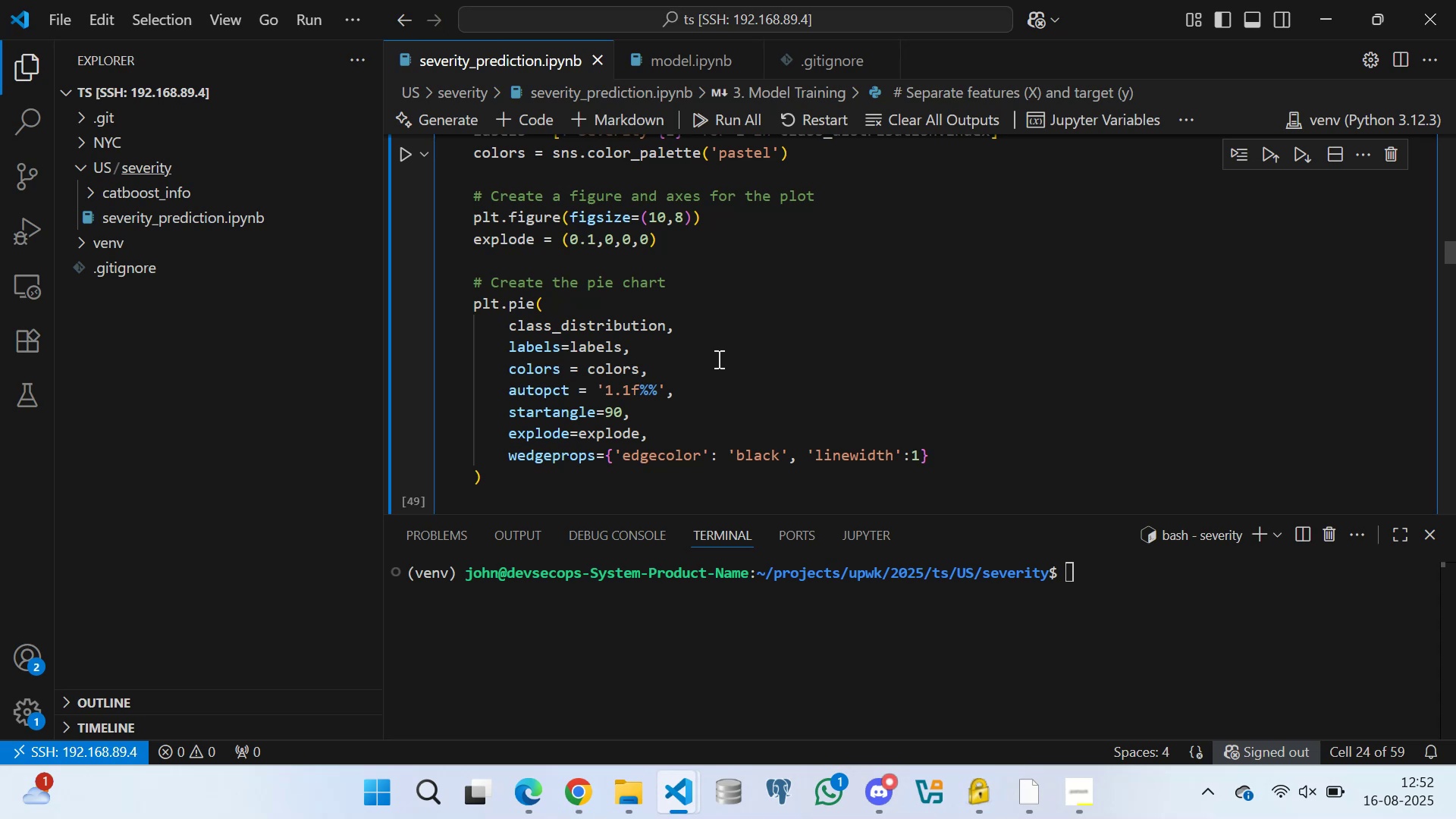 
wait(16.43)
 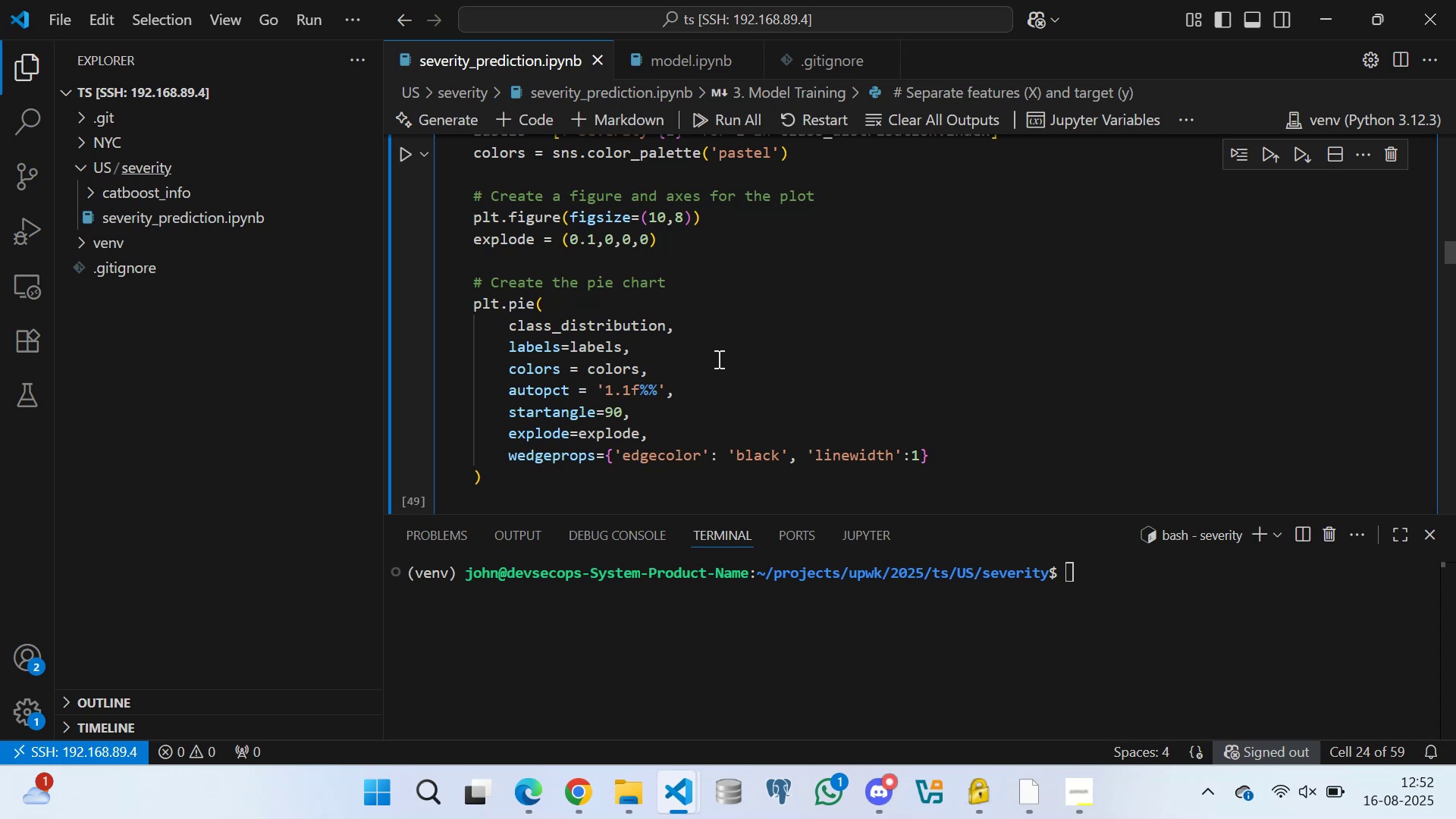 
key(Backspace)
 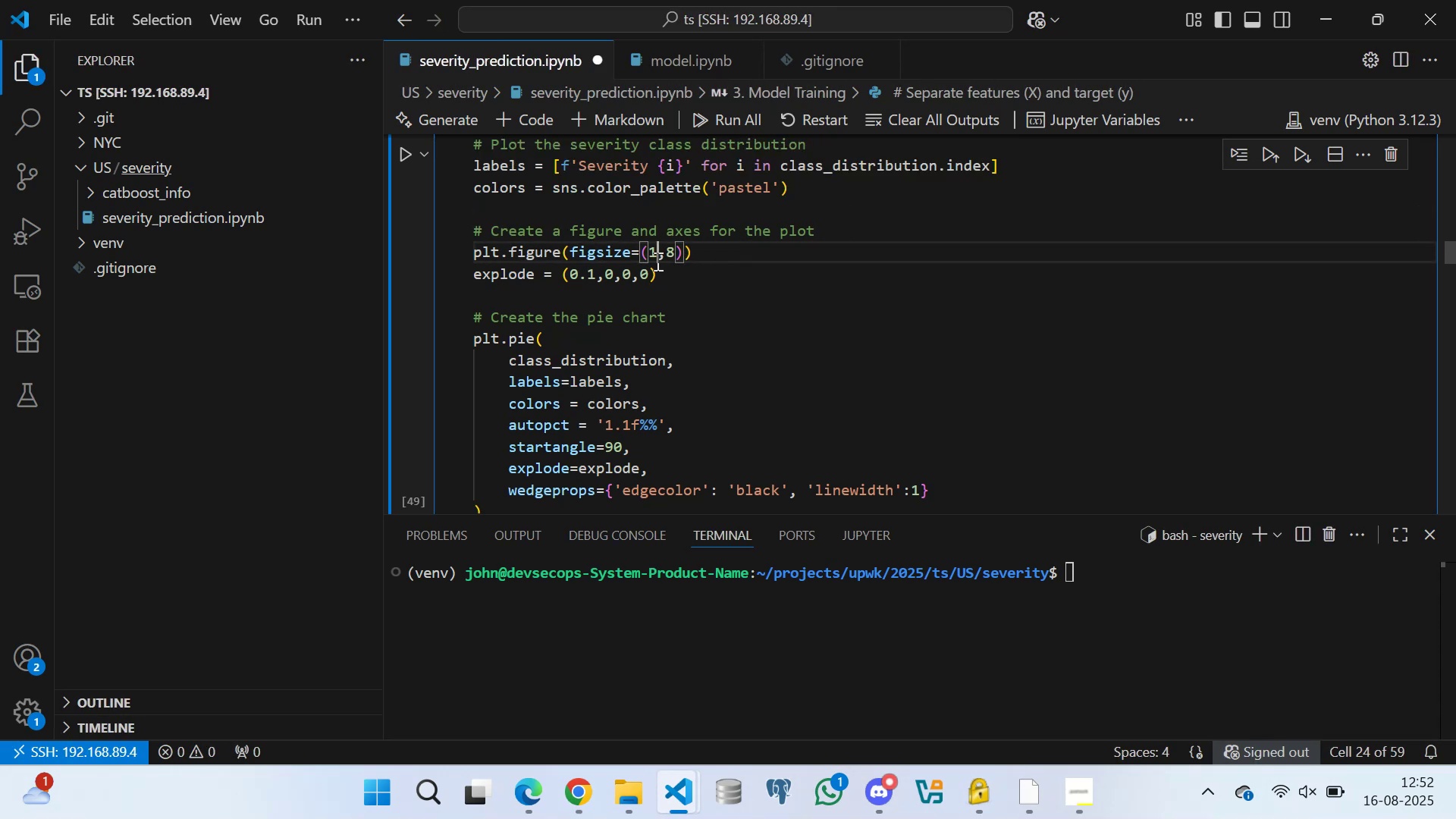 
key(Backspace)
 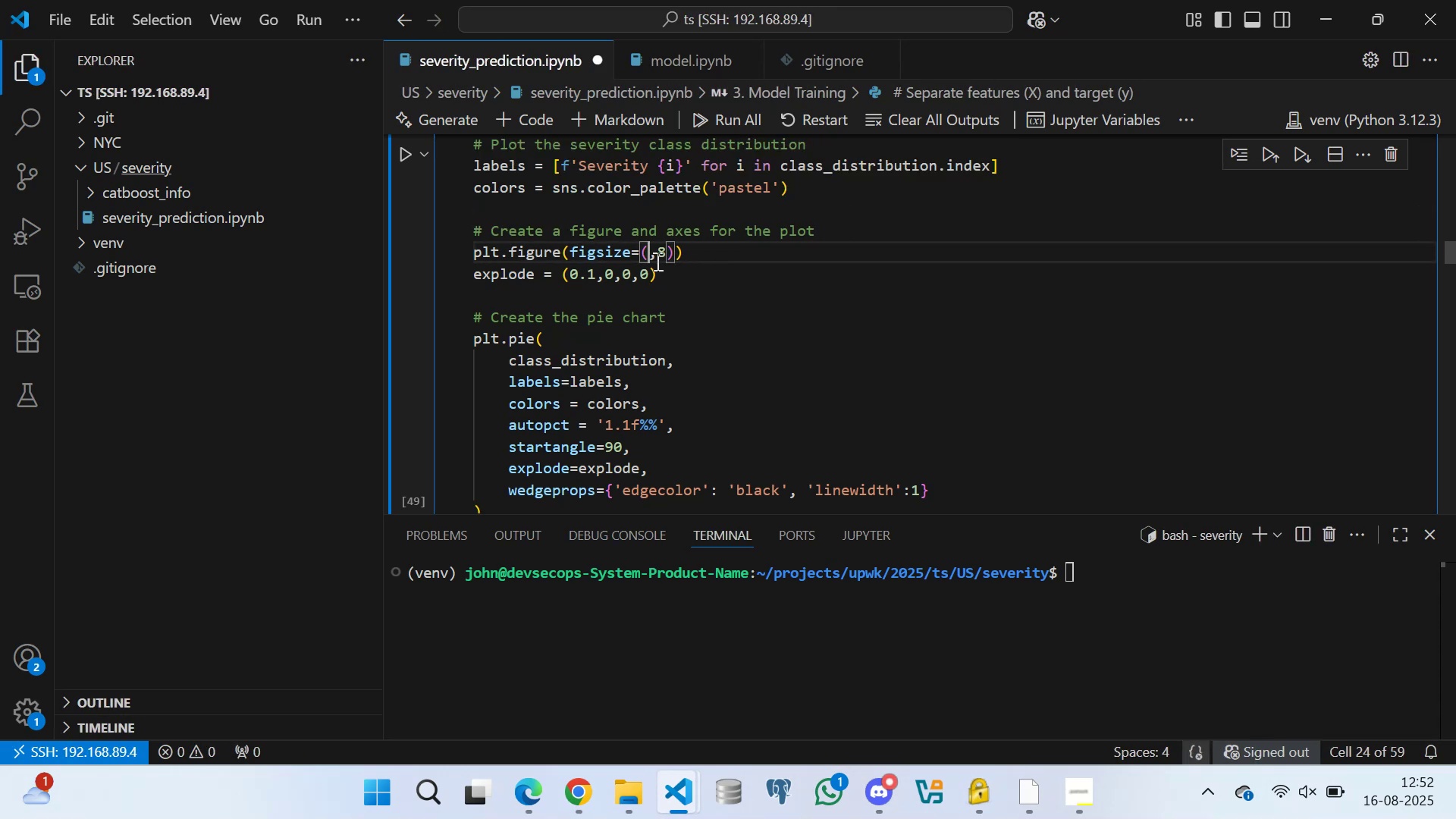 
key(6)
 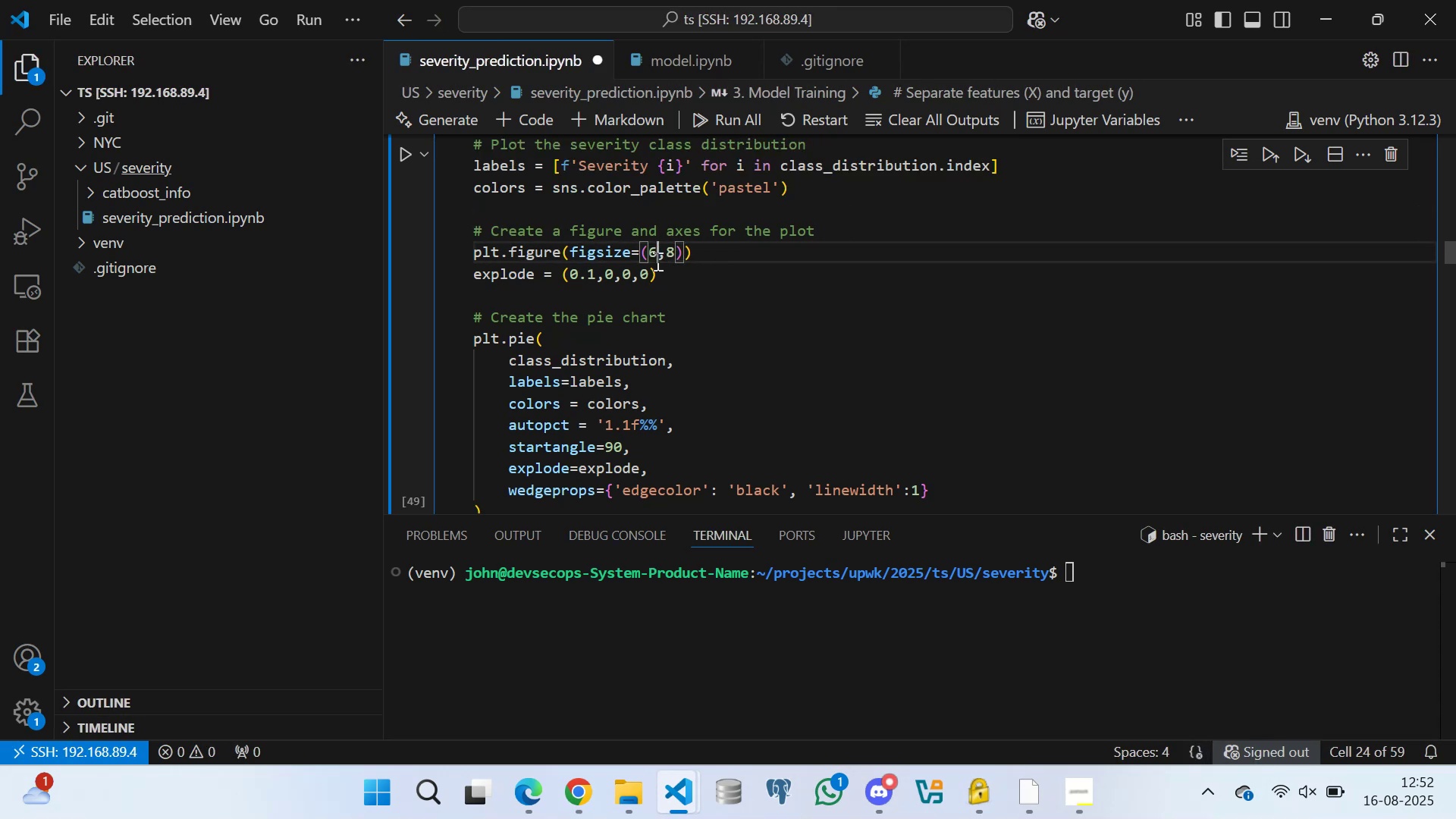 
key(ArrowRight)
 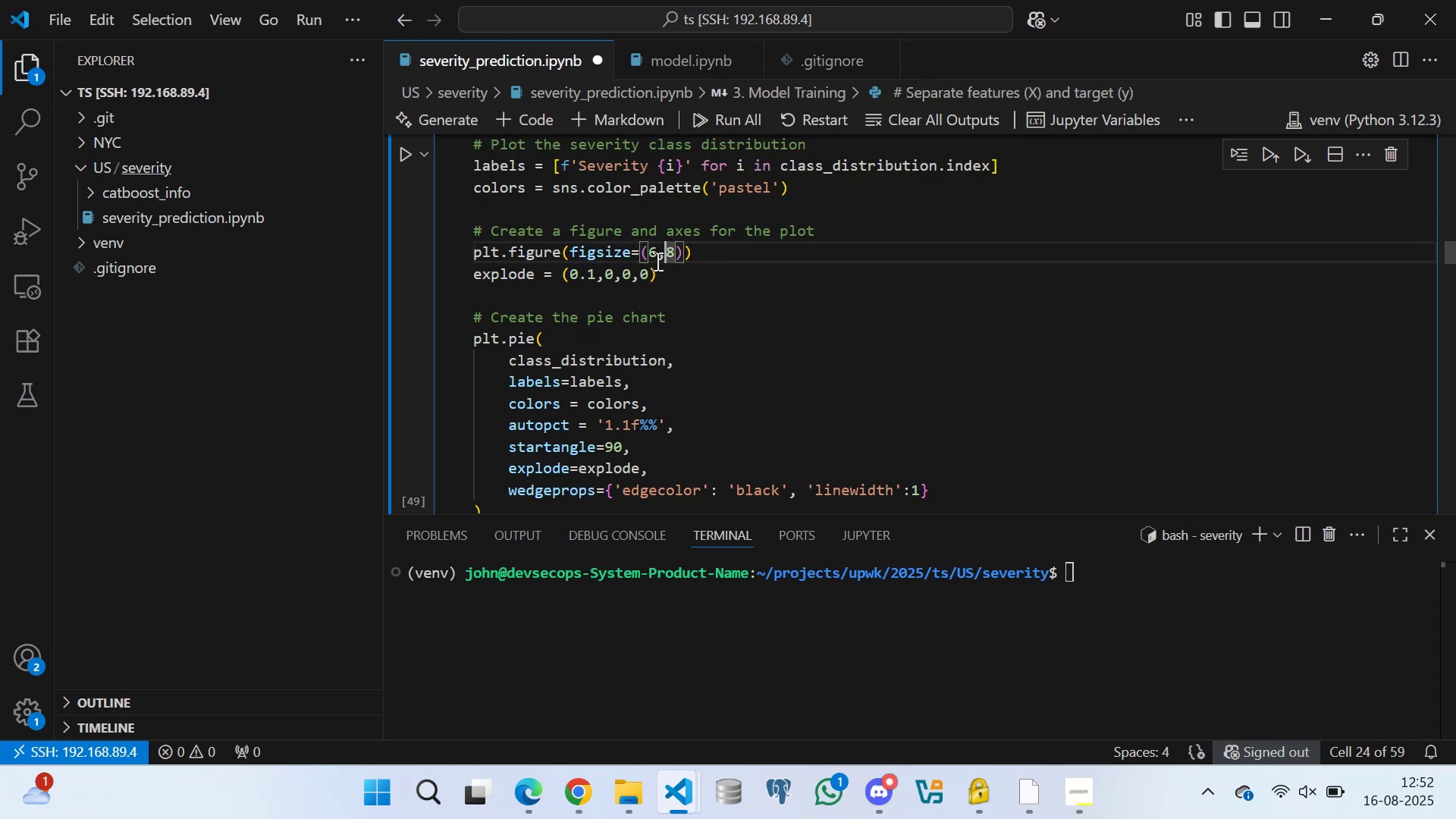 
key(ArrowRight)
 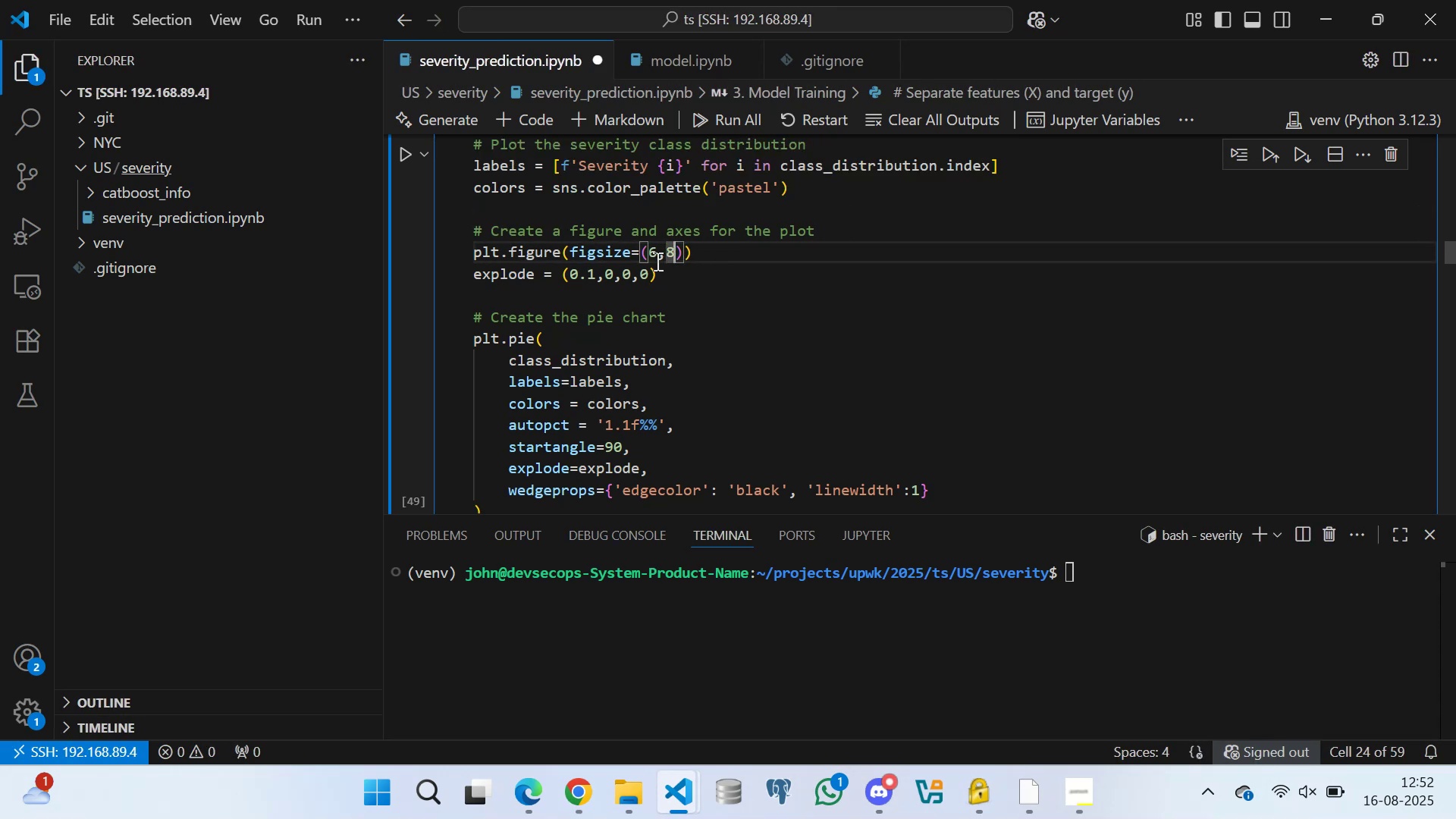 
key(Backspace)
 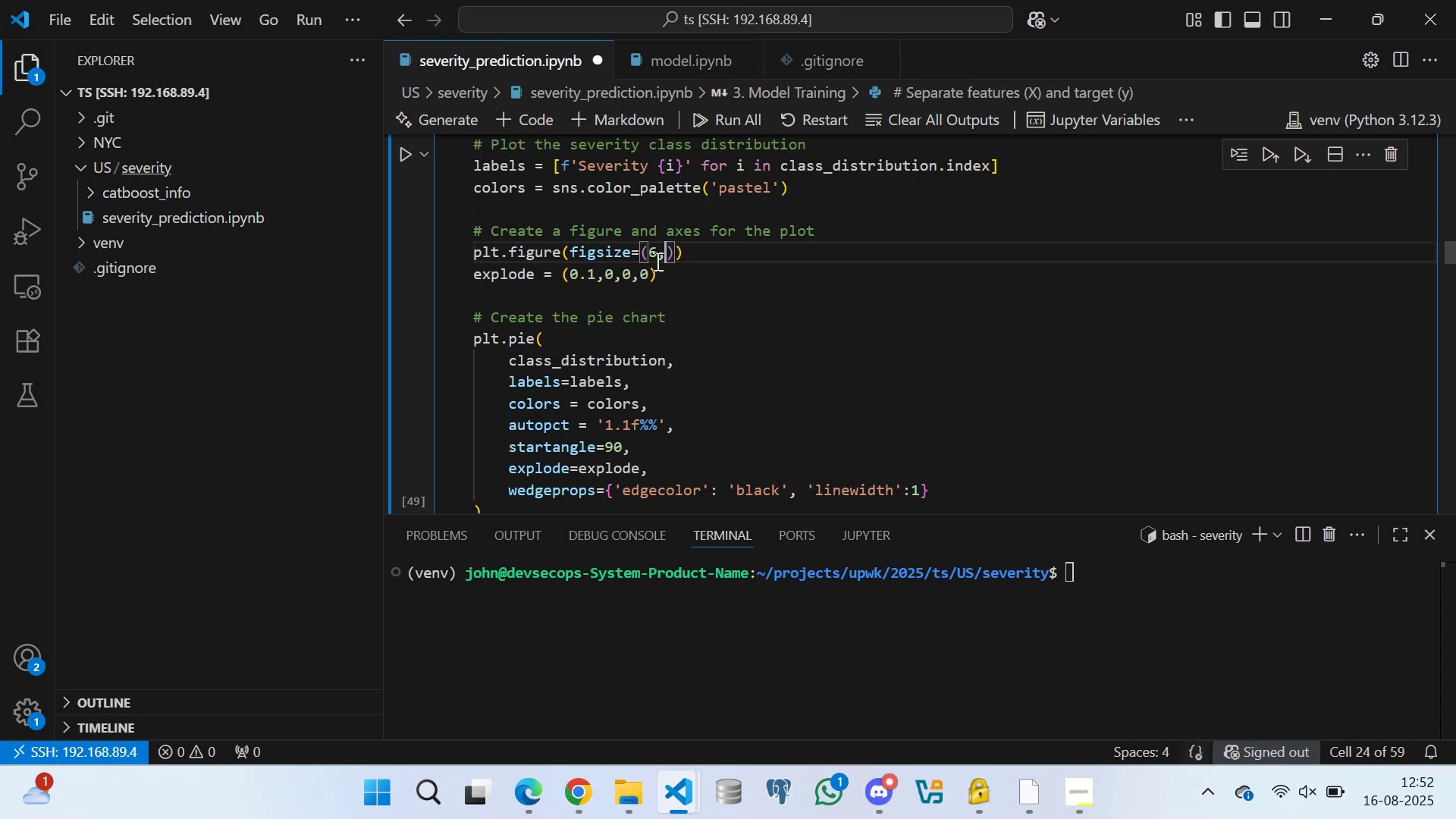 
key(4)
 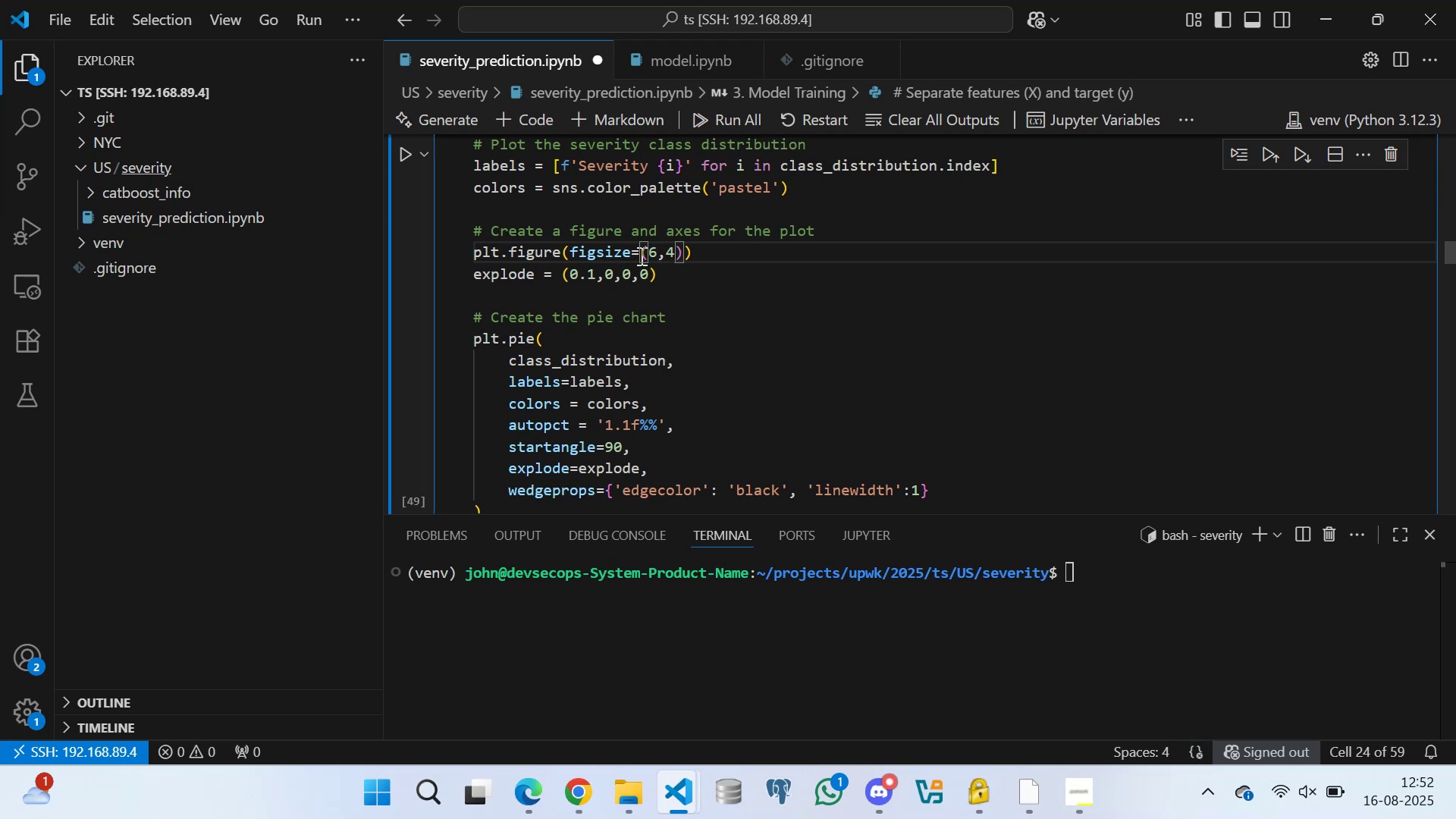 
left_click([730, 259])
 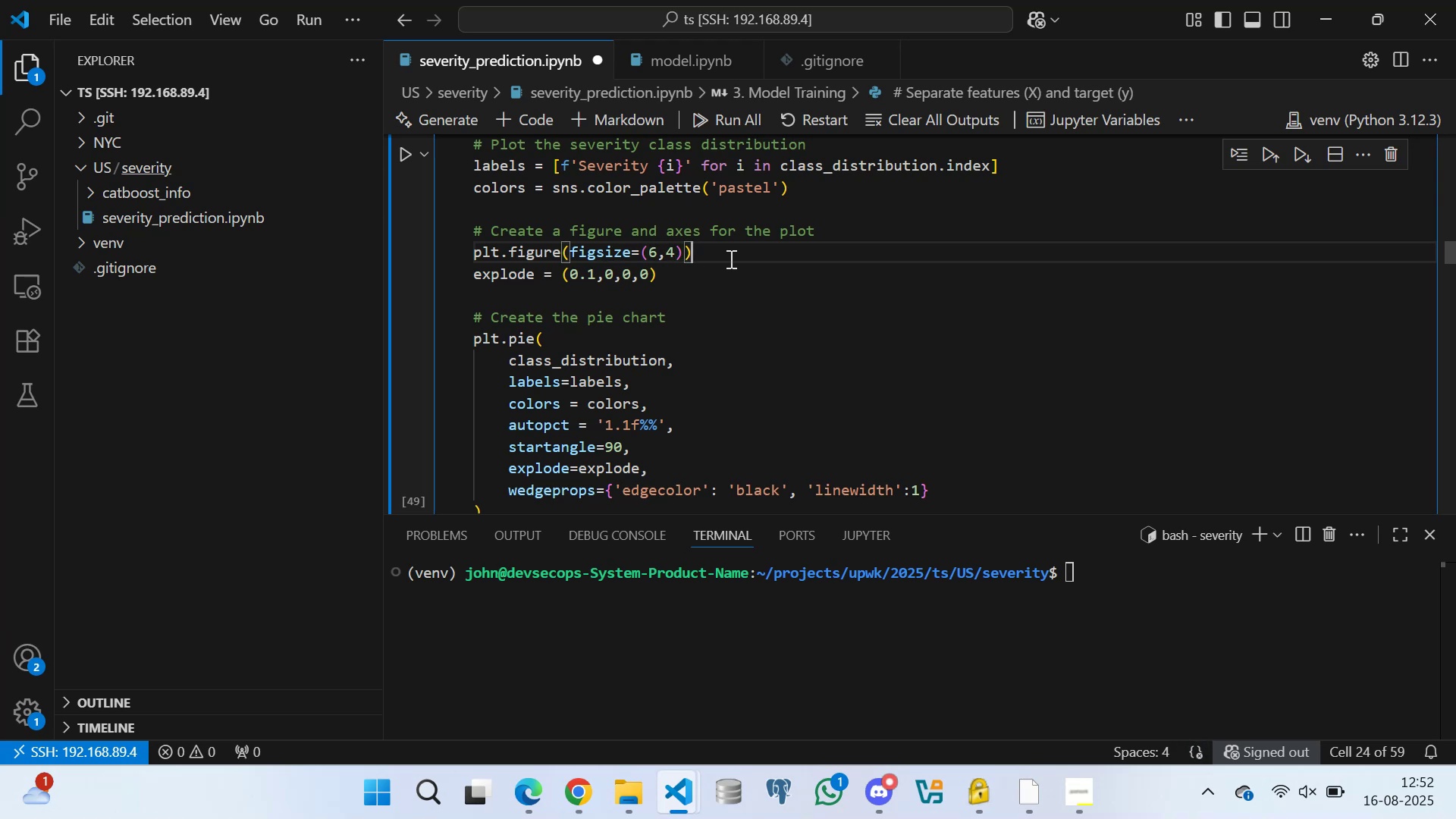 
key(Control+S)
 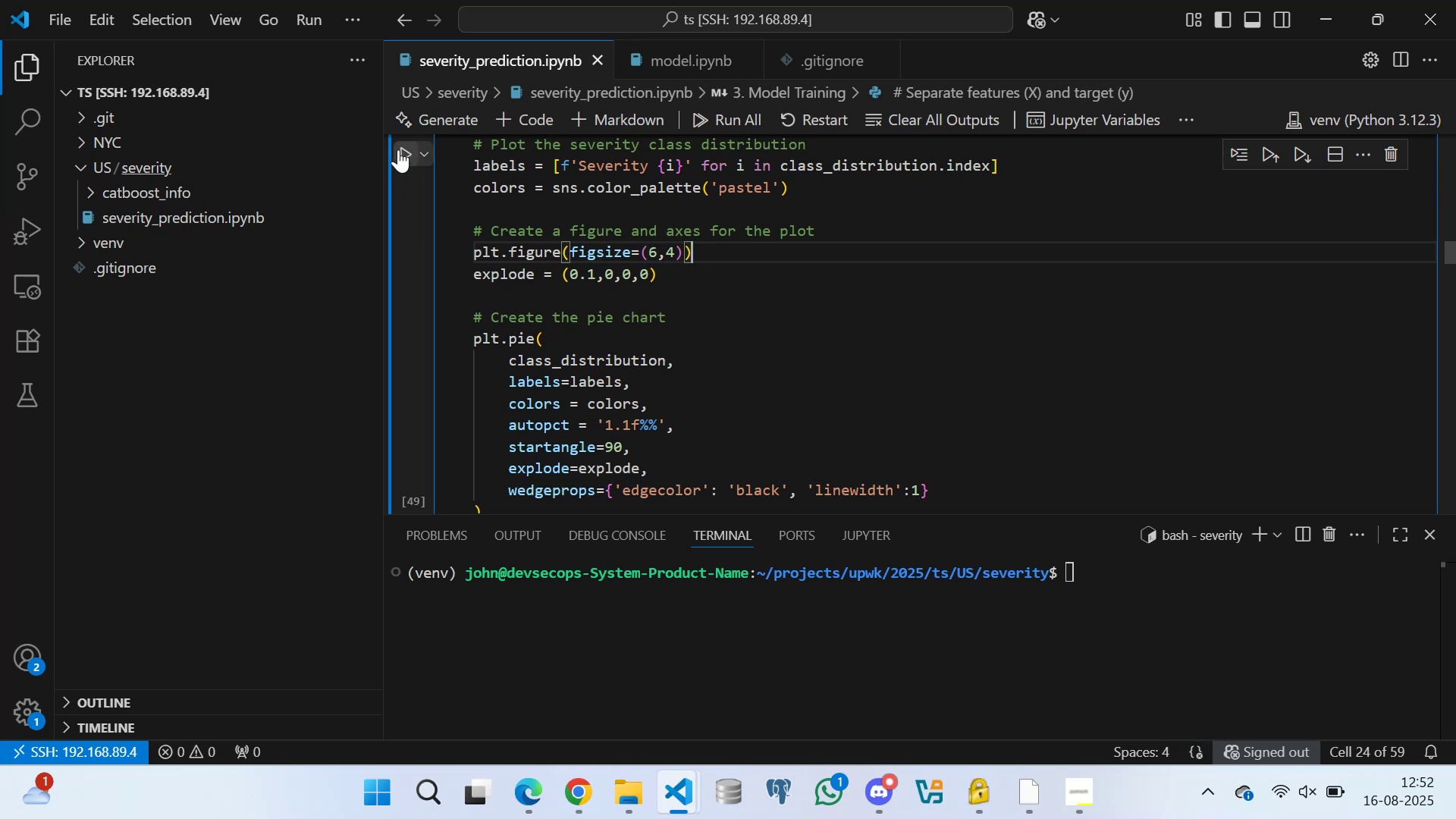 
left_click([410, 146])
 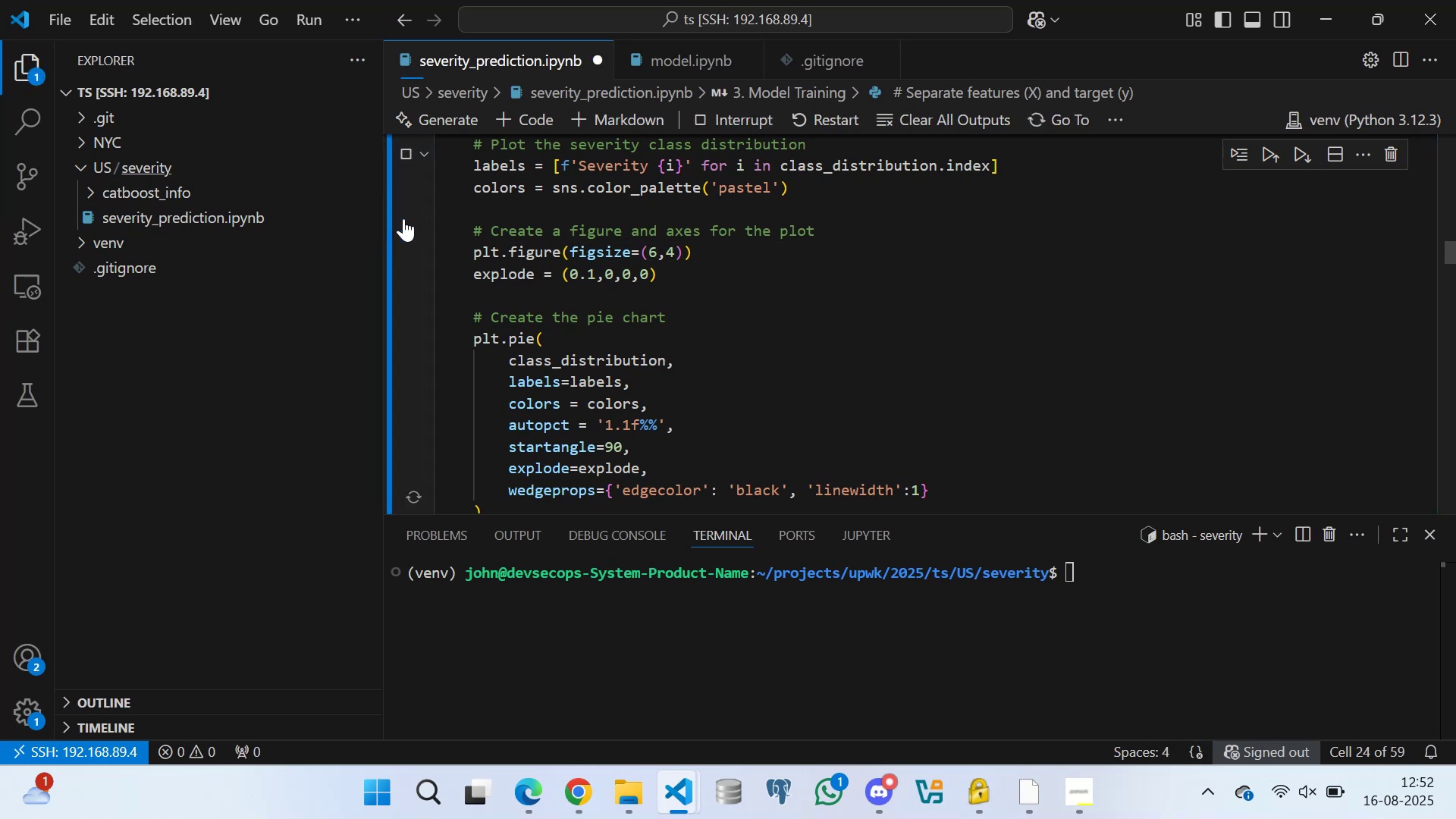 
scroll: coordinate [817, 299], scroll_direction: down, amount: 17.0
 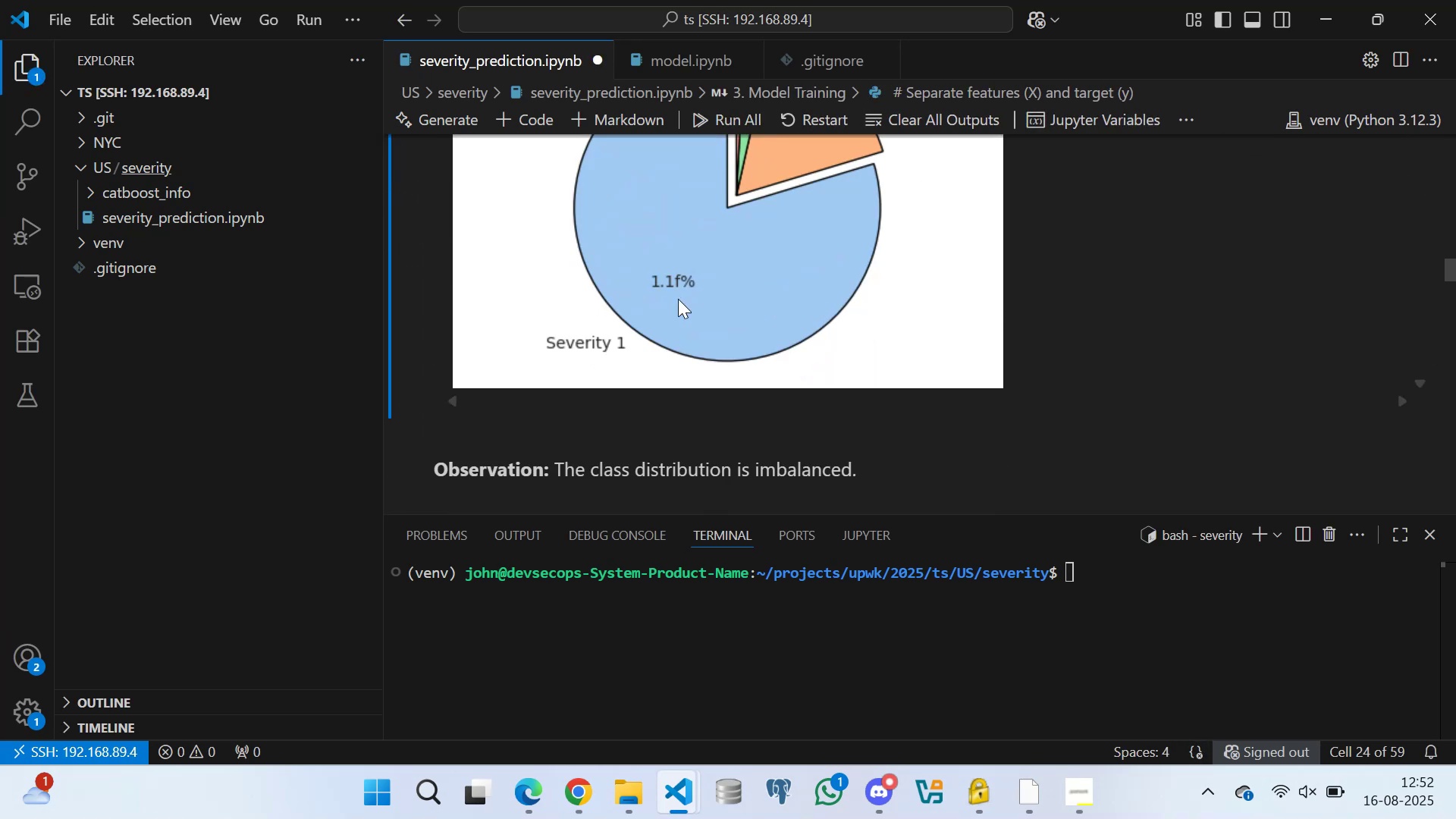 
scroll: coordinate [675, 323], scroll_direction: up, amount: 9.0
 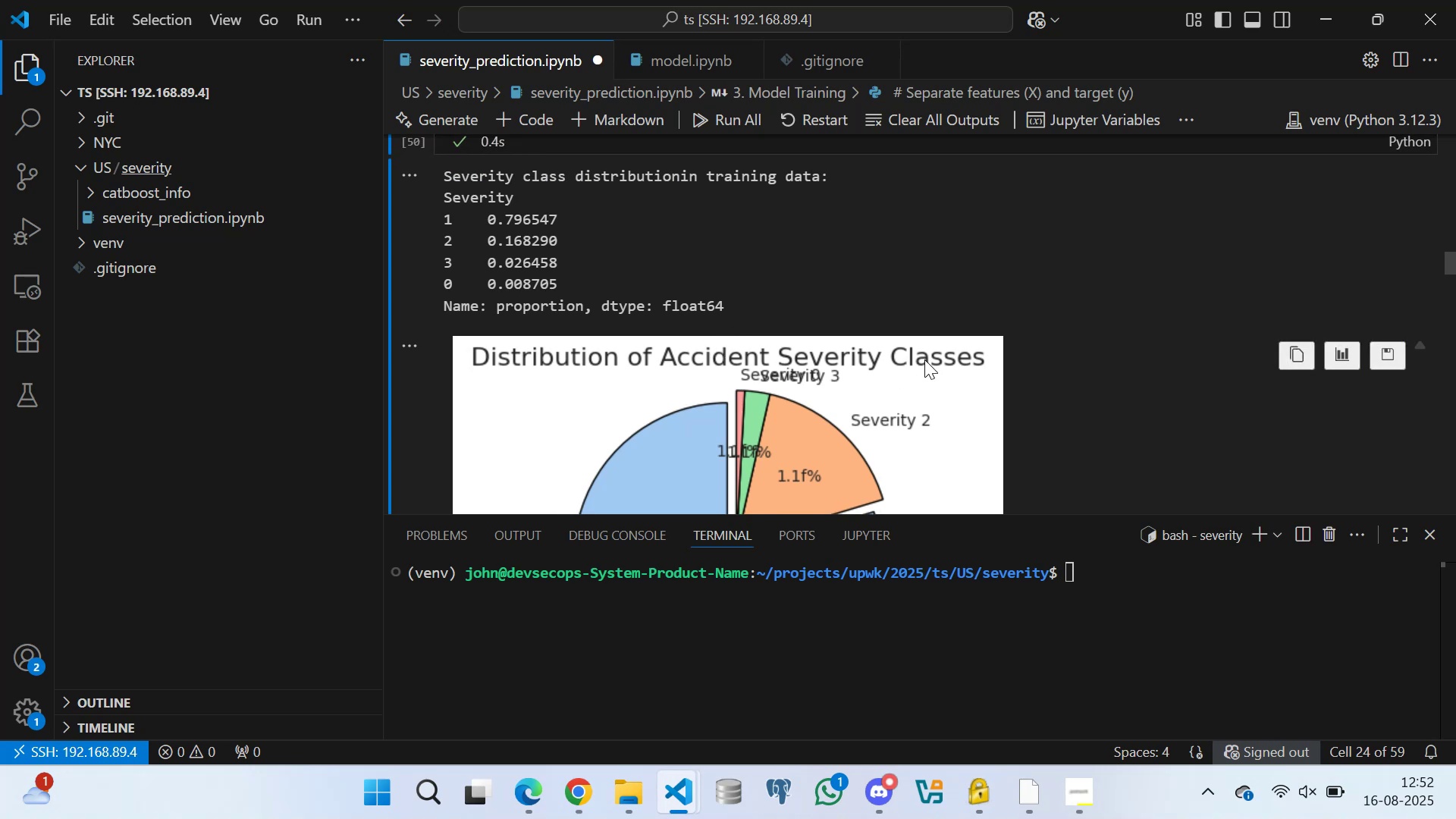 
scroll: coordinate [858, 351], scroll_direction: down, amount: 4.0
 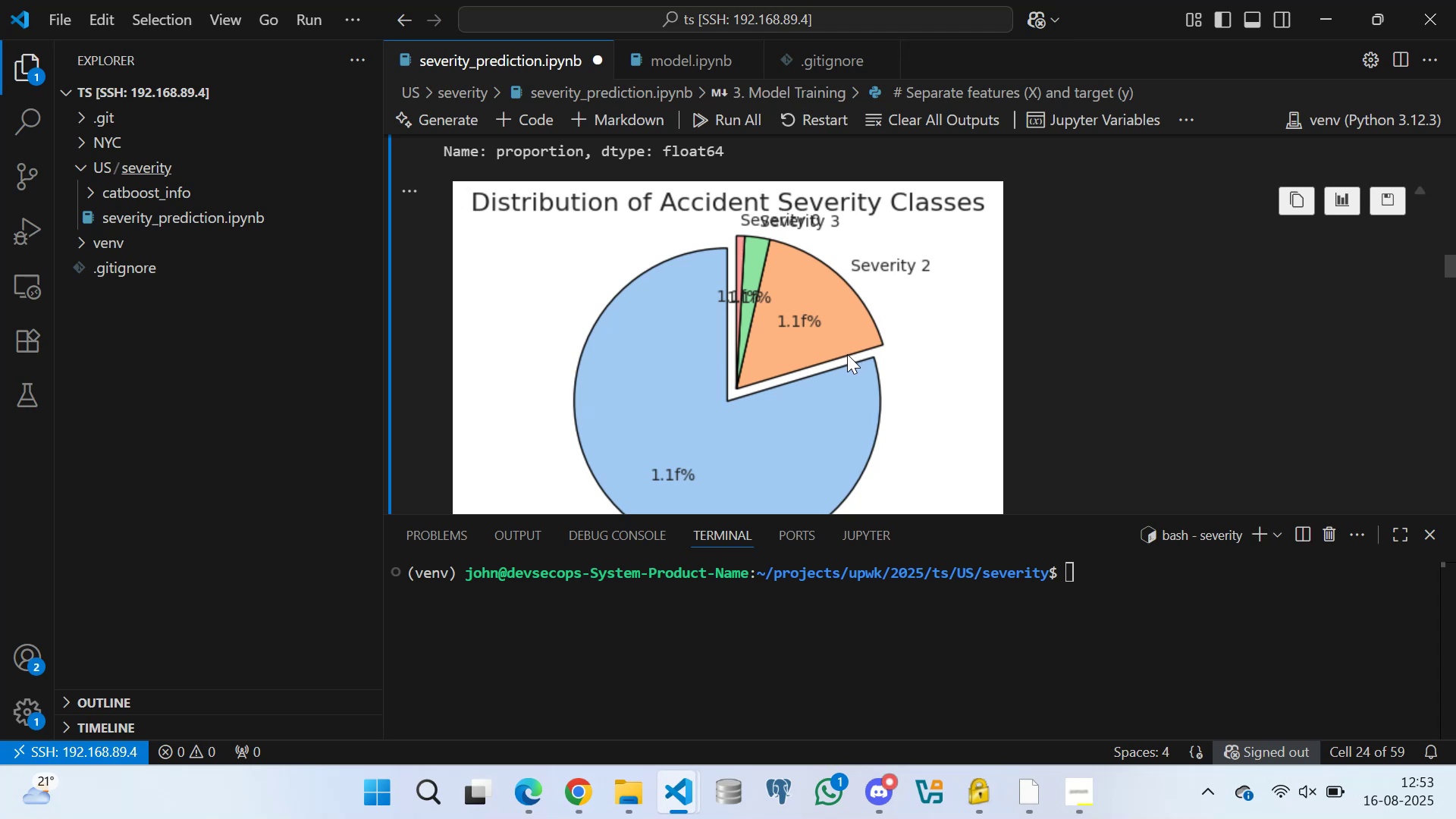 
wait(67.99)
 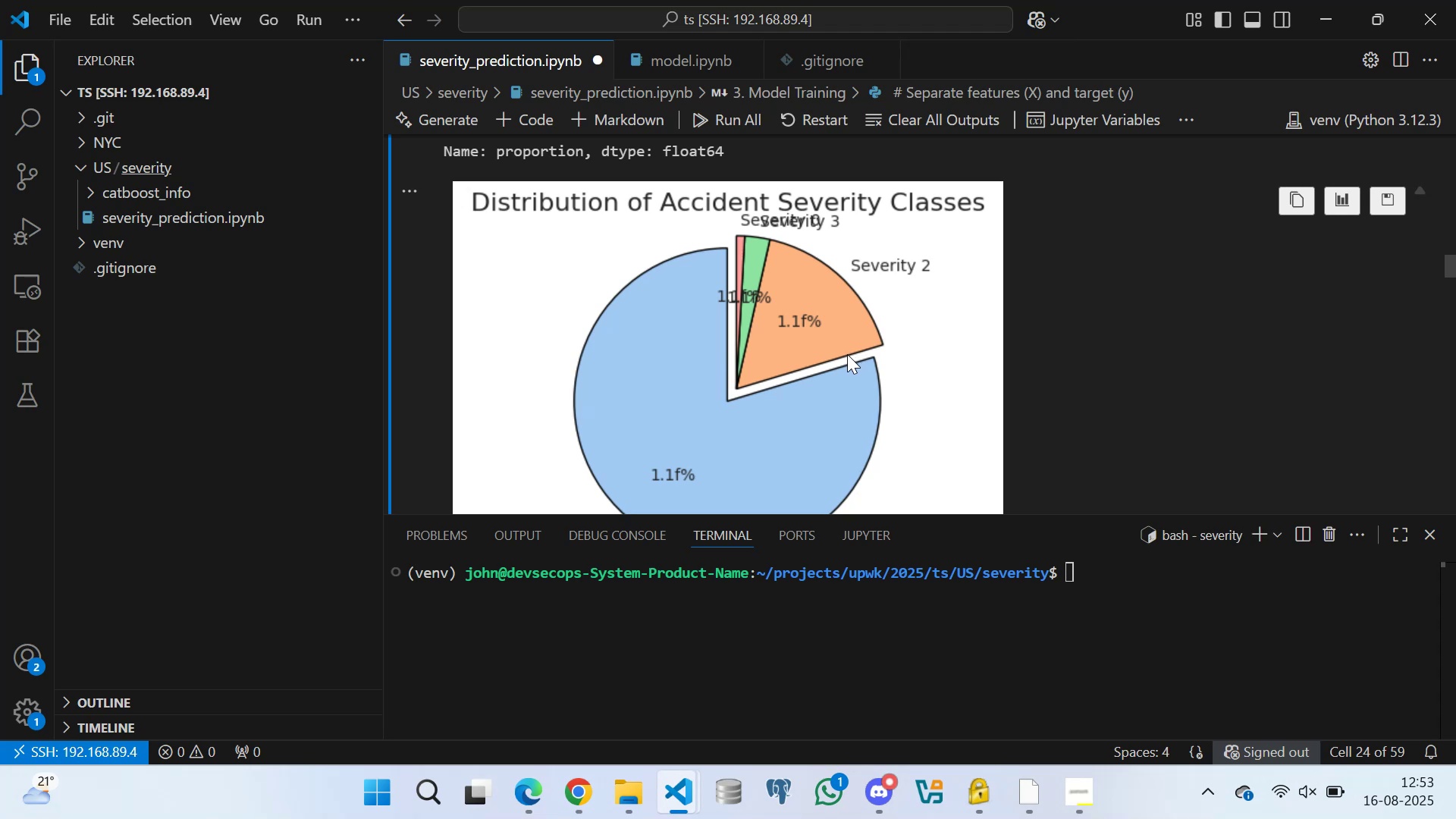 
left_click([1023, 795])
 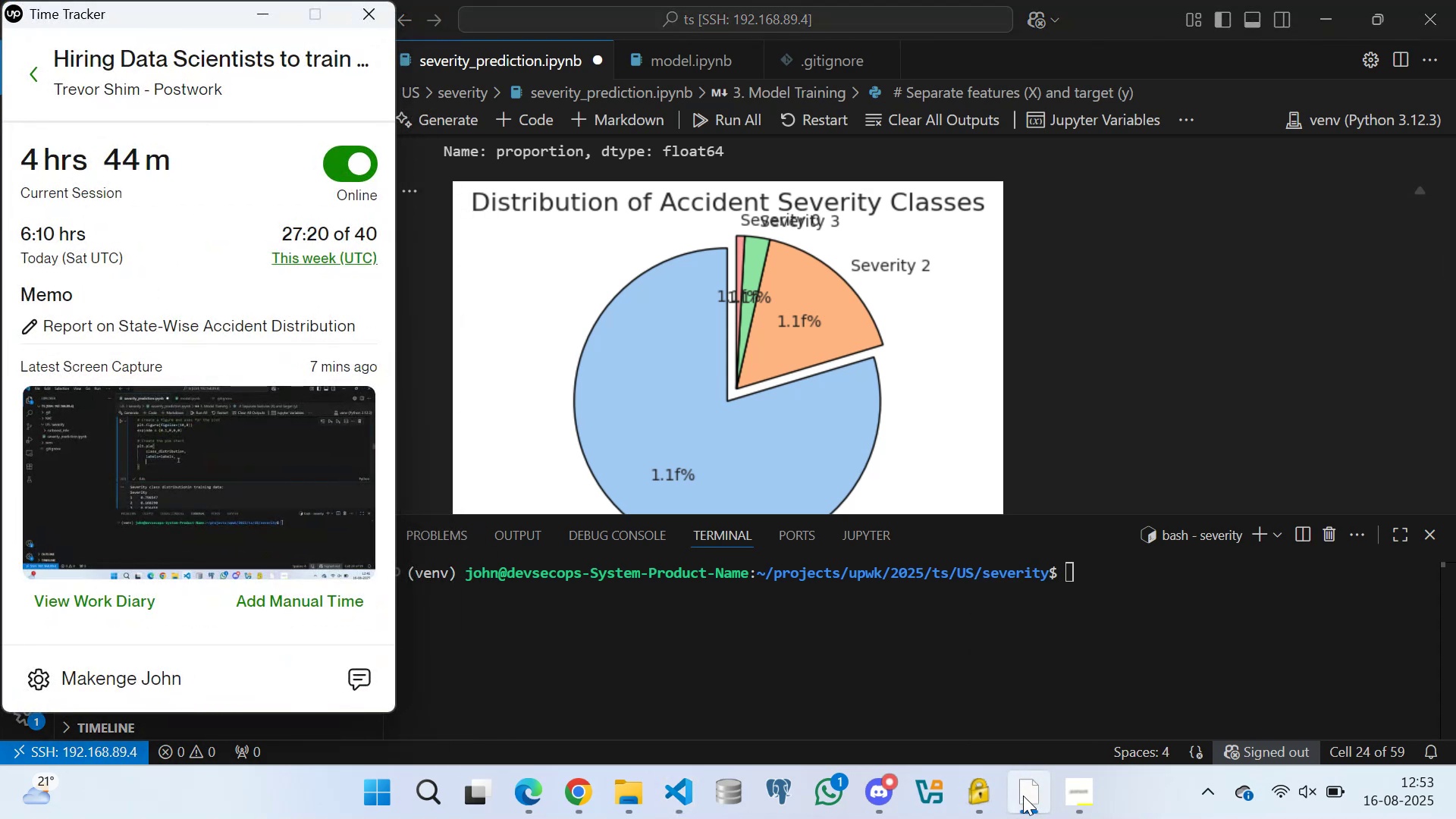 
left_click([1023, 795])
 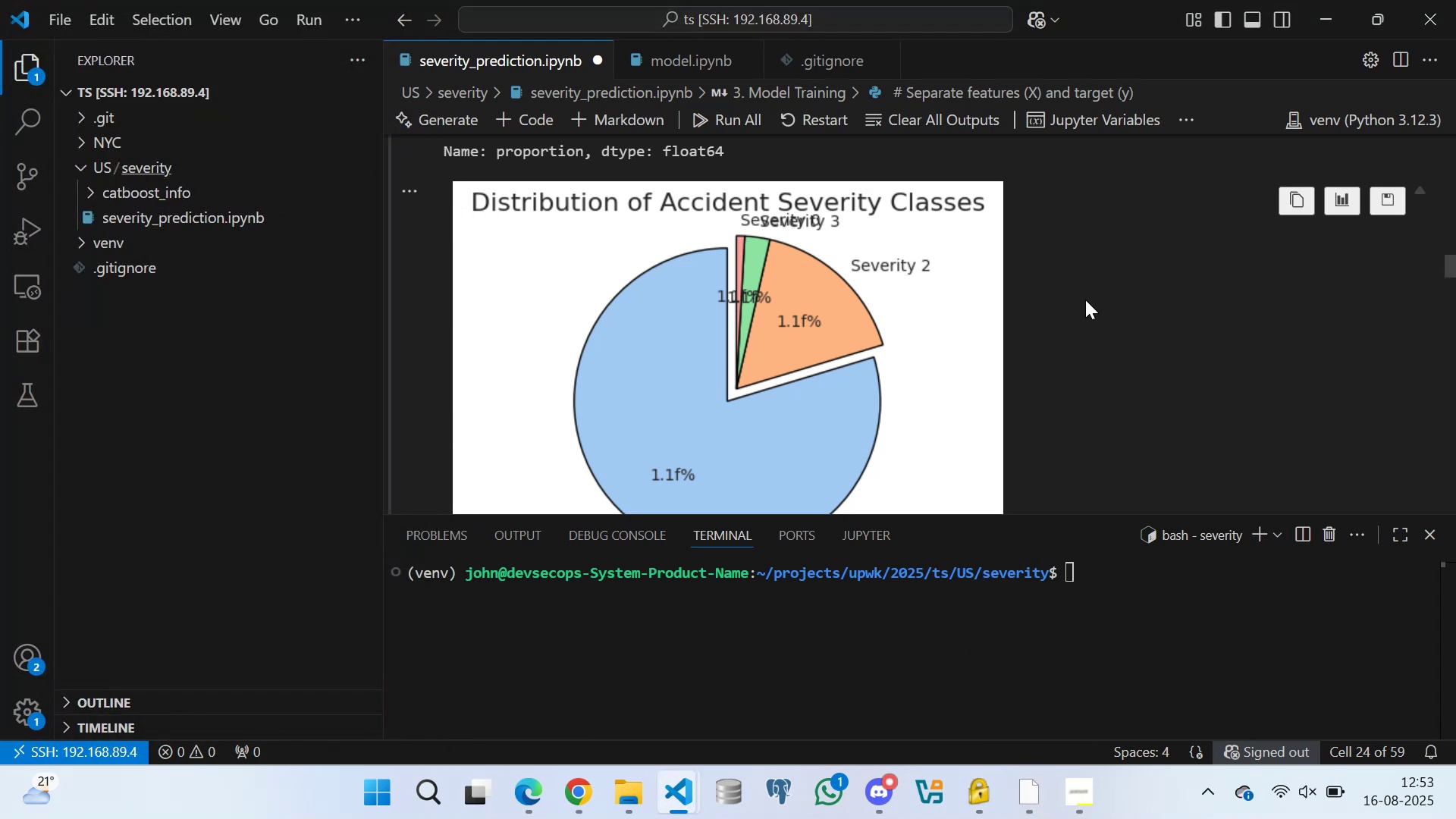 
double_click([1030, 309])
 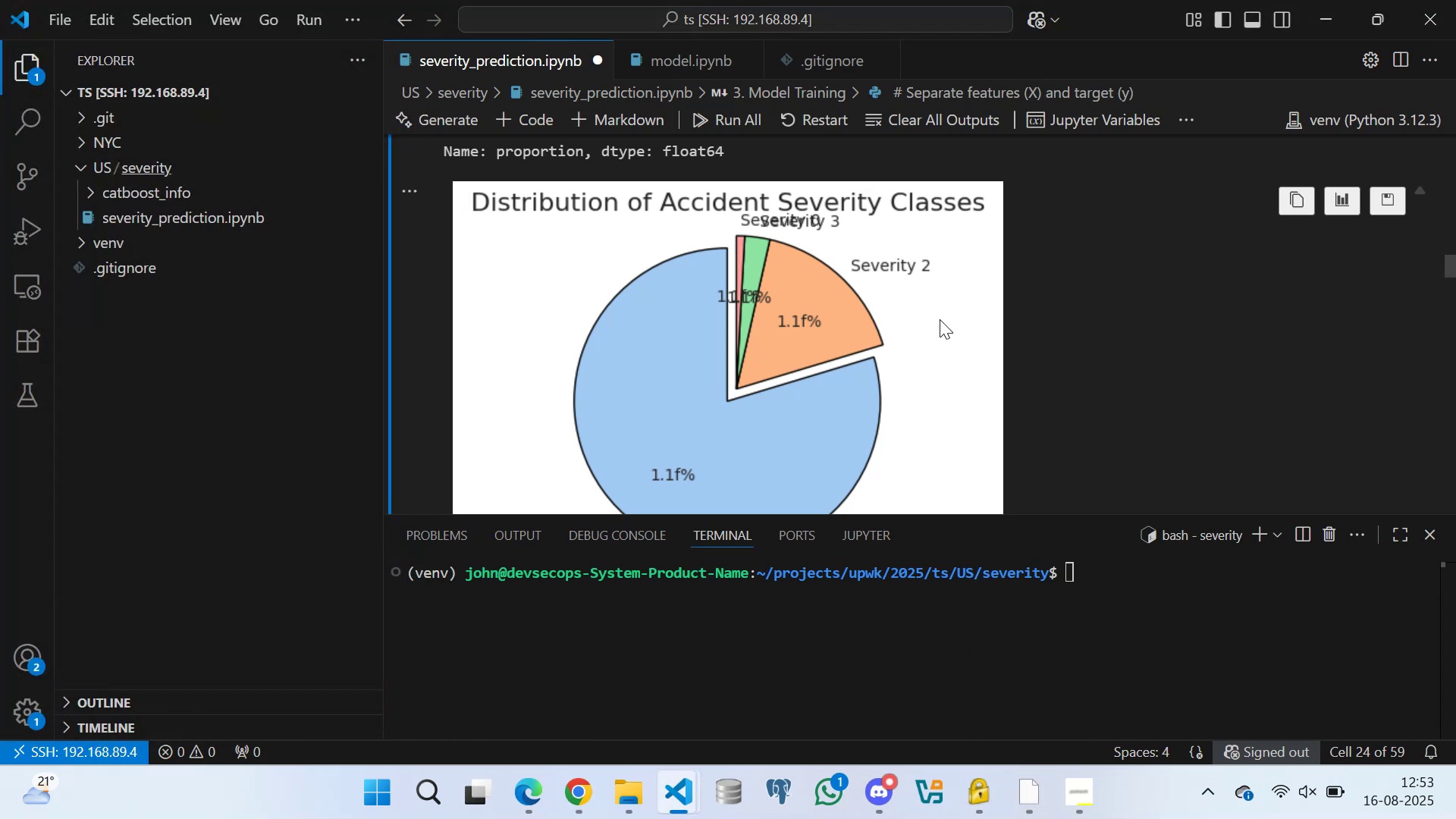 
triple_click([940, 319])
 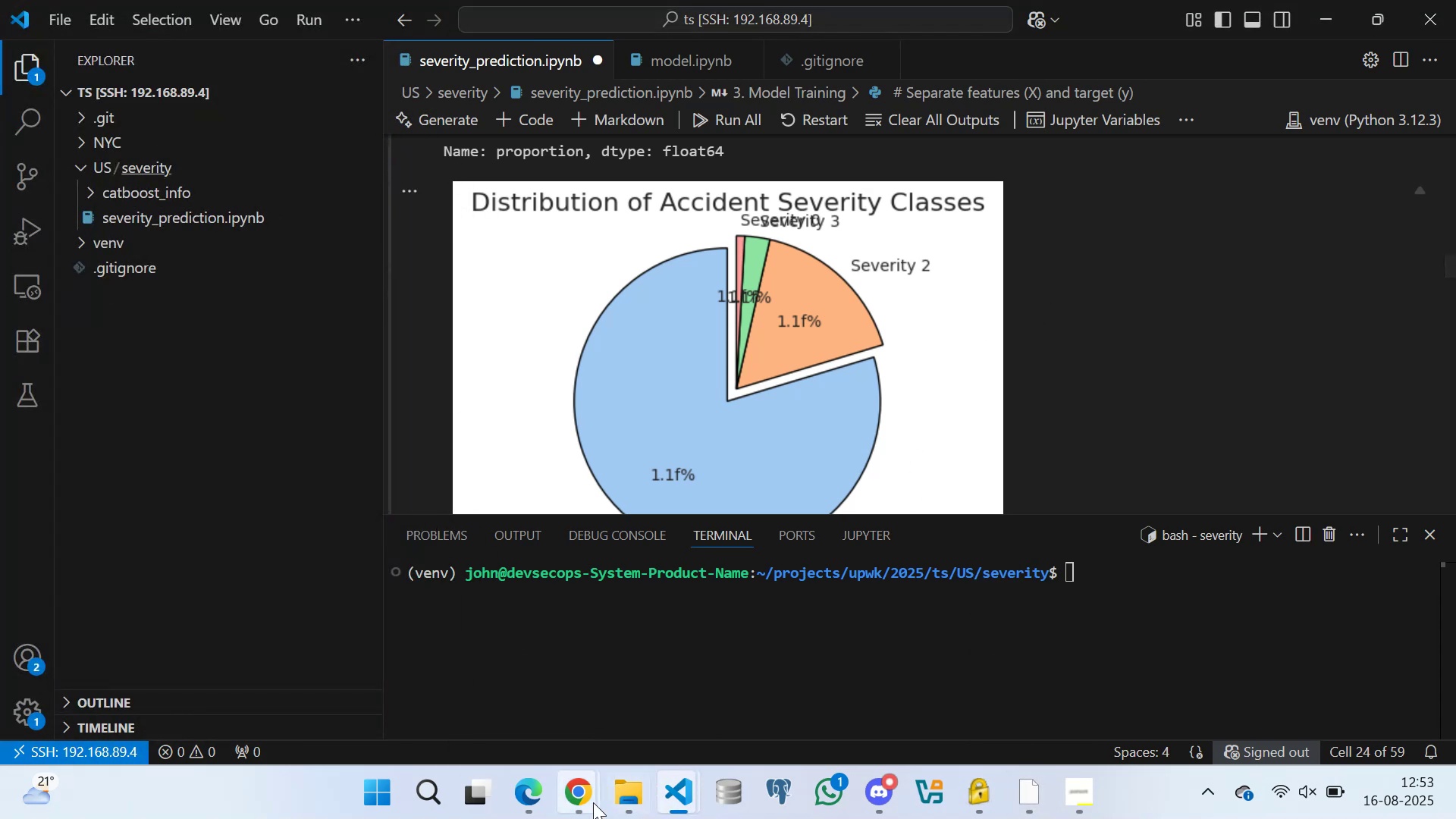 
left_click([583, 795])
 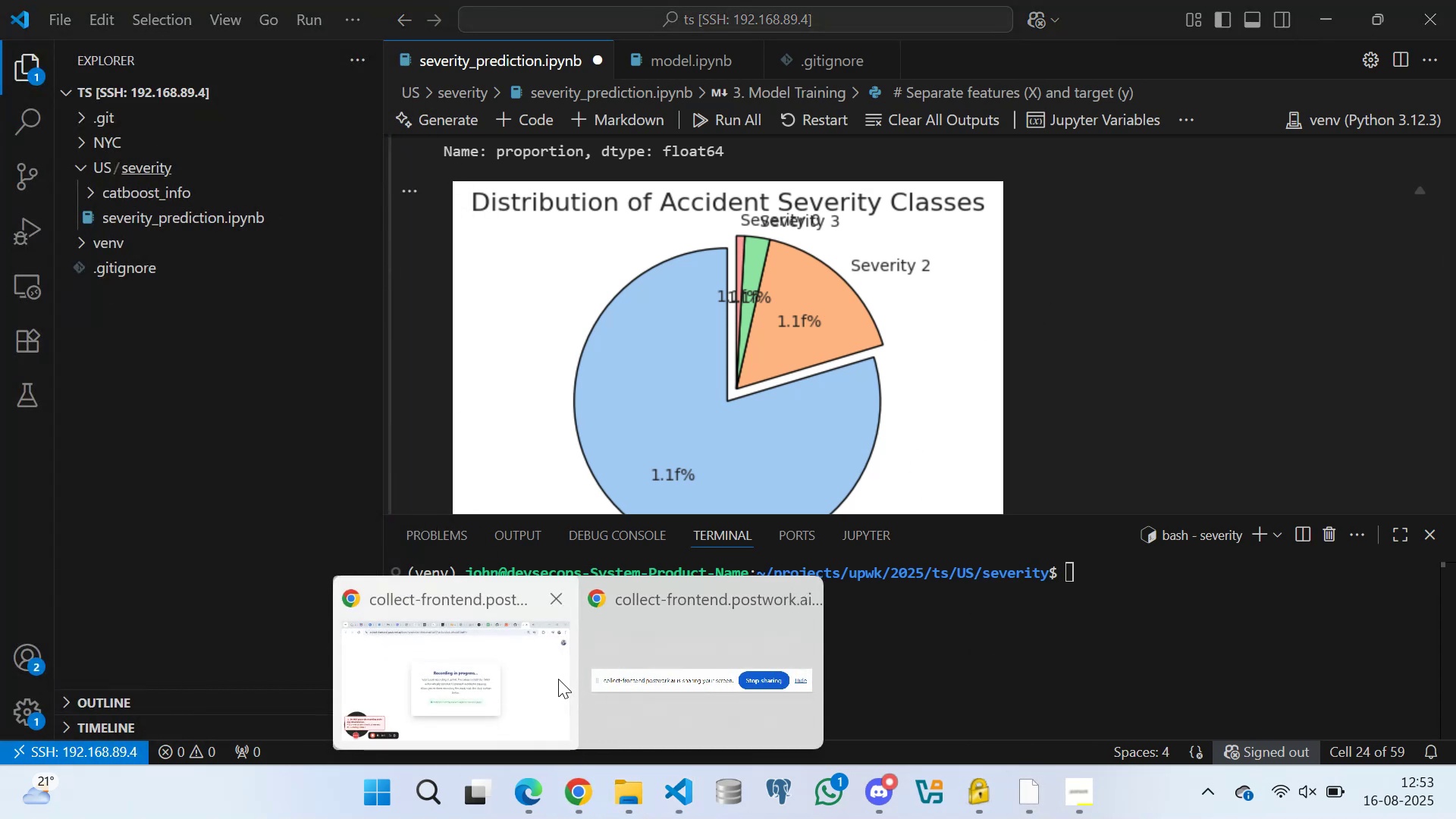 
left_click([532, 682])
 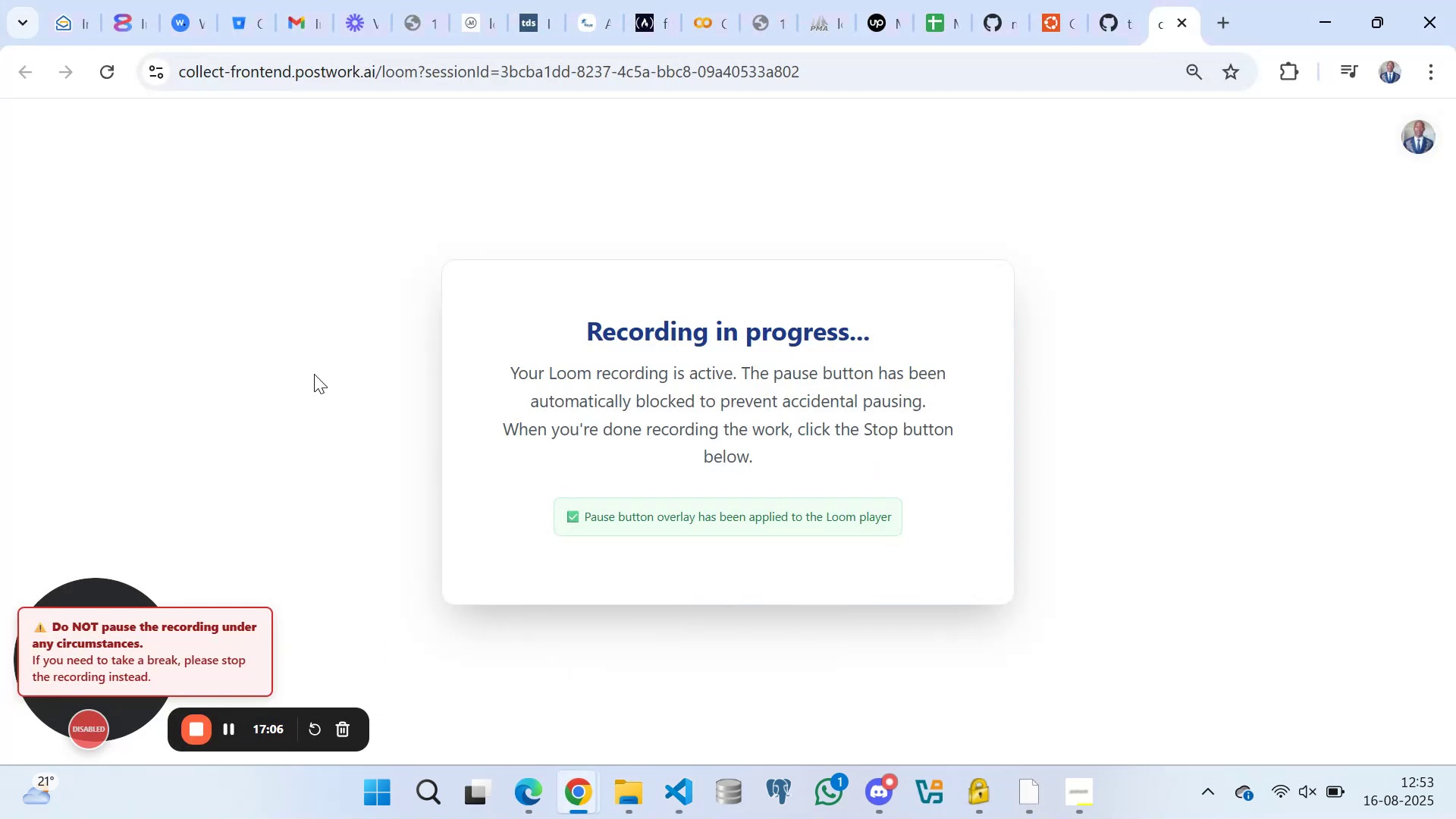 
left_click([284, 343])
 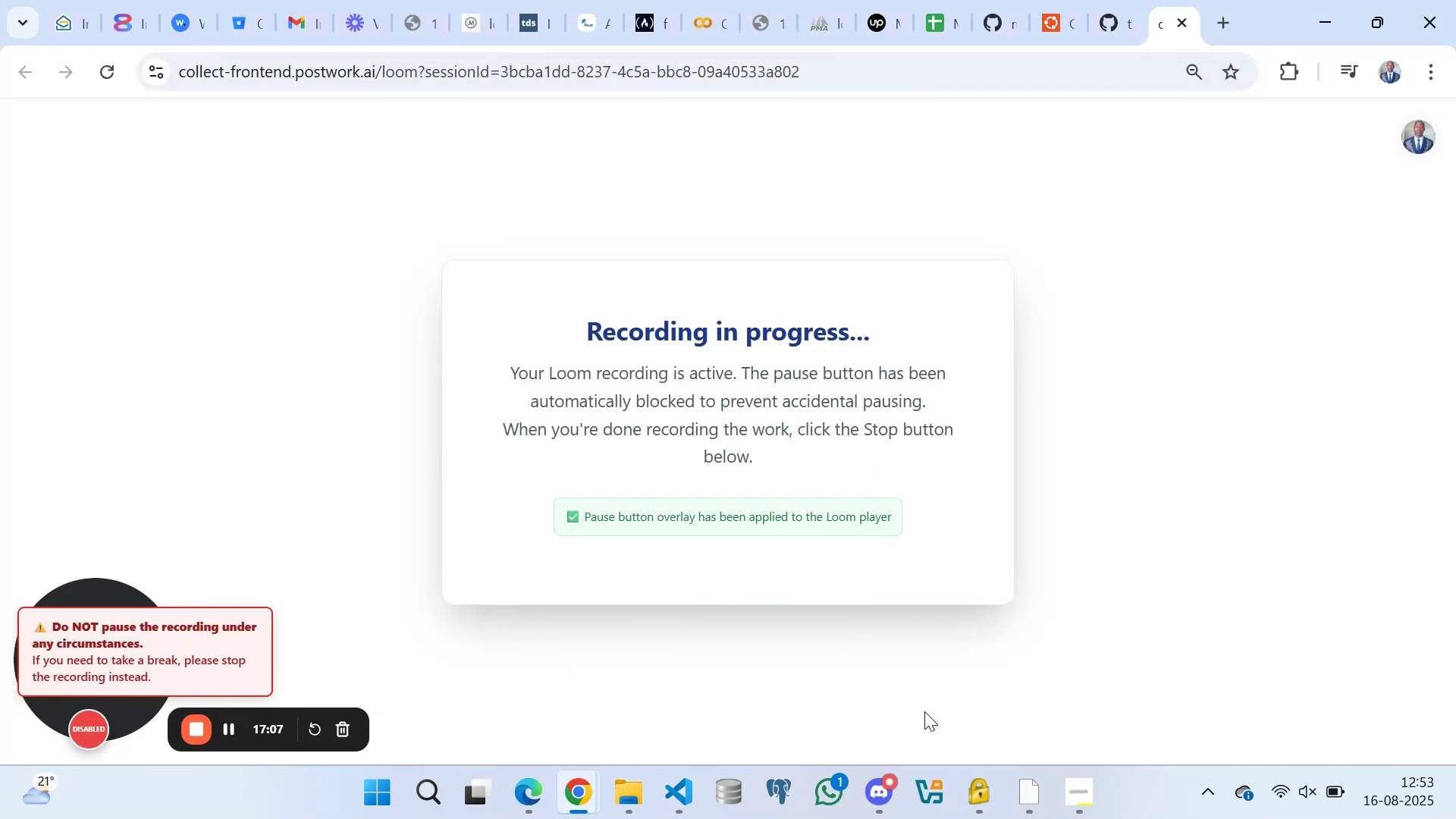 
left_click([926, 711])
 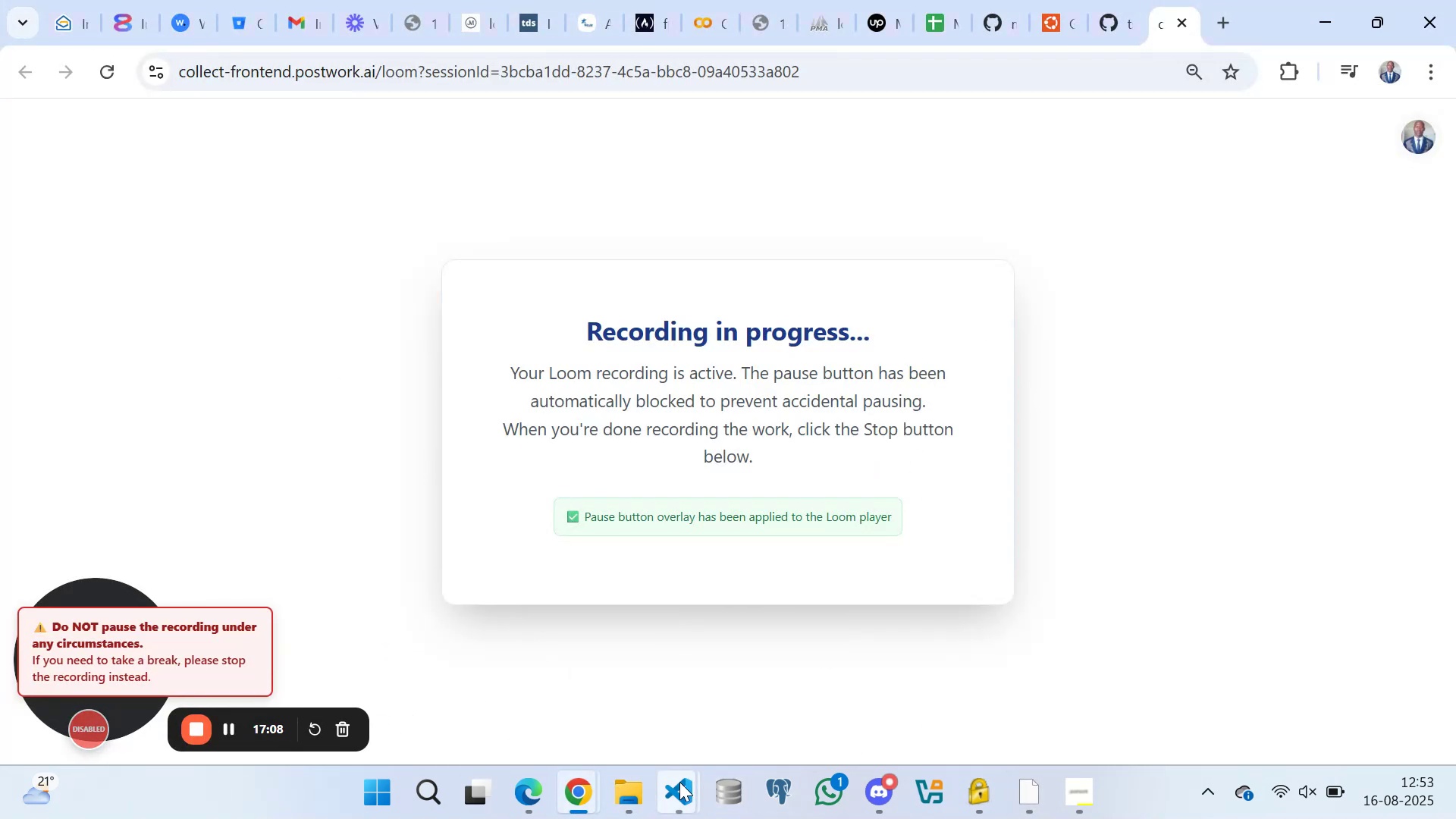 
left_click([676, 786])
 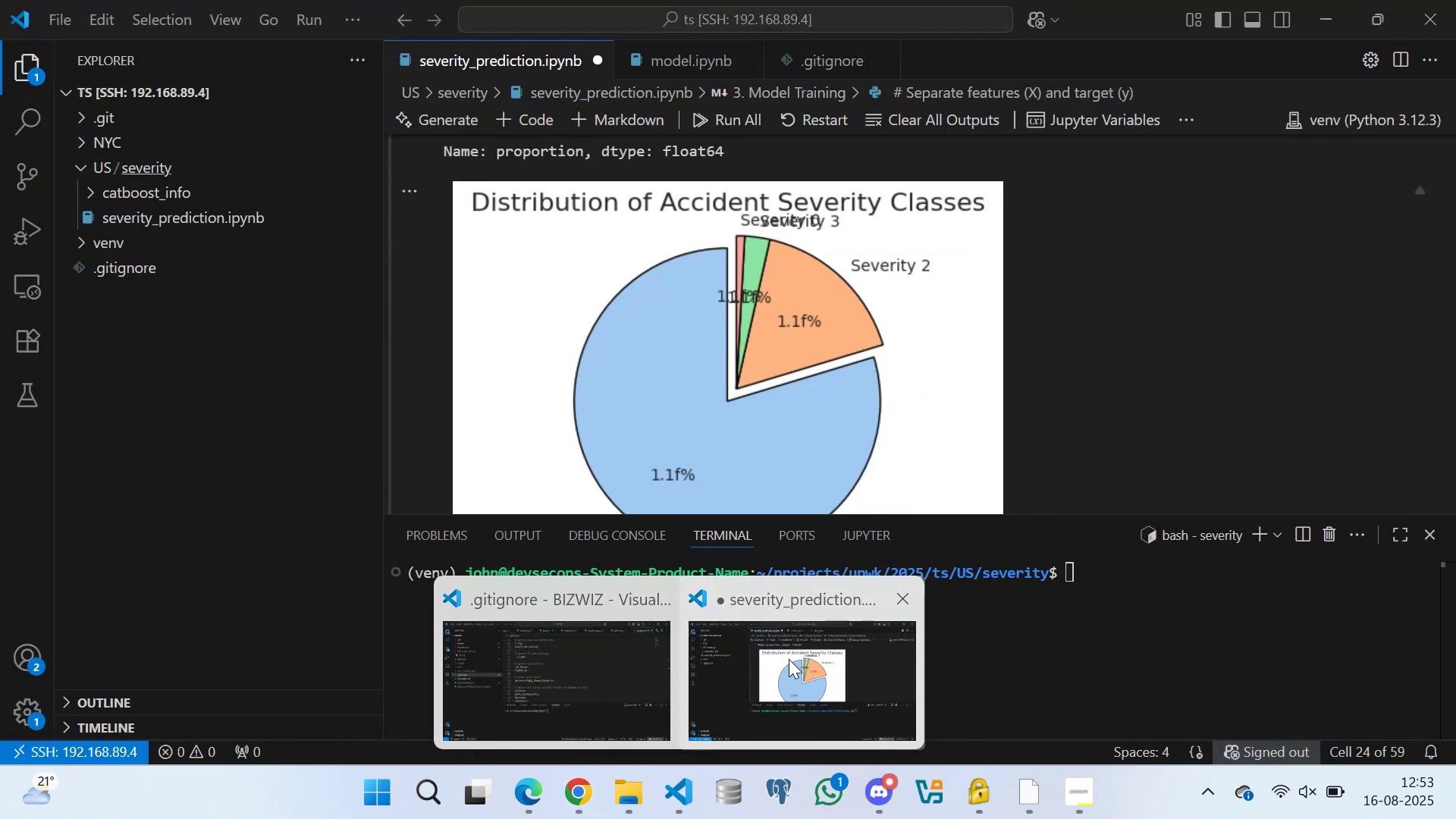 
scroll: coordinate [682, 322], scroll_direction: down, amount: 4.0
 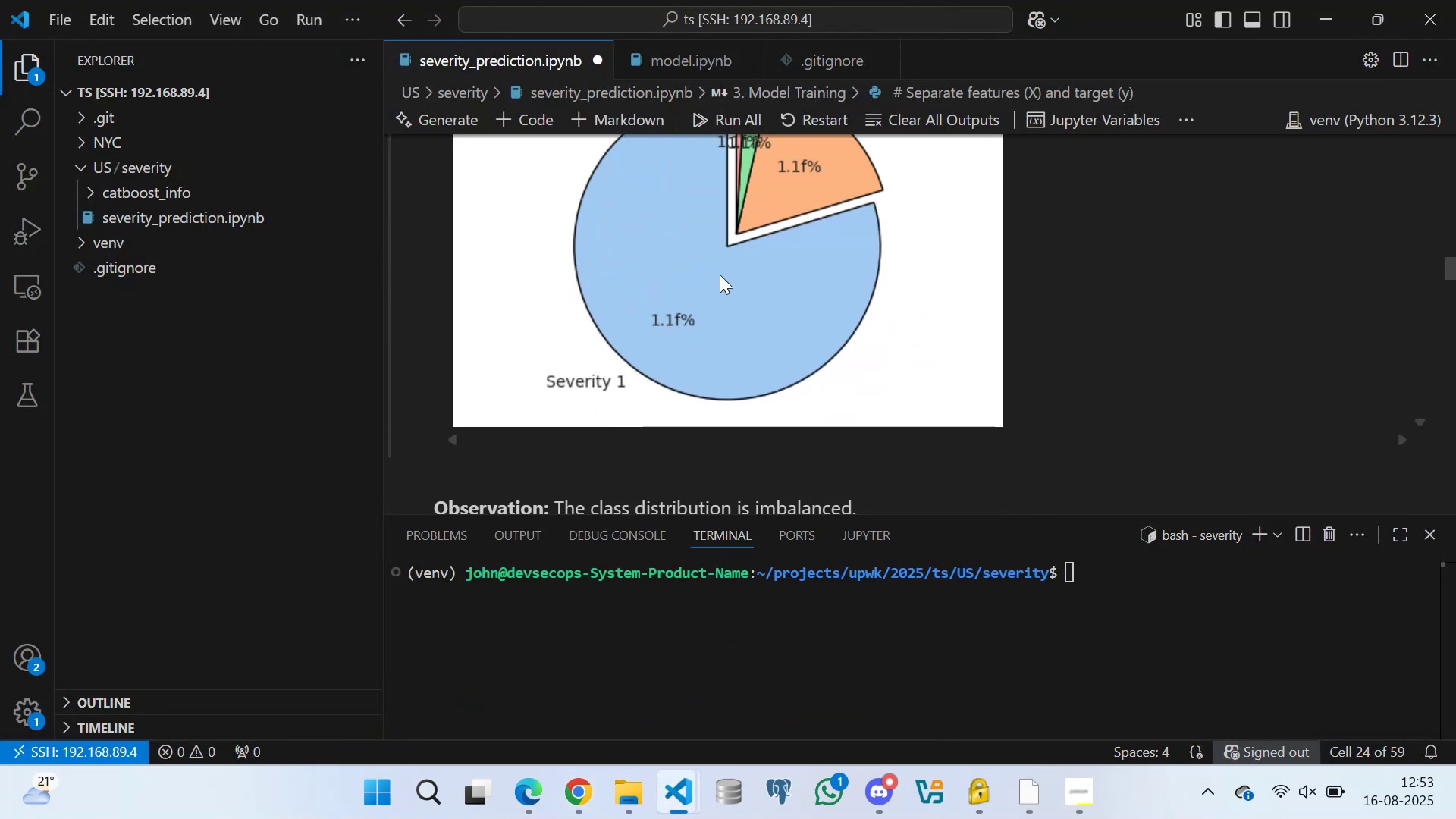 
left_click([720, 256])
 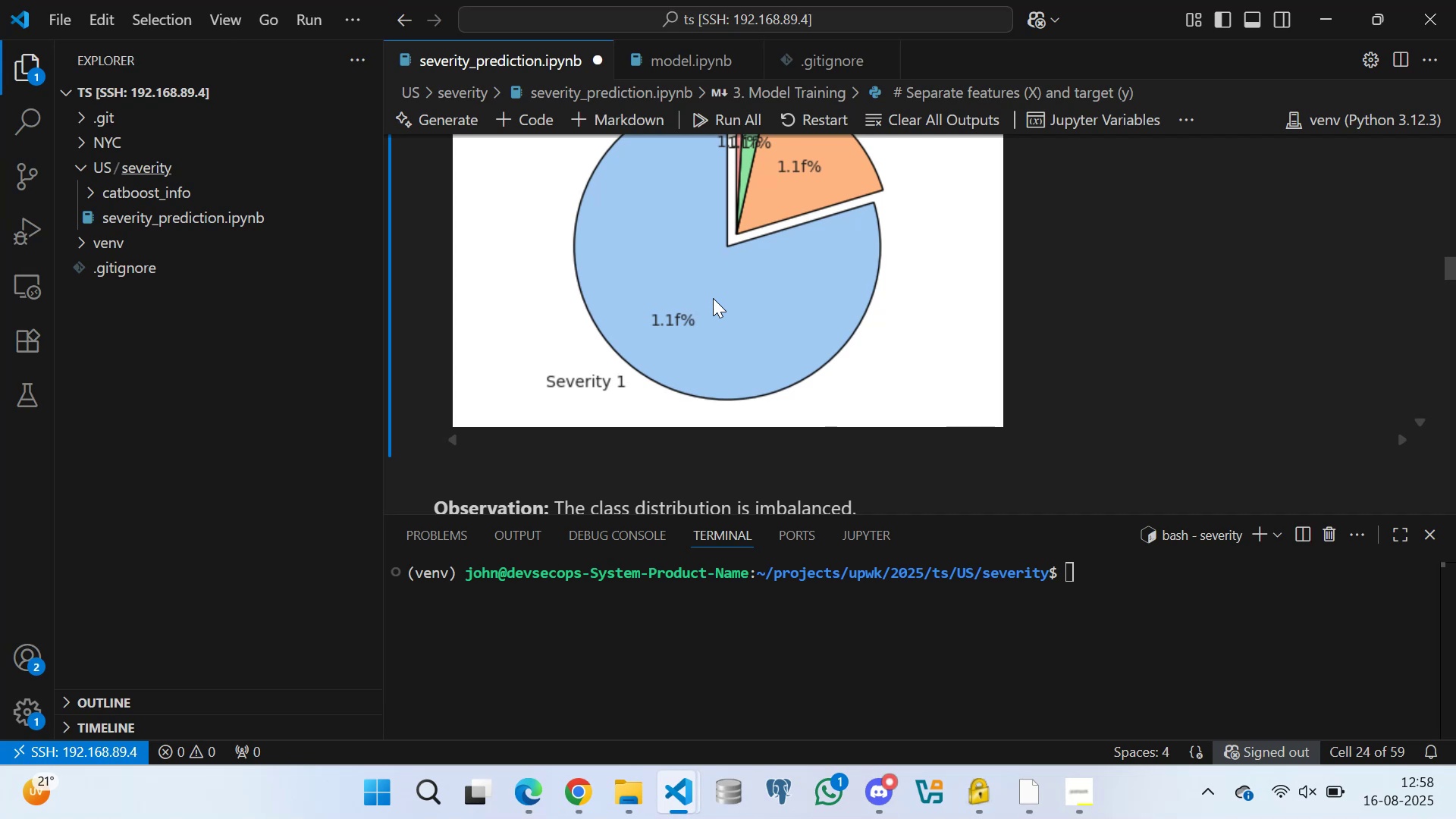 
wait(260.44)
 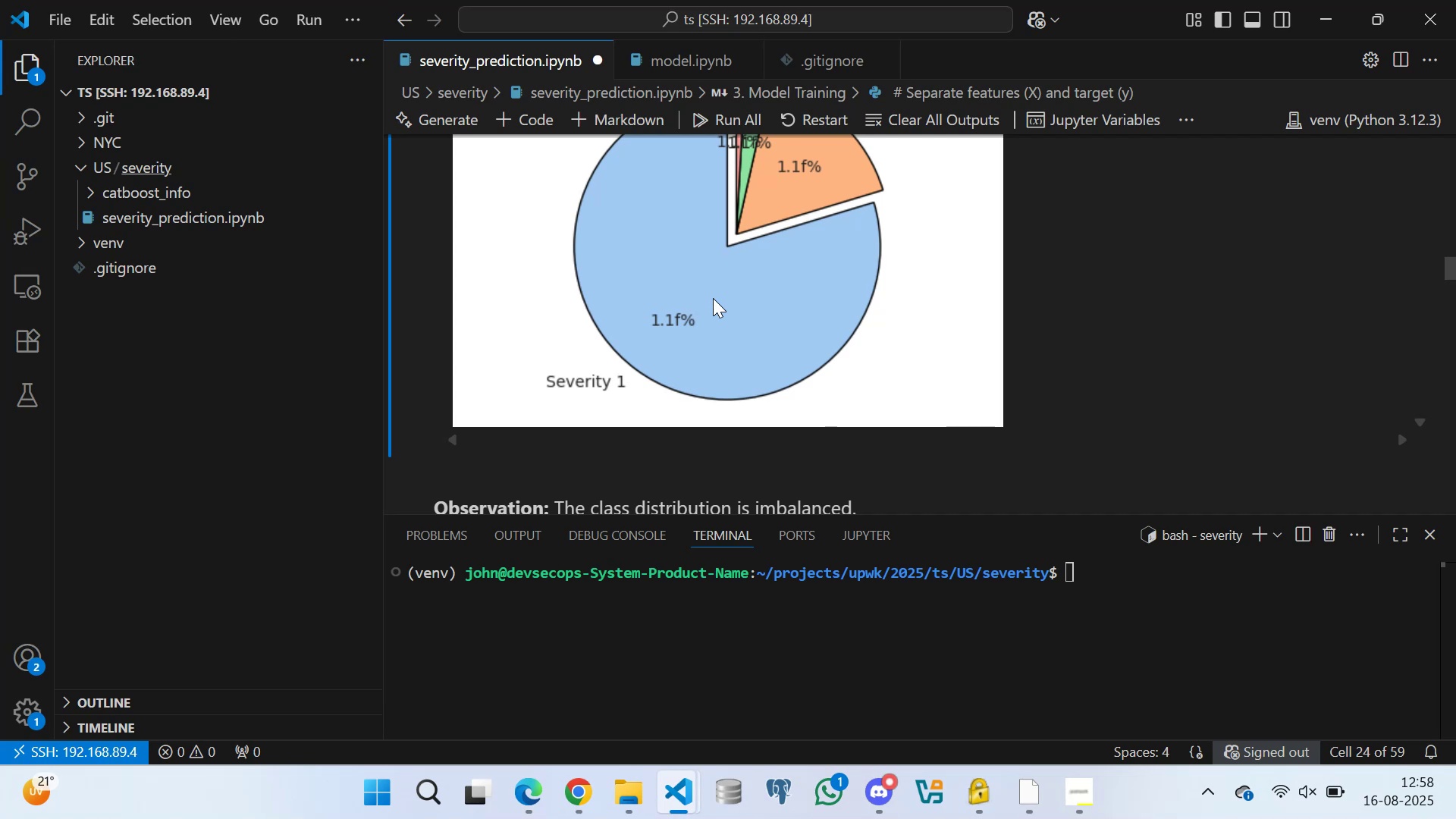 
scroll: coordinate [775, 287], scroll_direction: up, amount: 8.0
 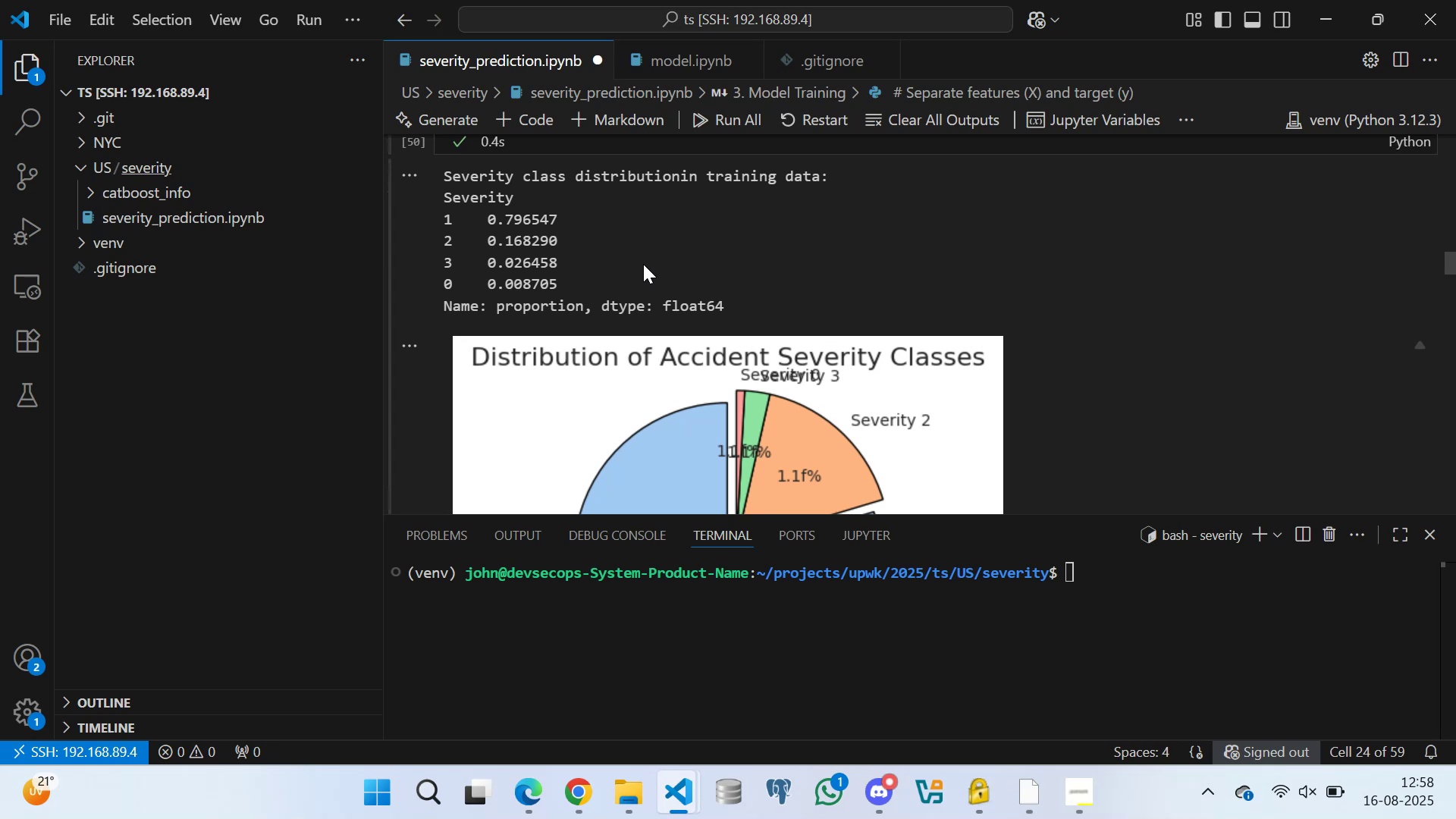 
wait(34.93)
 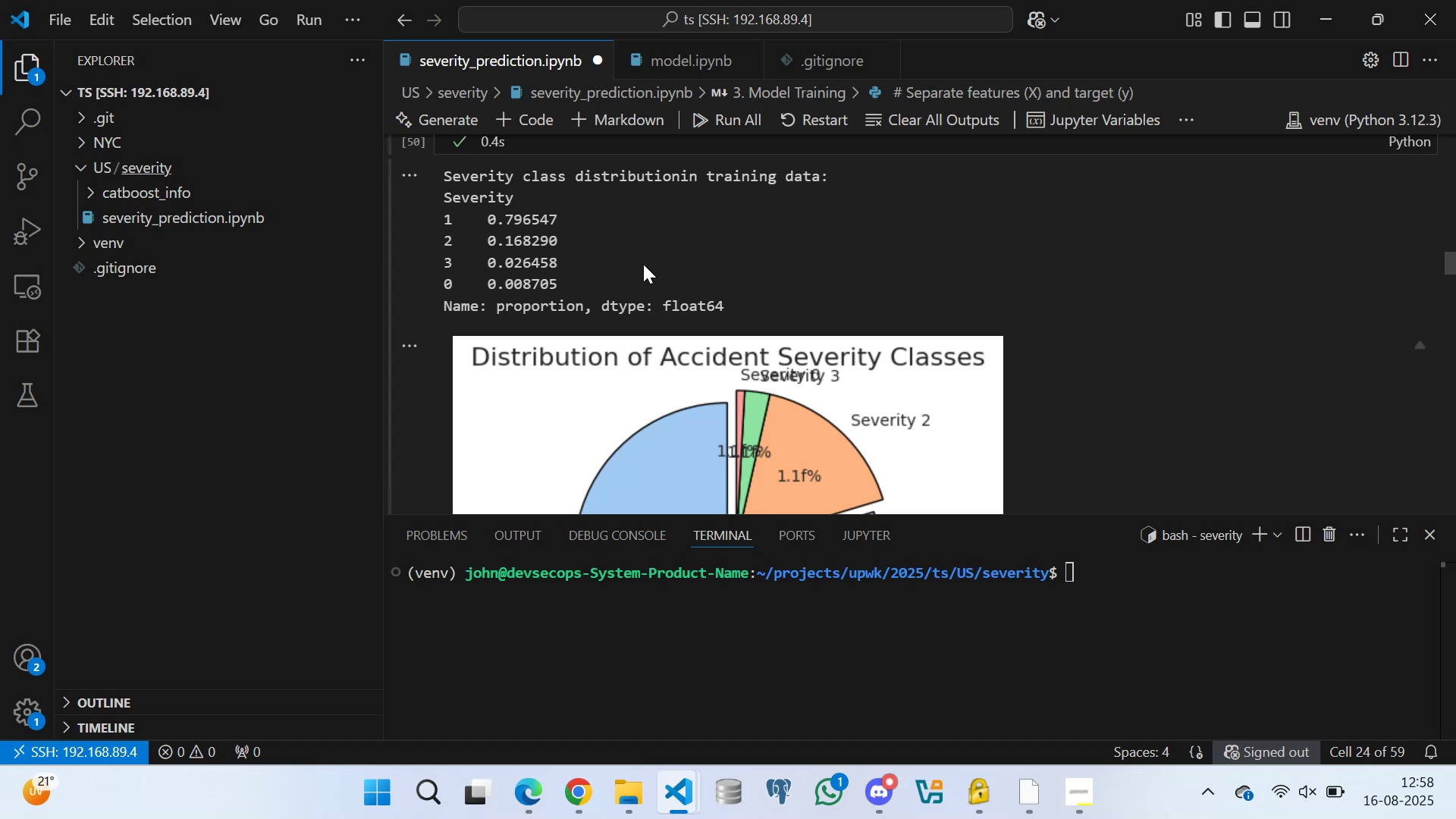 
scroll: coordinate [607, 274], scroll_direction: up, amount: 9.0
 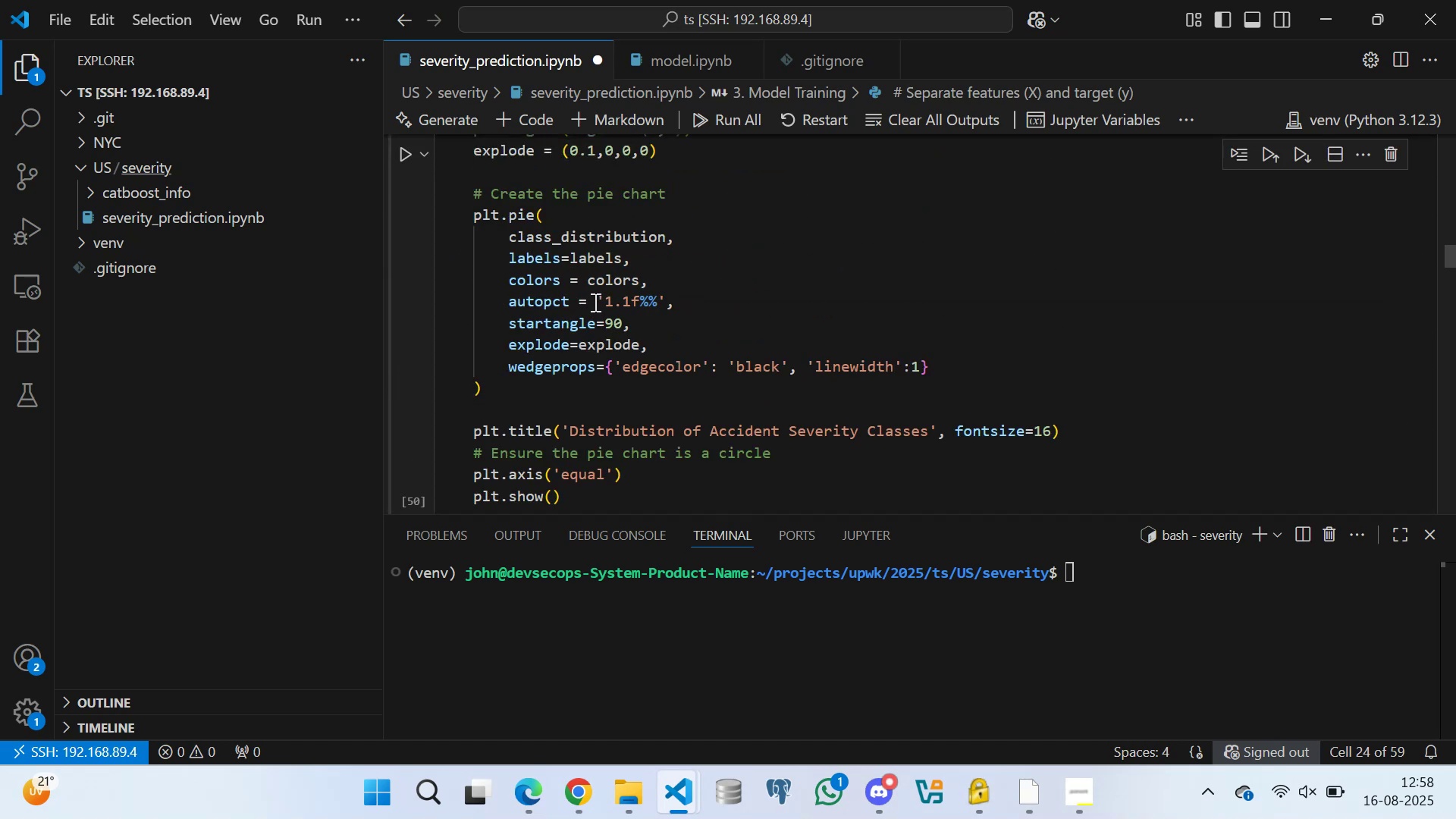 
left_click_drag(start_coordinate=[596, 300], to_coordinate=[682, 297])
 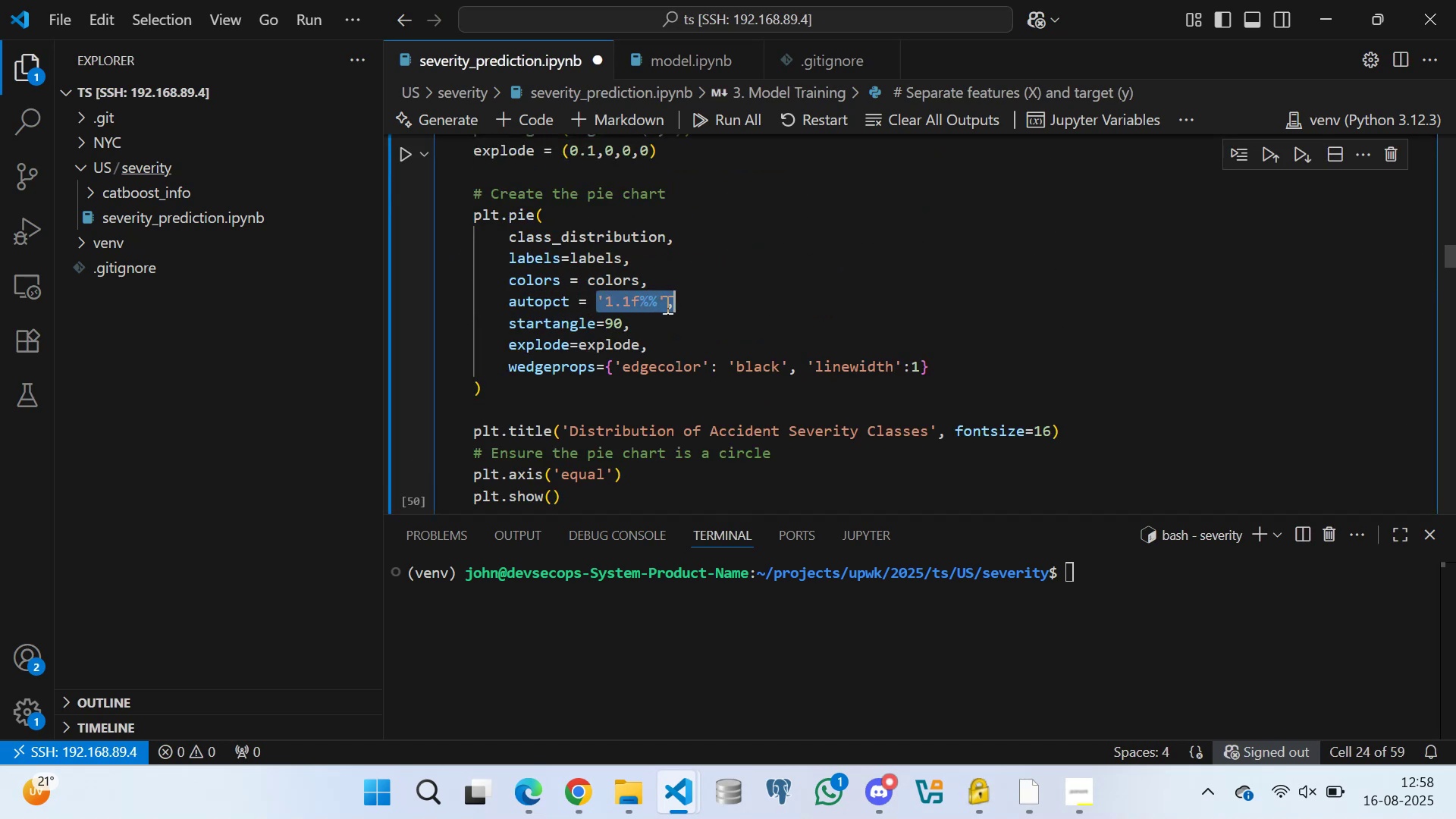 
type(lamabda)
key(Backspace)
key(Backspace)
key(Backspace)
key(Backspace)
type(bda p: f)
 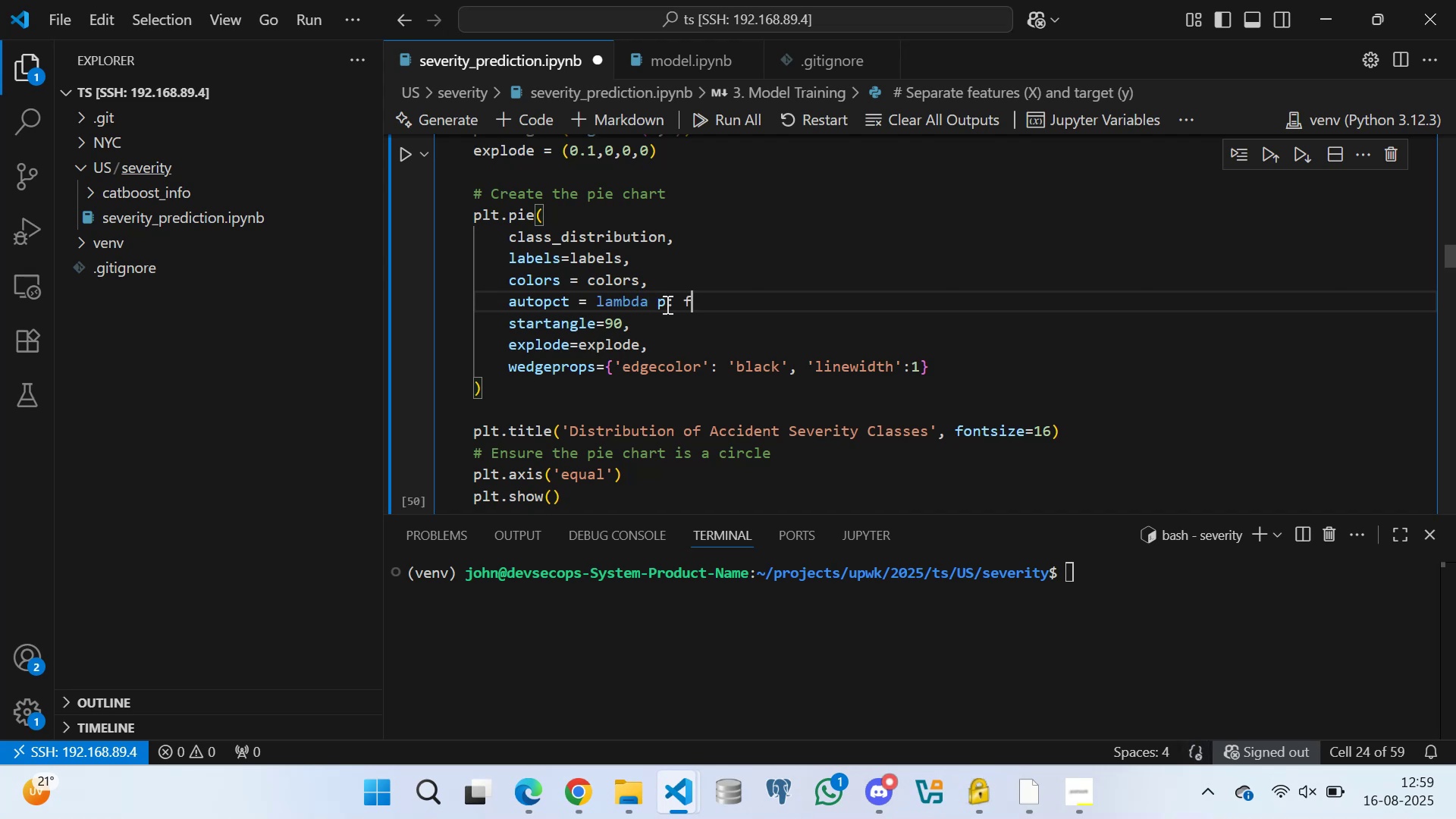 
key(Shift+Quote)
 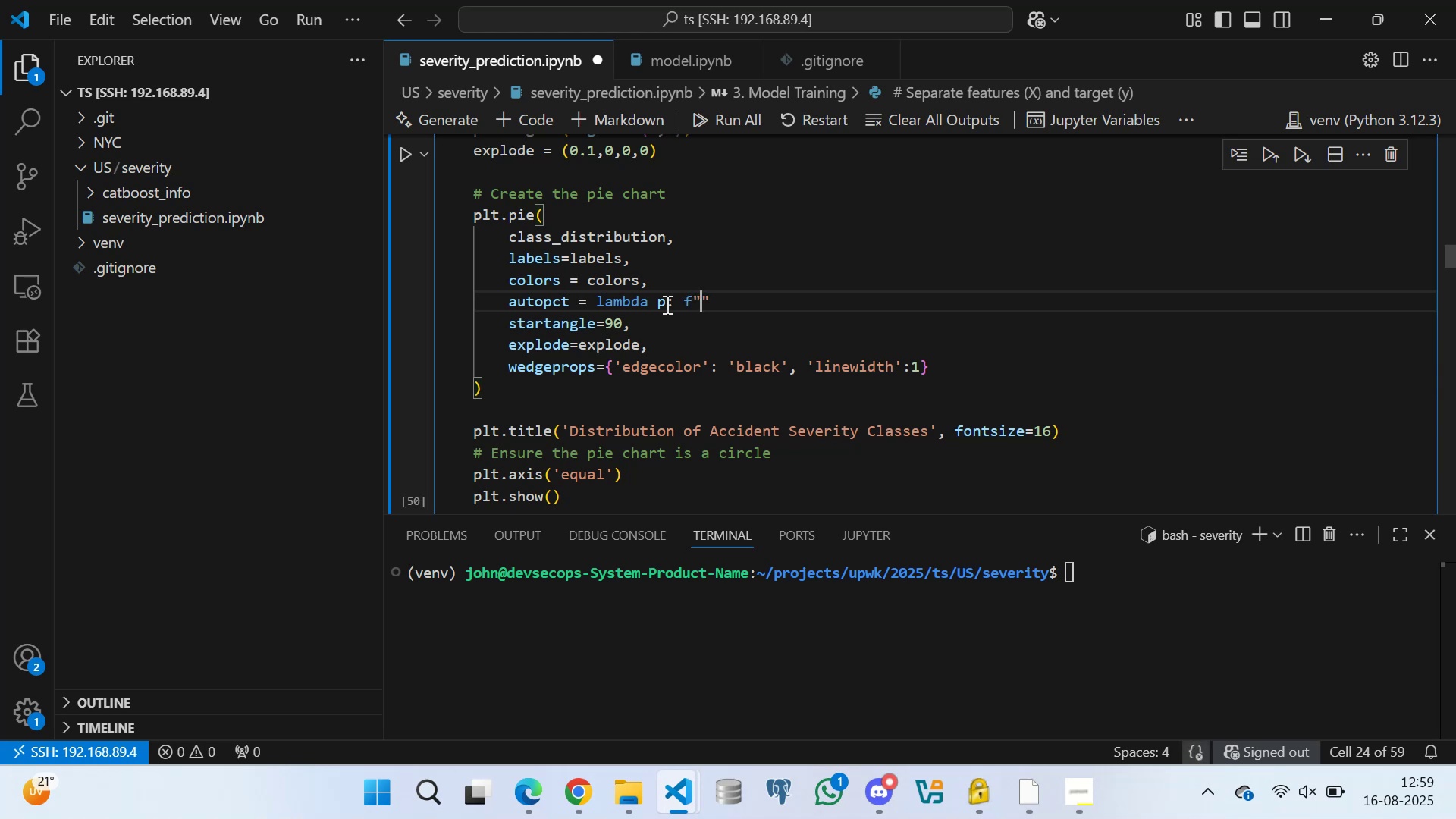 
key(Shift+BracketLeft)
 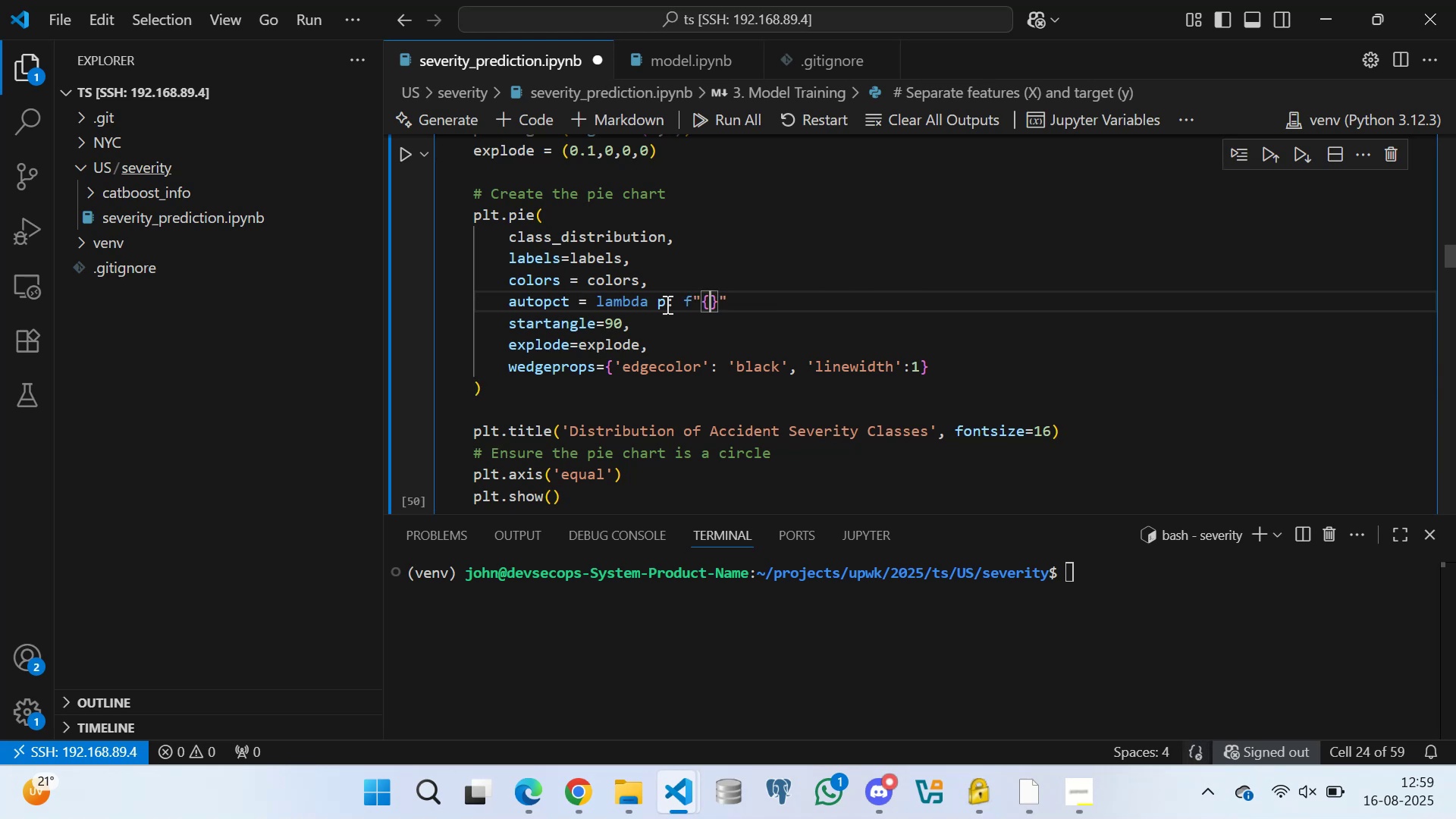 
key(P)
 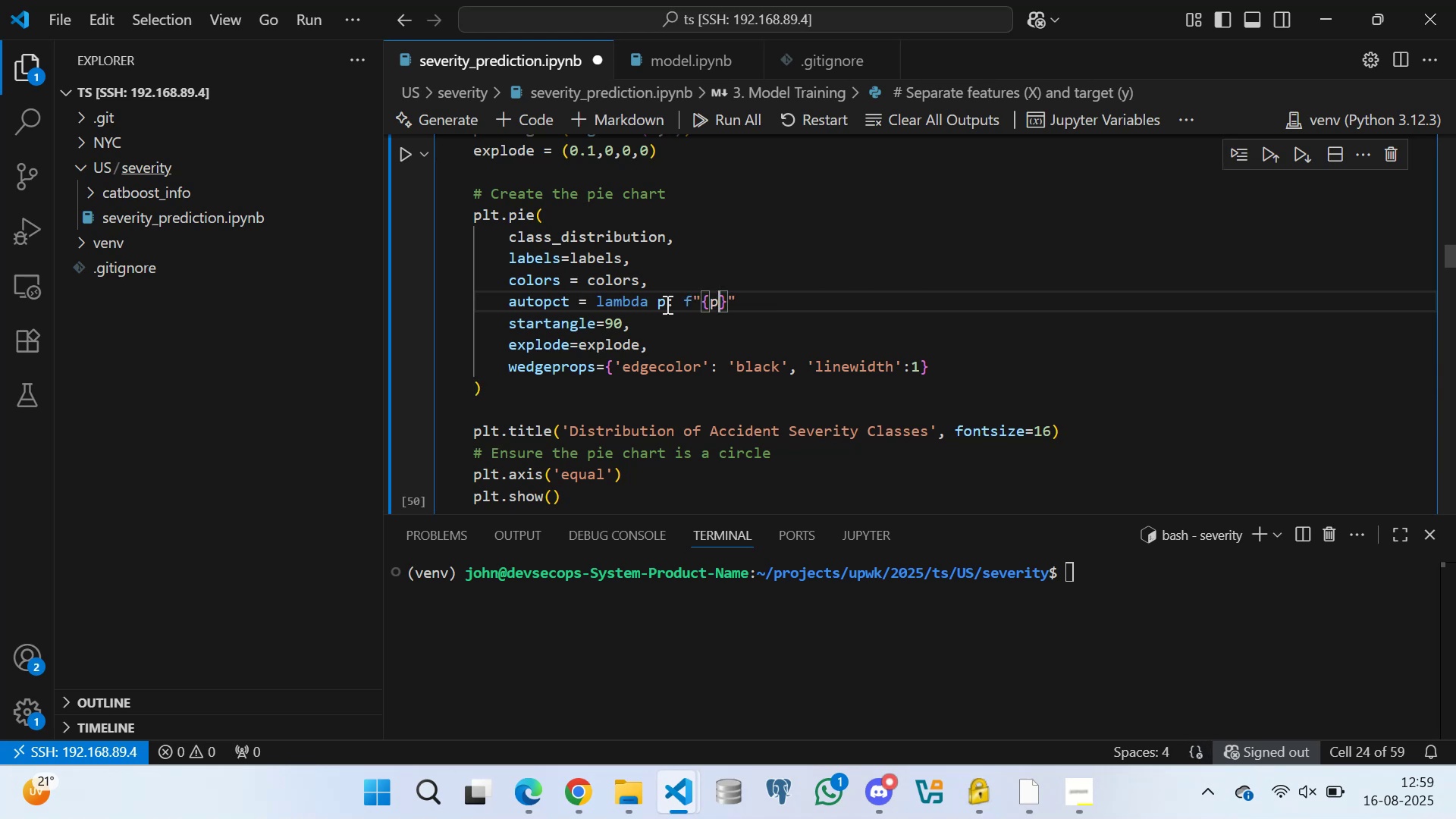 
key(Shift+Semicolon)
 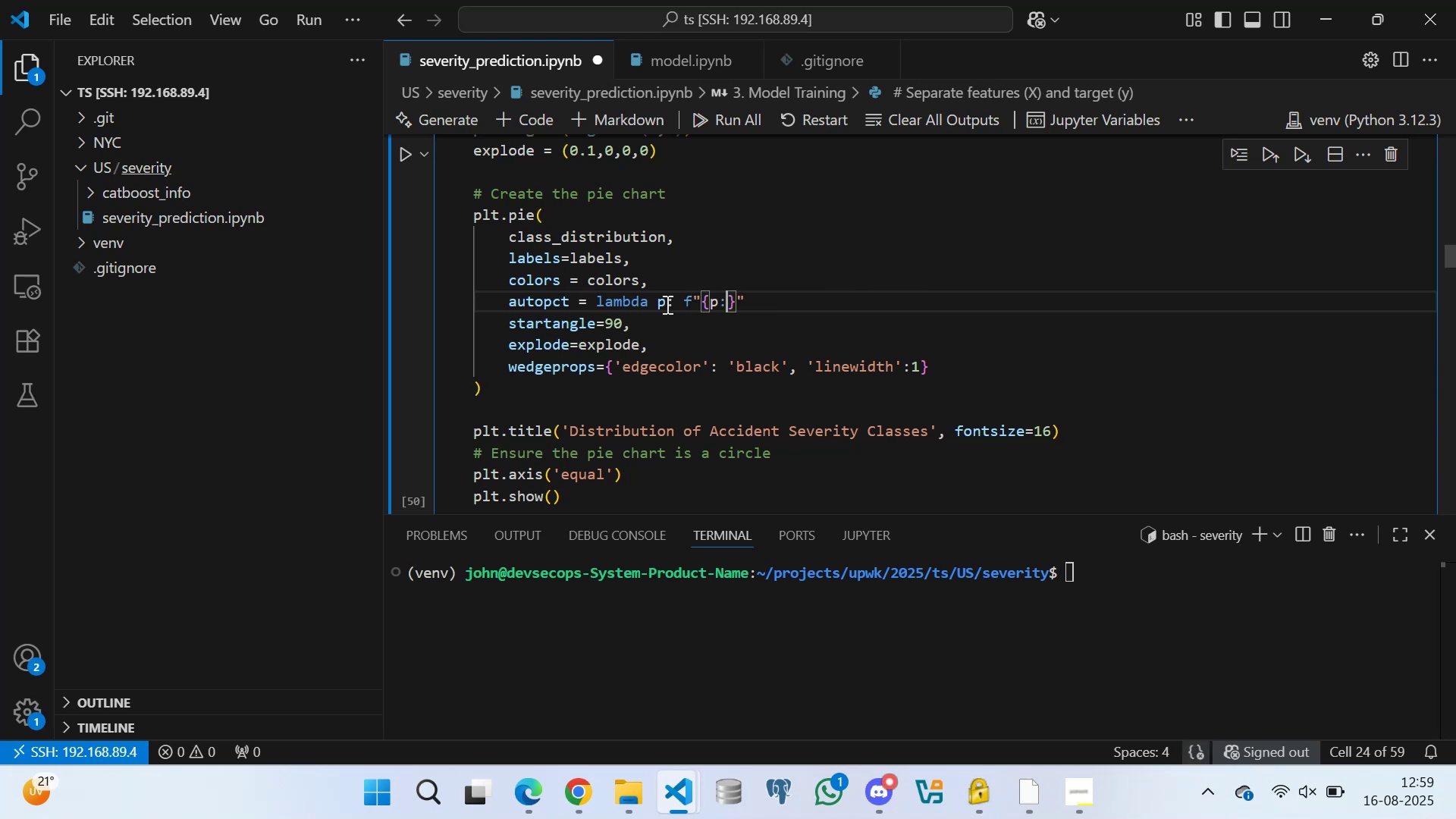 
key(Period)
 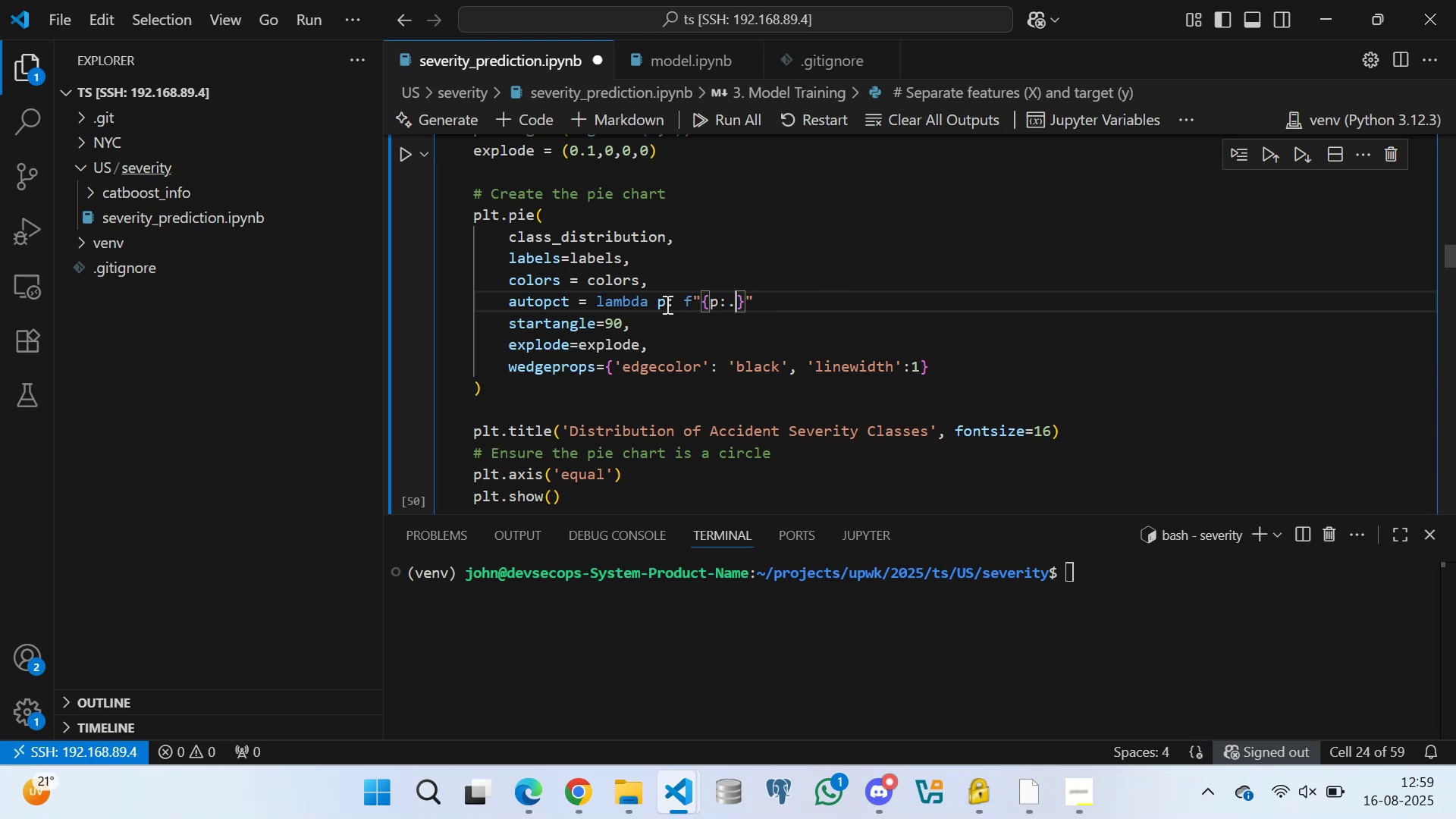 
key(4)
 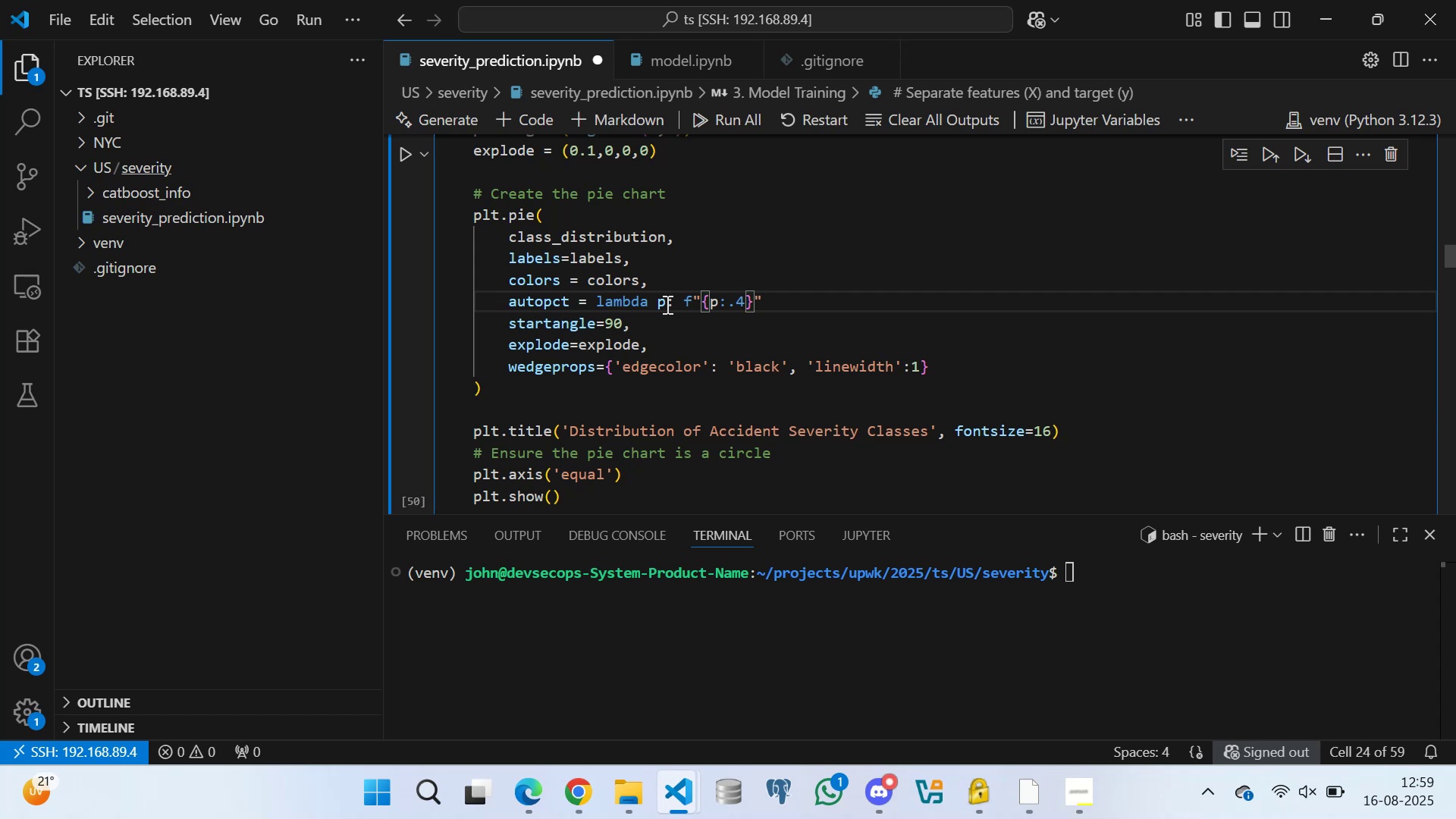 
key(Backspace)
type(2f)
 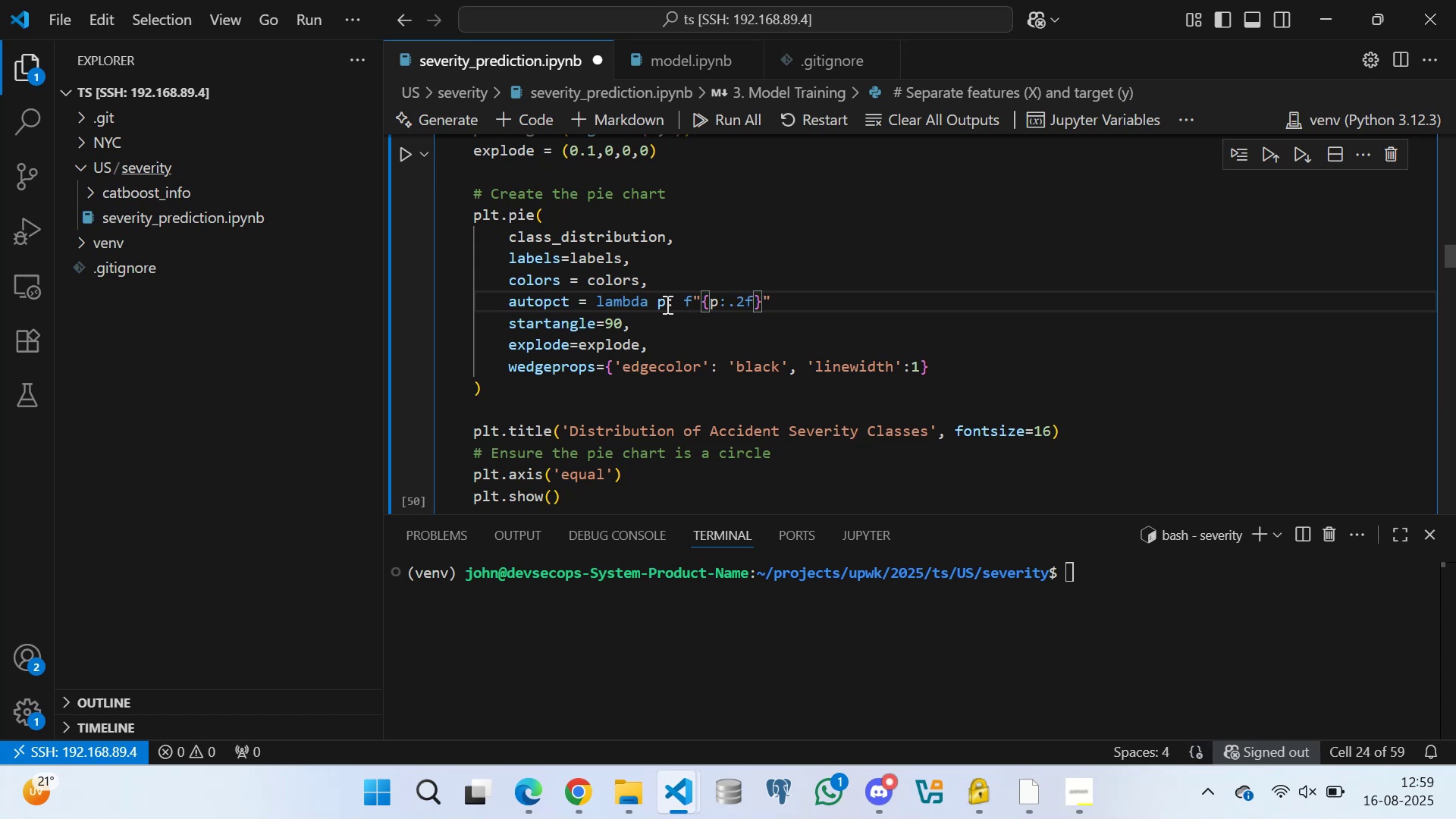 
key(ArrowRight)
 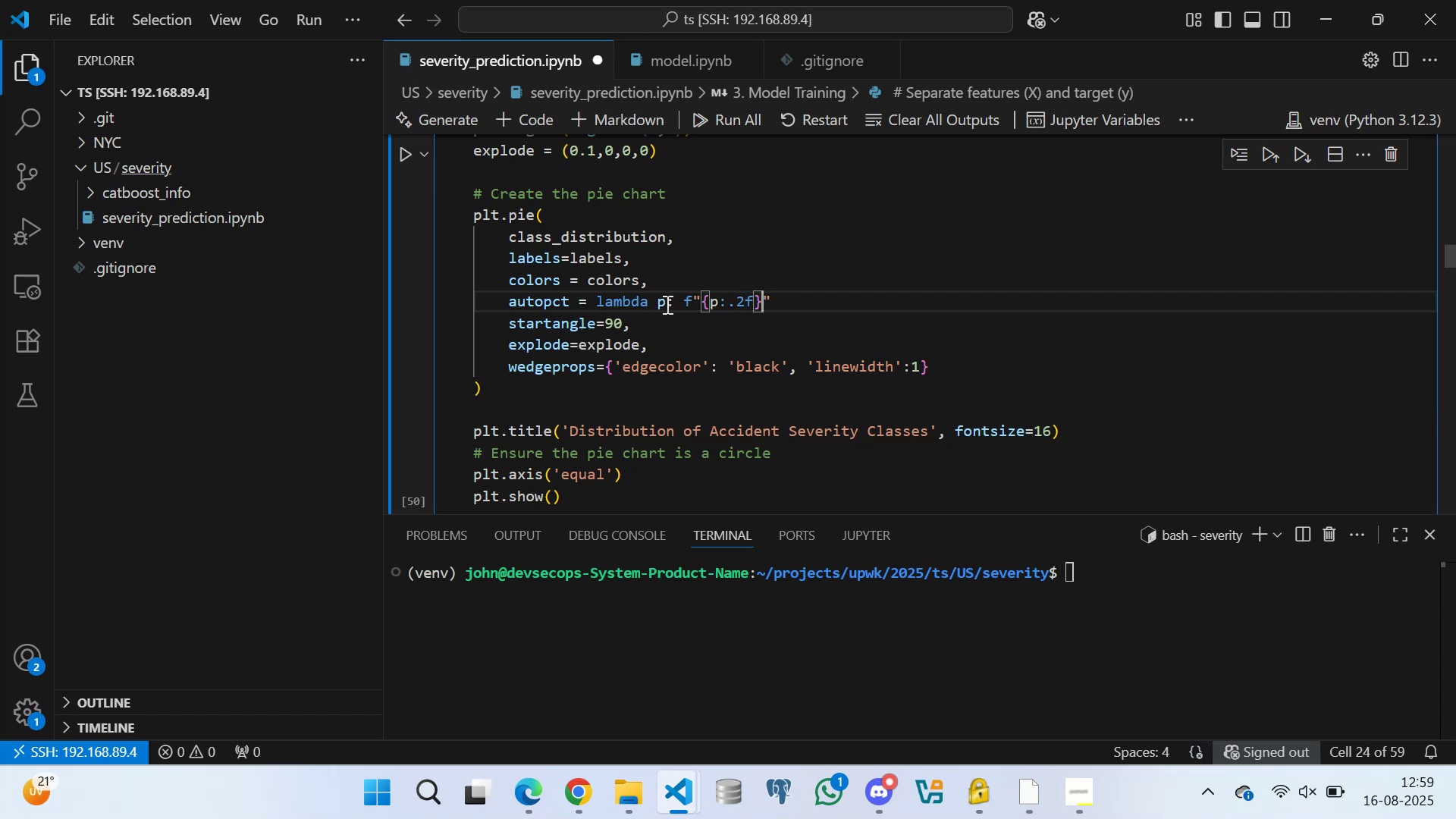 
key(Shift+5)
 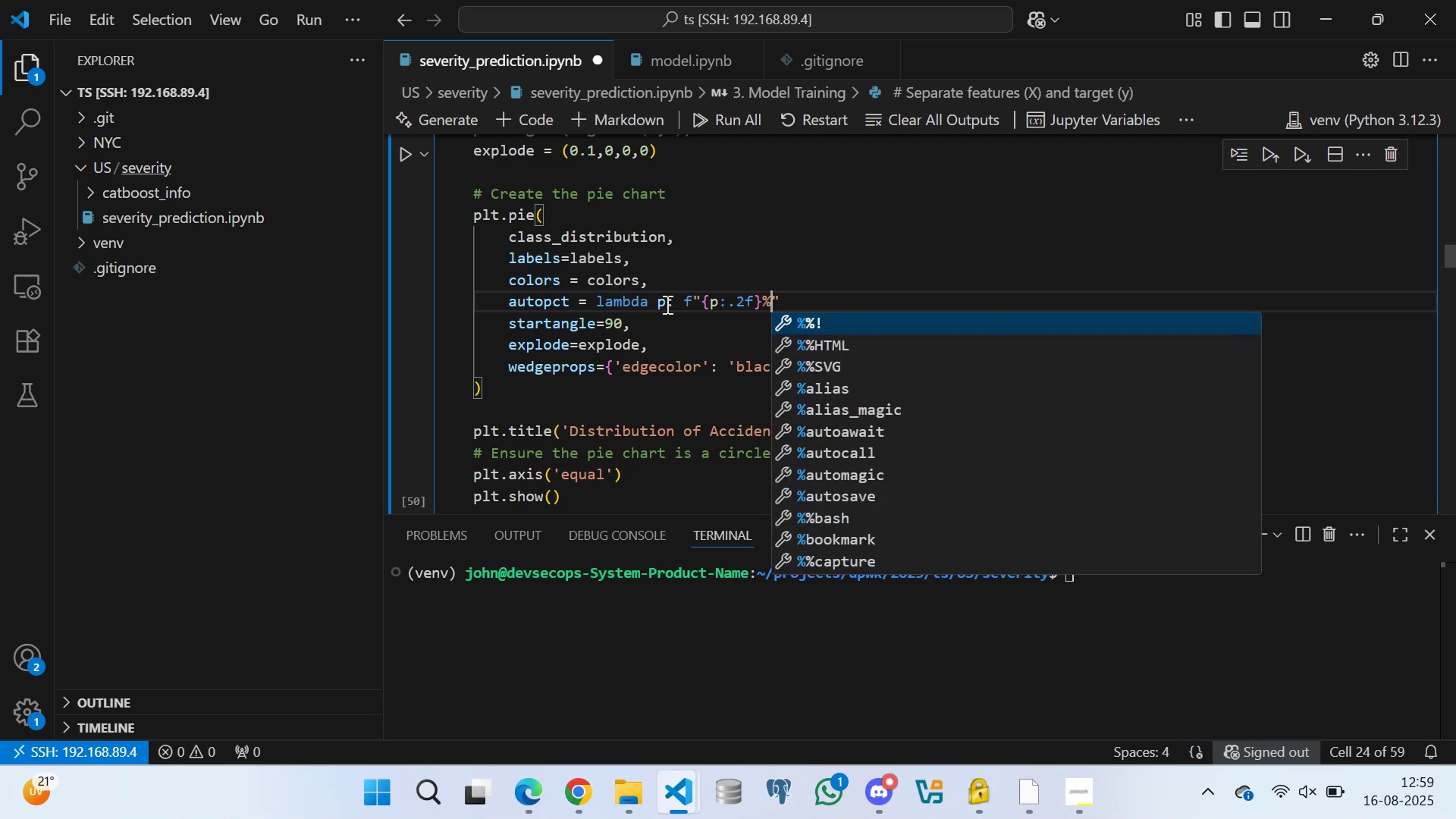 
wait(13.26)
 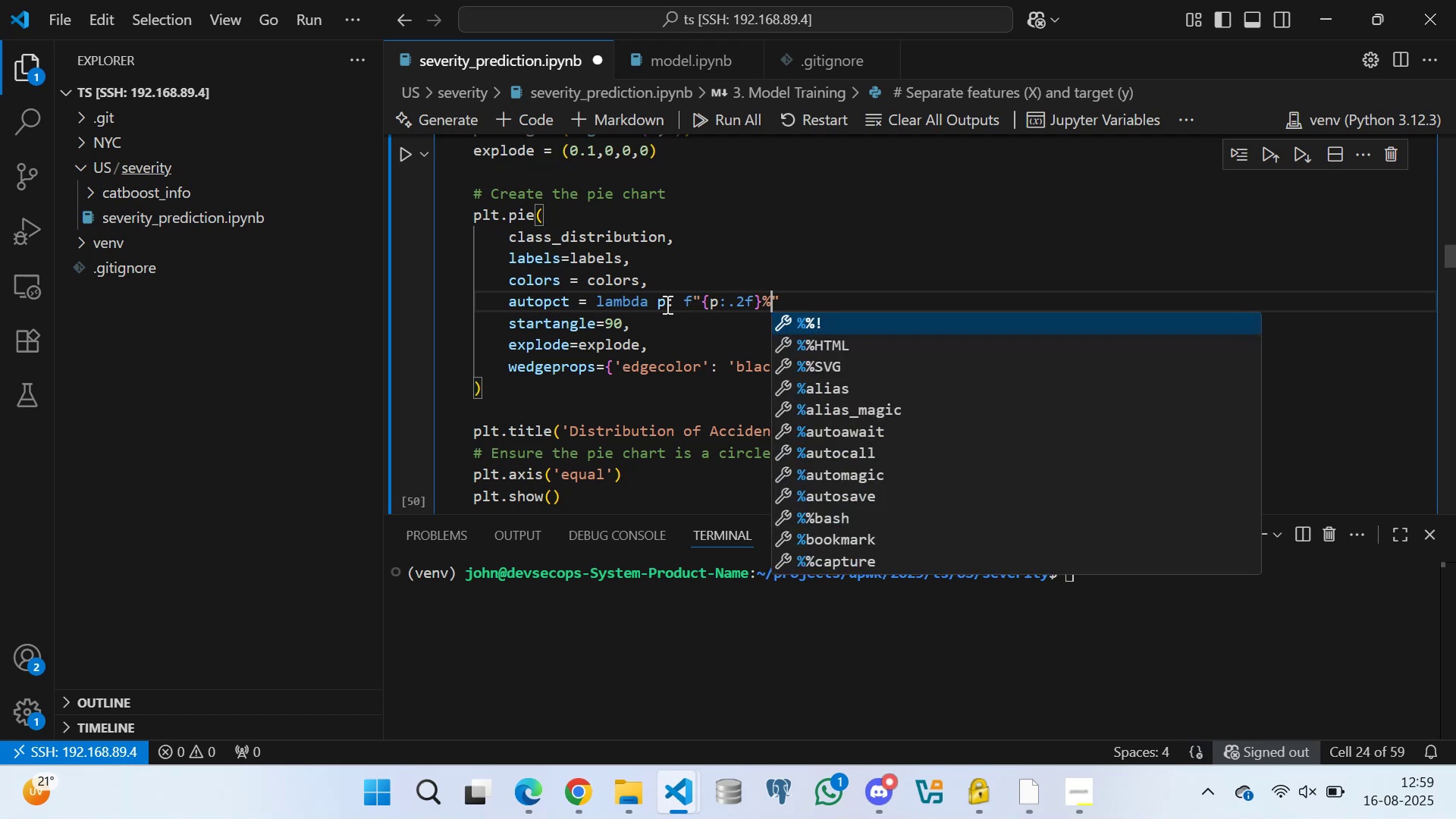 
left_click([814, 297])
 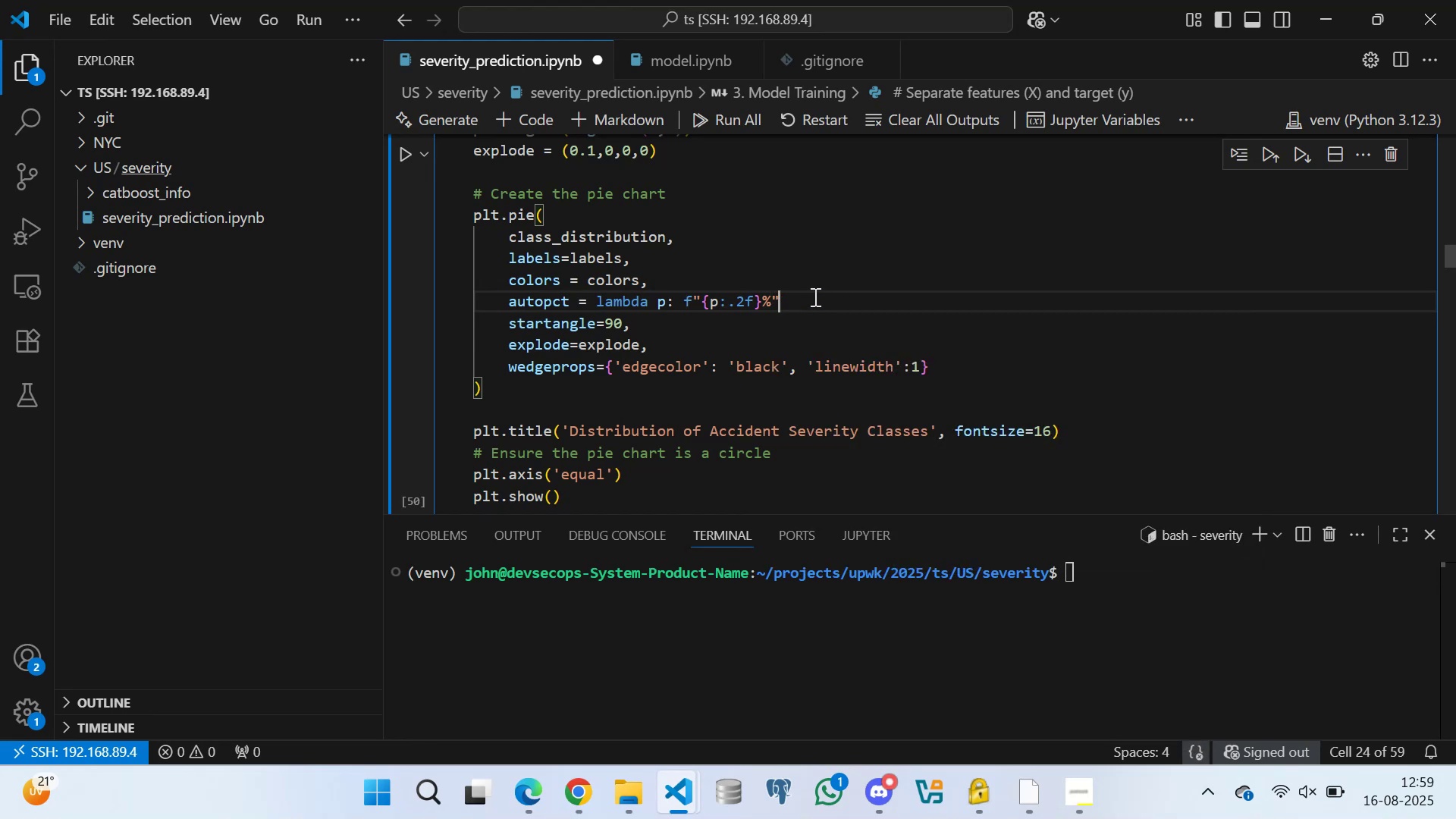 
key(Control+S)
 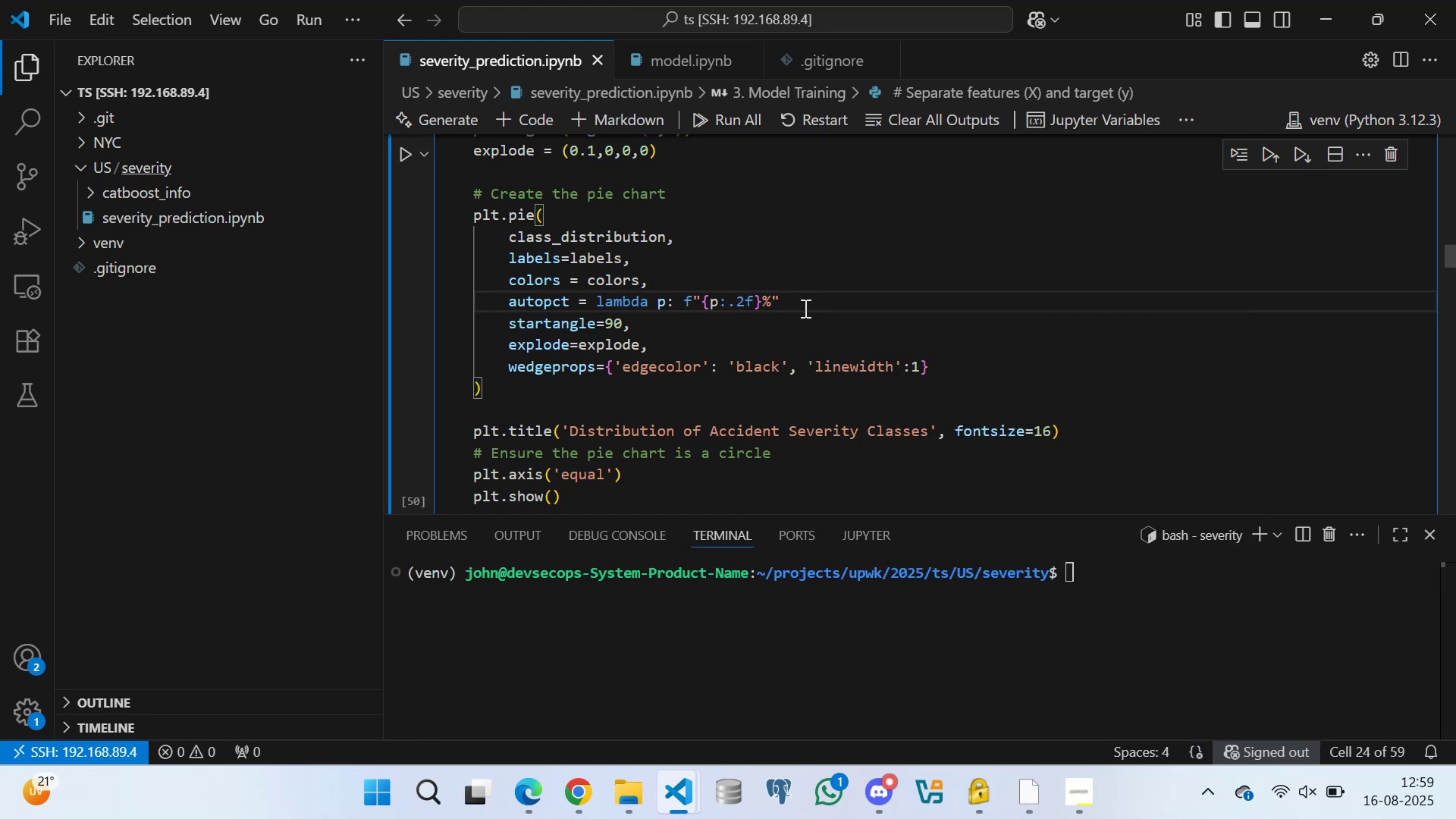 
left_click([676, 284])
 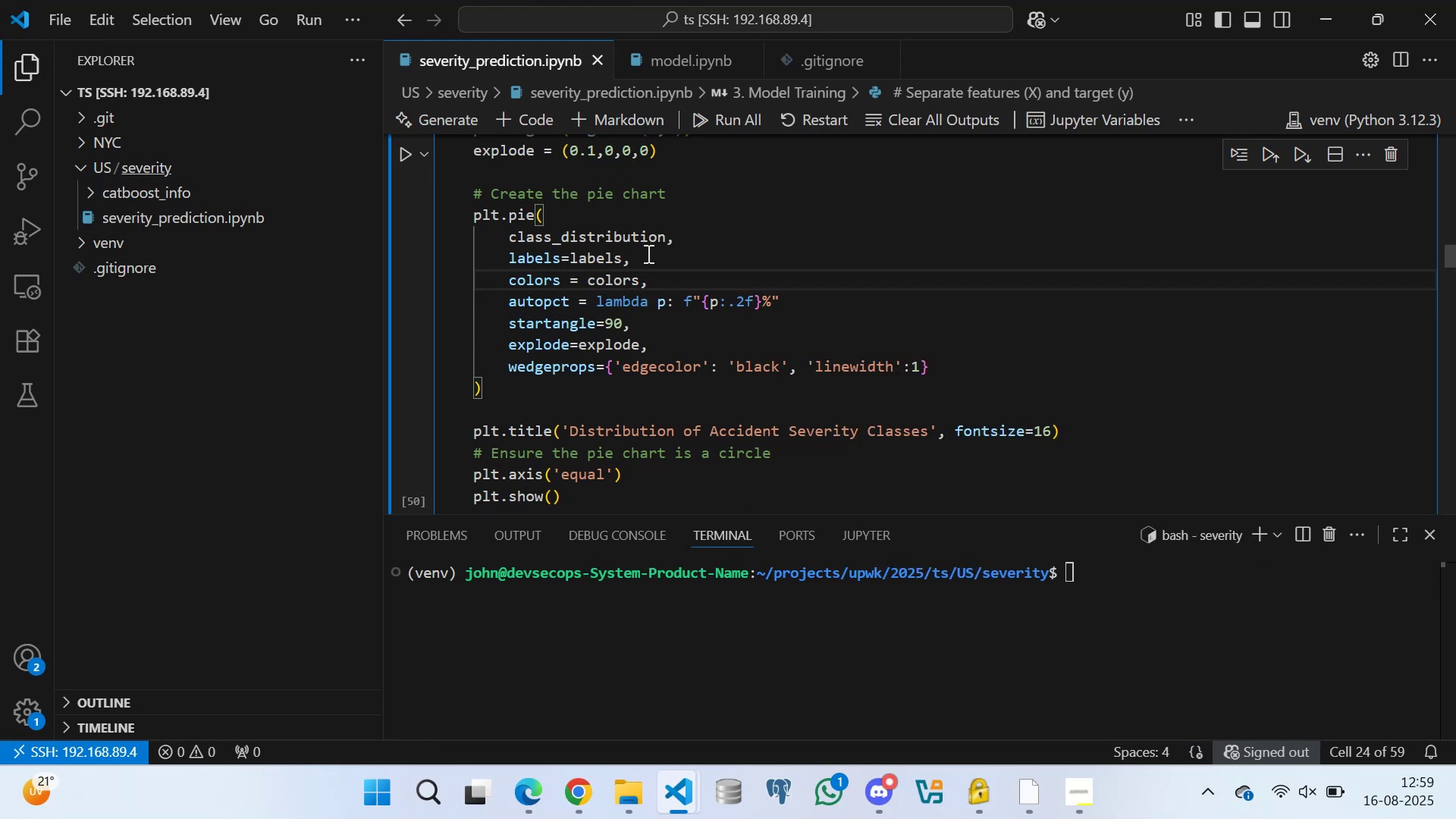 
left_click([647, 256])
 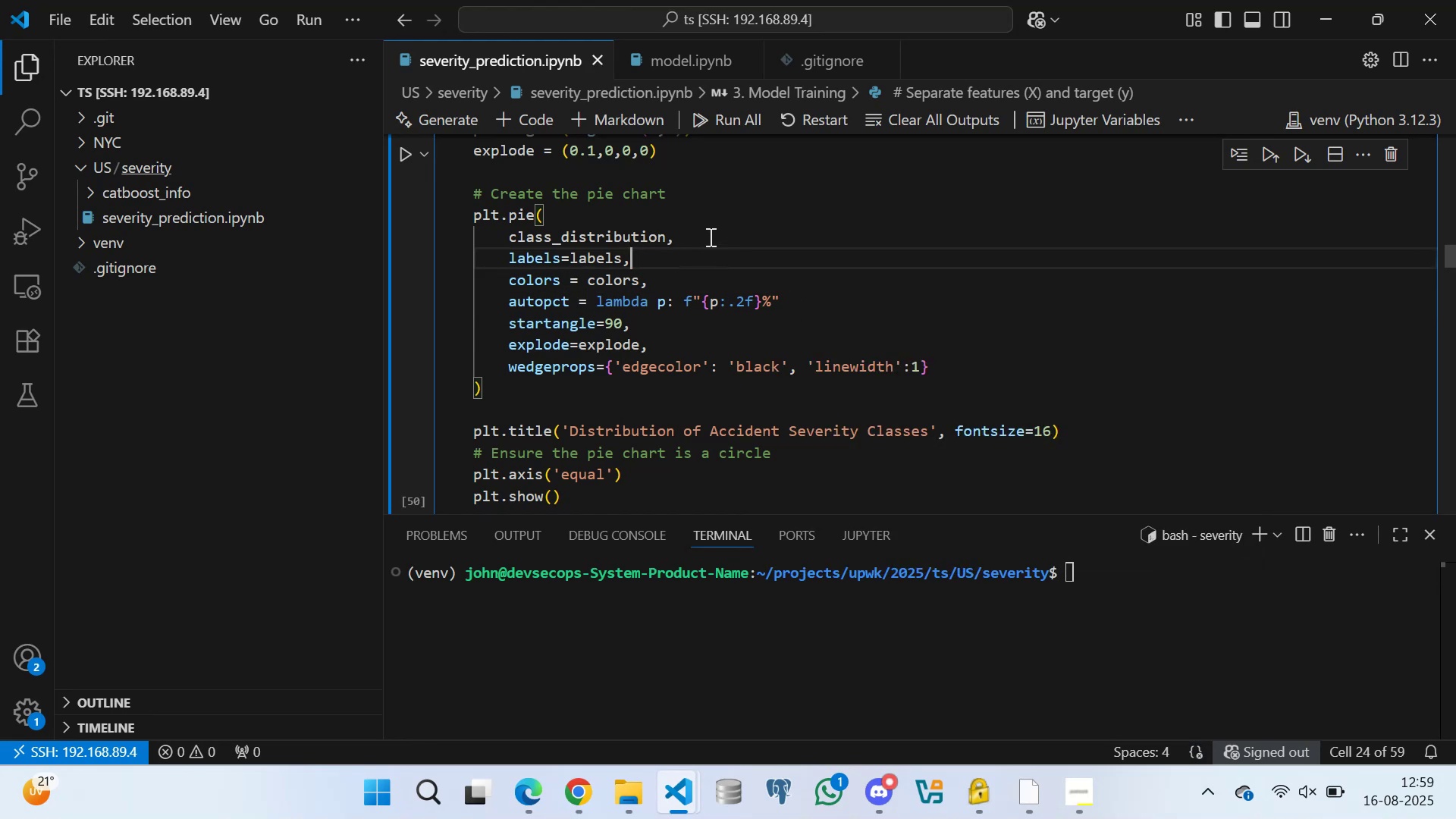 
left_click([709, 232])
 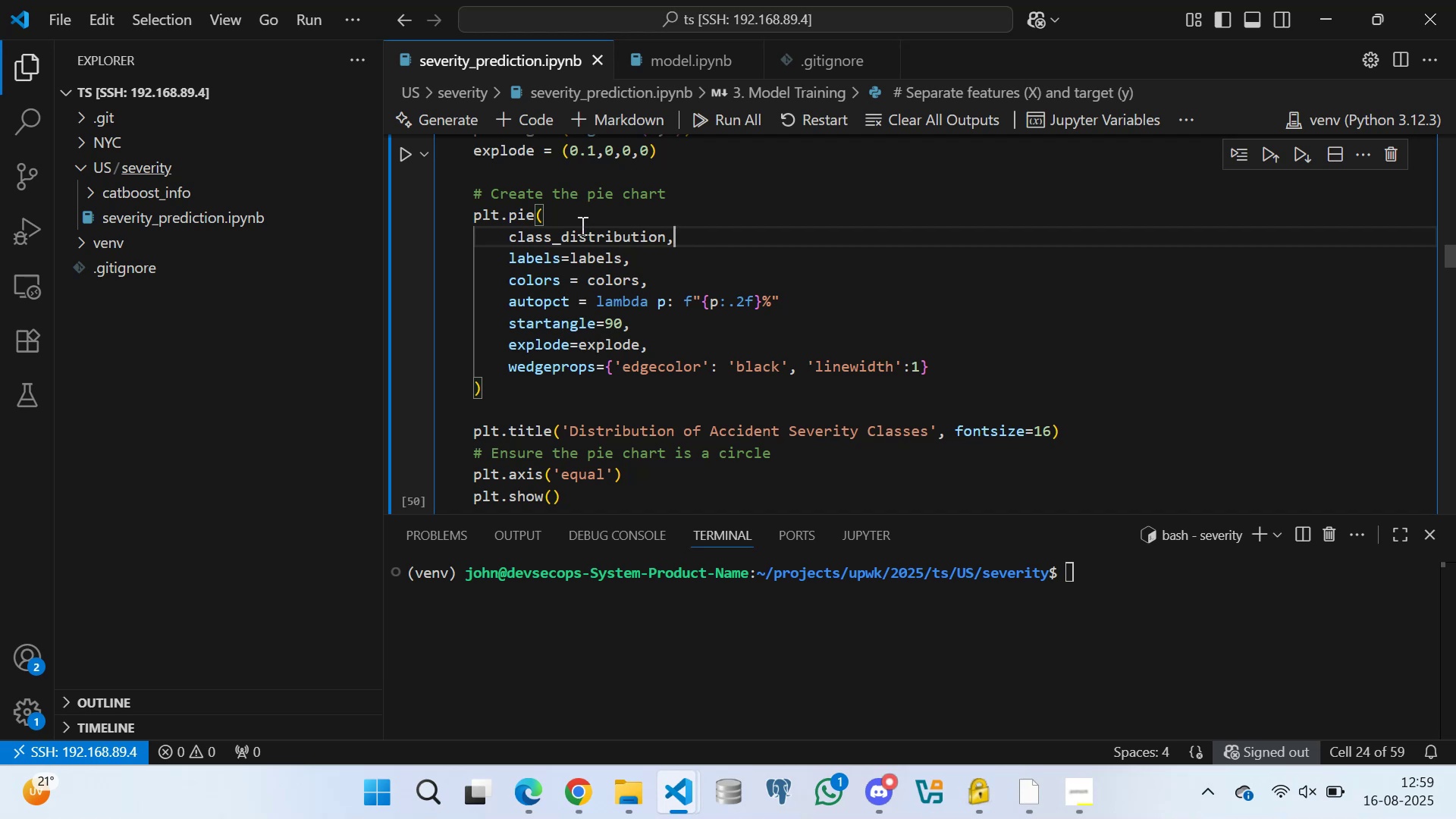 
left_click([580, 216])
 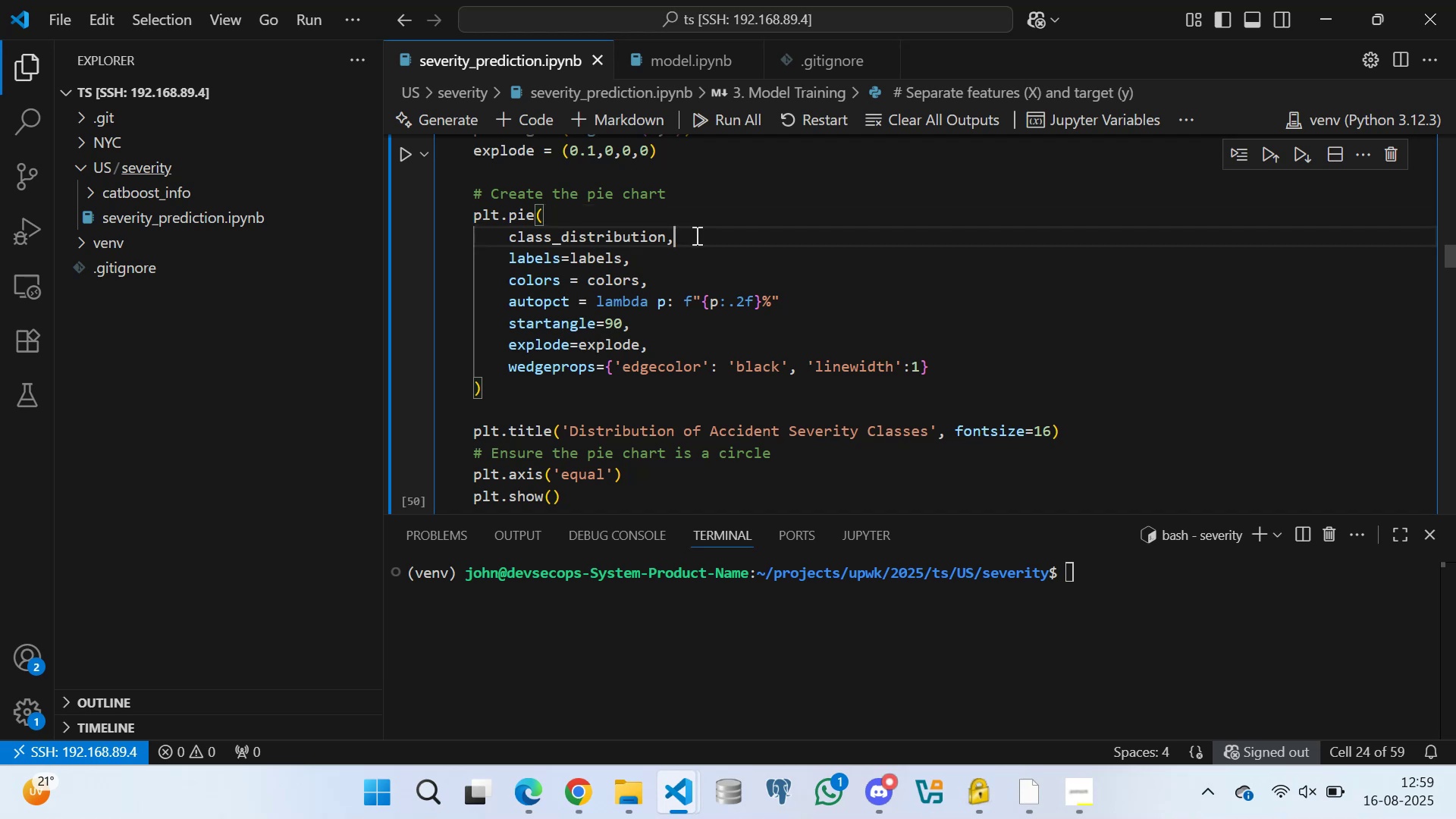 
double_click([688, 253])
 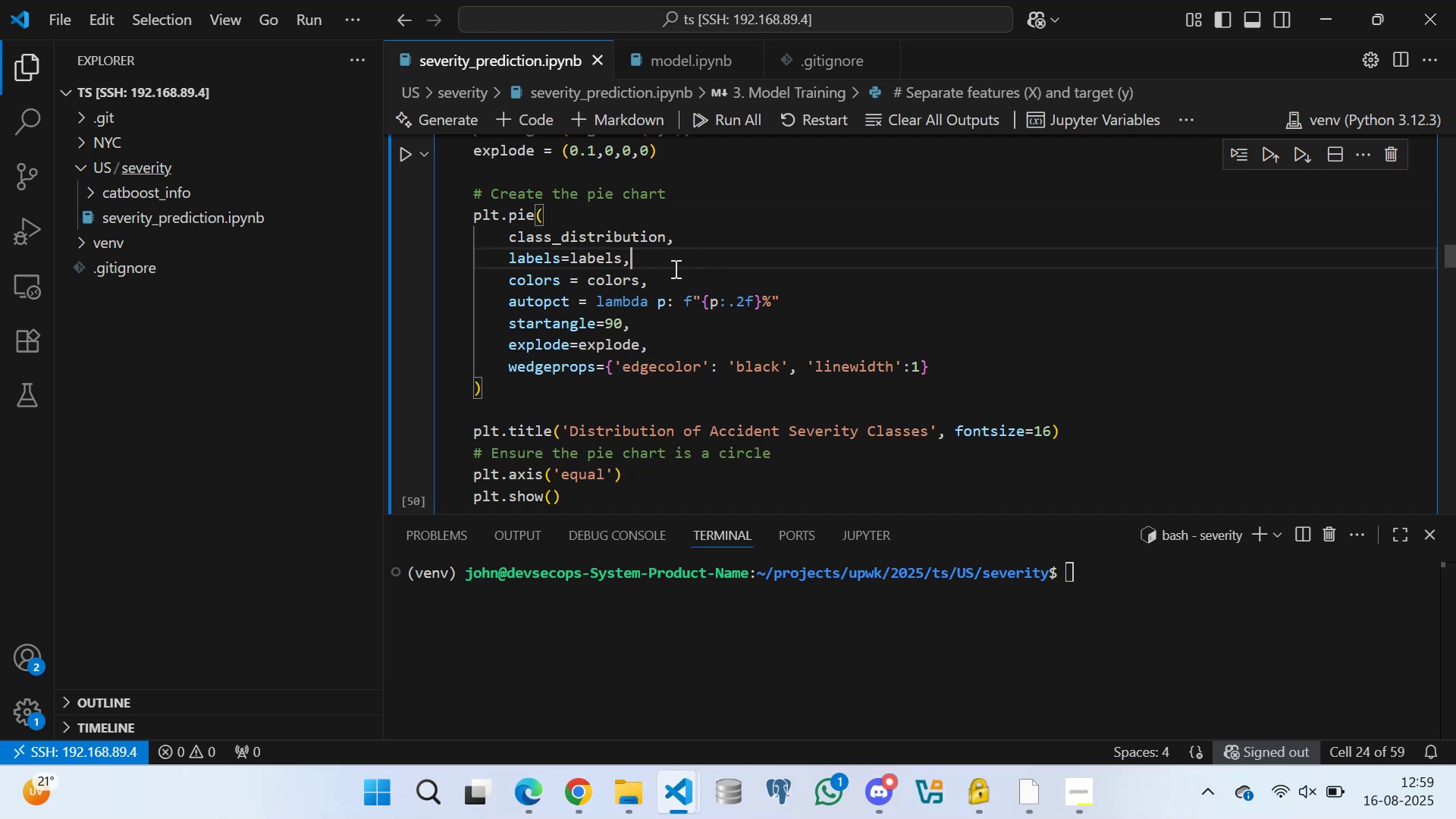 
triple_click([674, 268])
 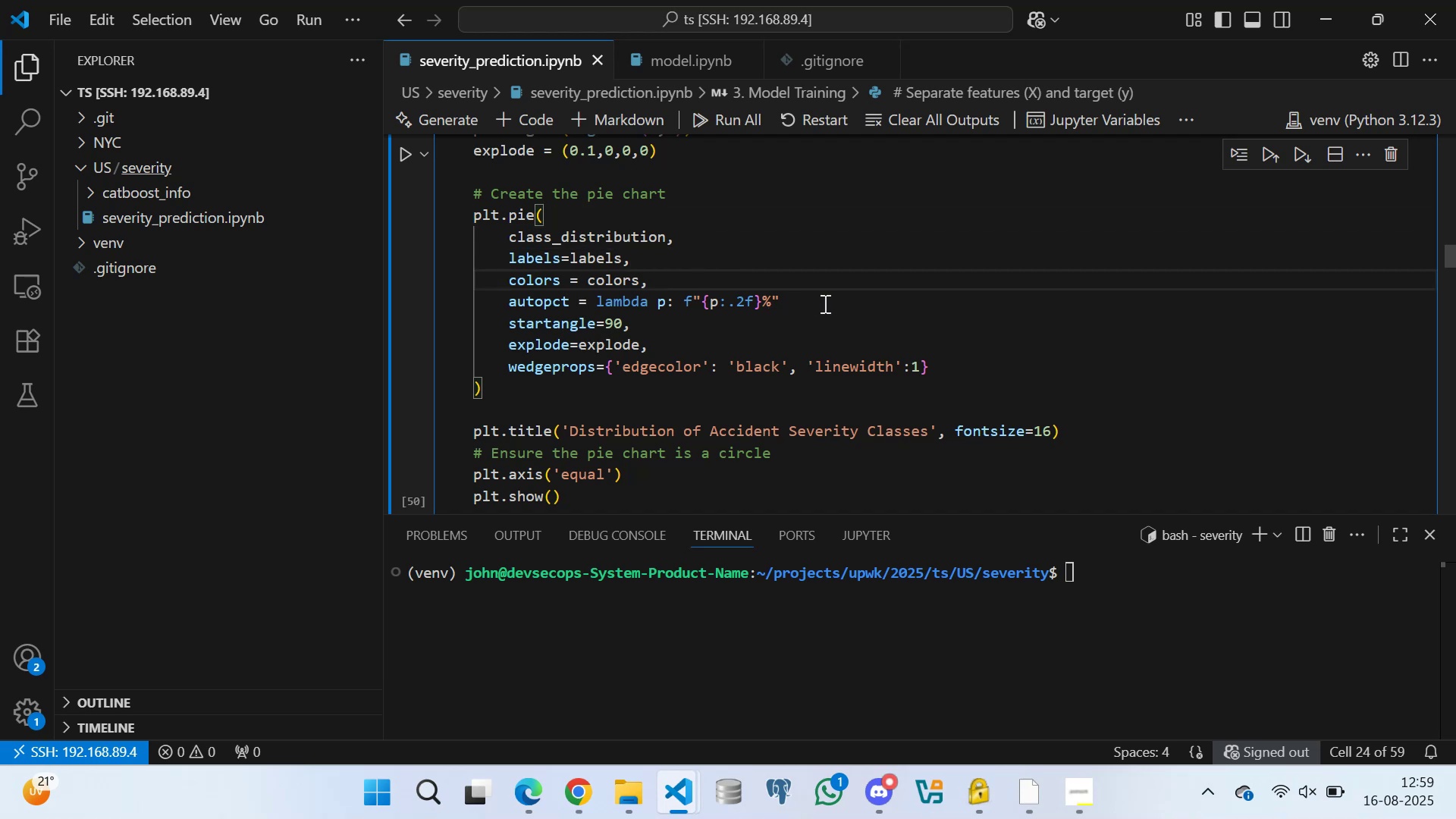 
left_click([826, 303])
 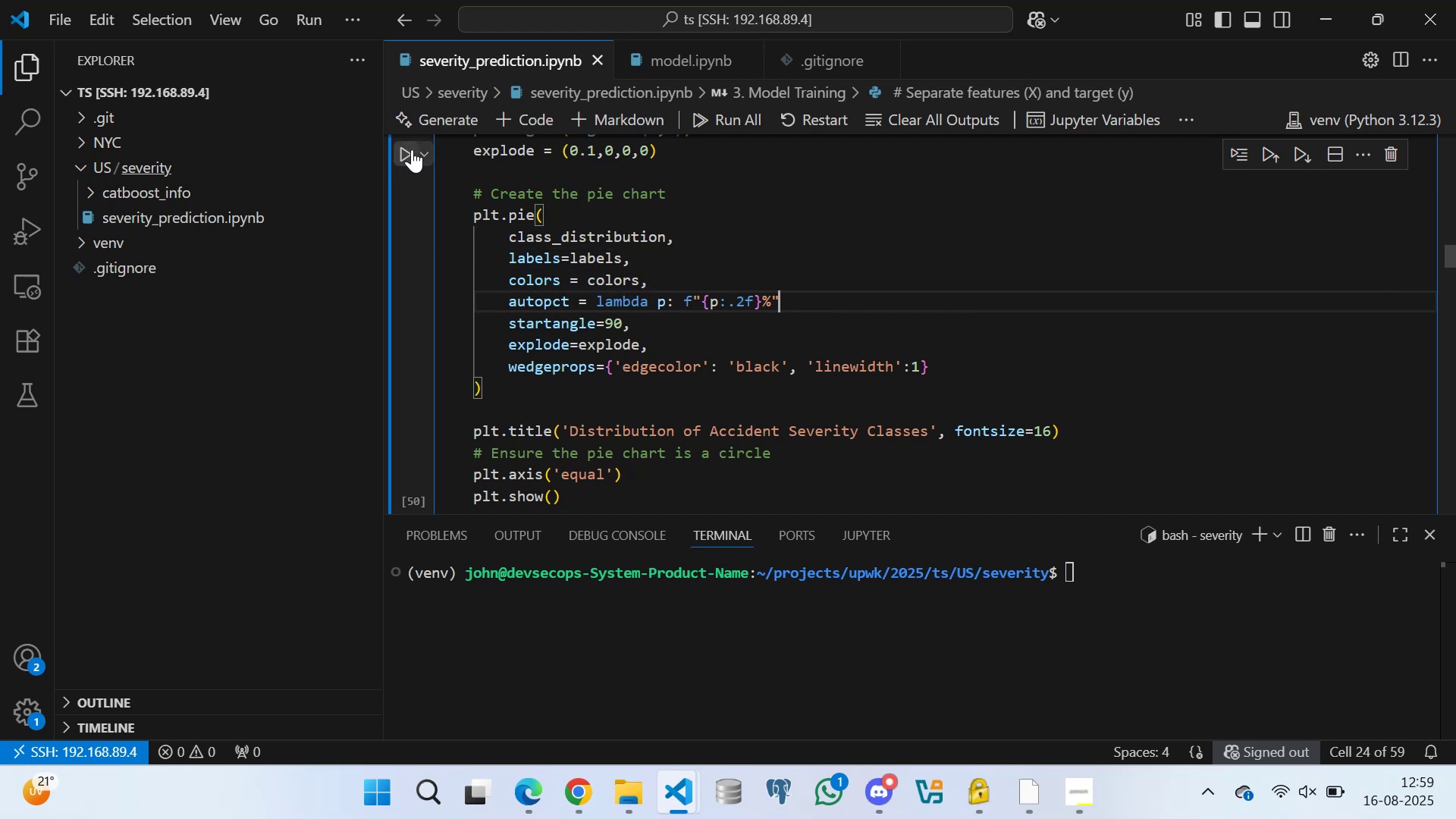 
left_click([410, 150])
 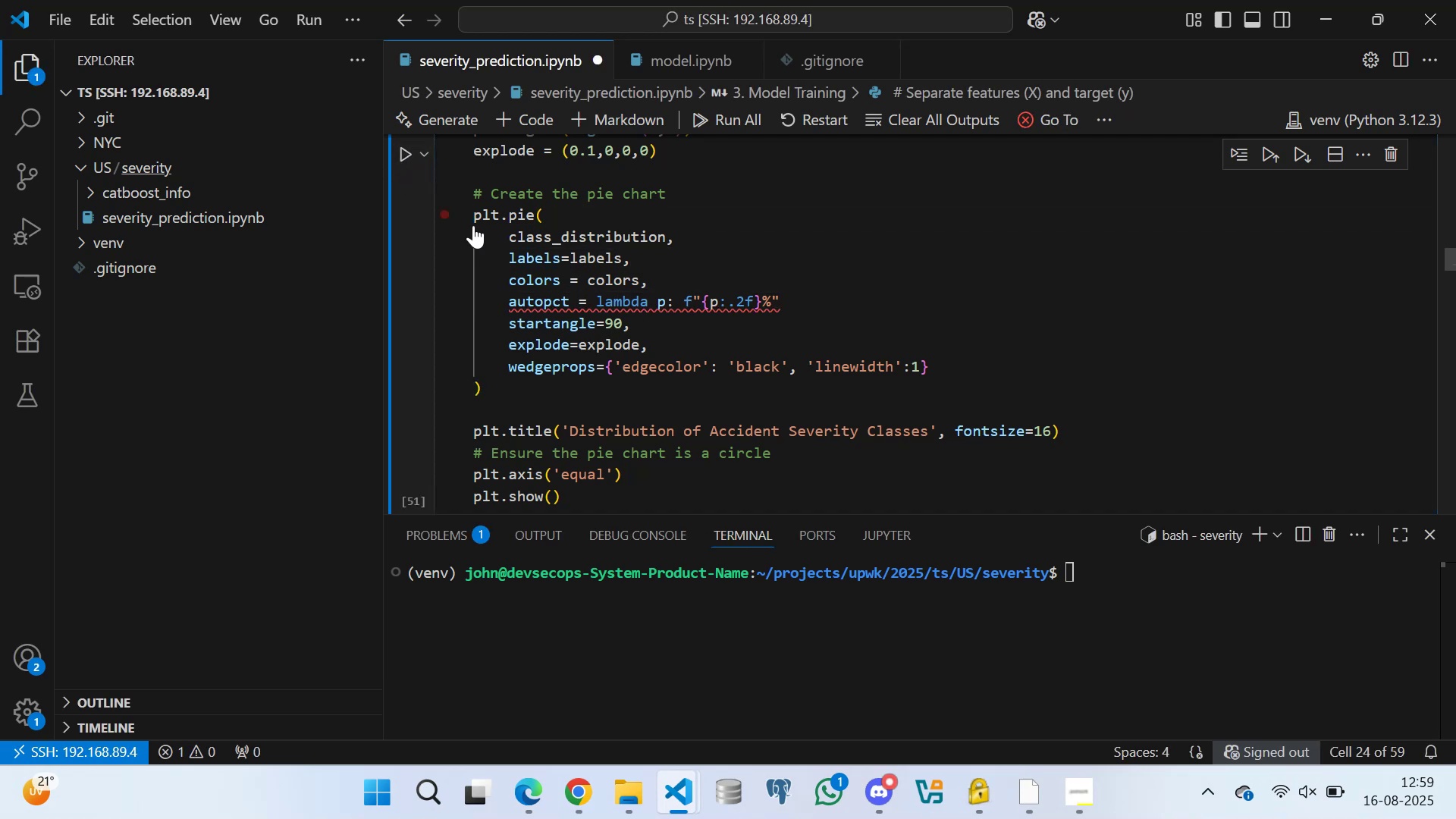 
scroll: coordinate [585, 322], scroll_direction: down, amount: 1.0
 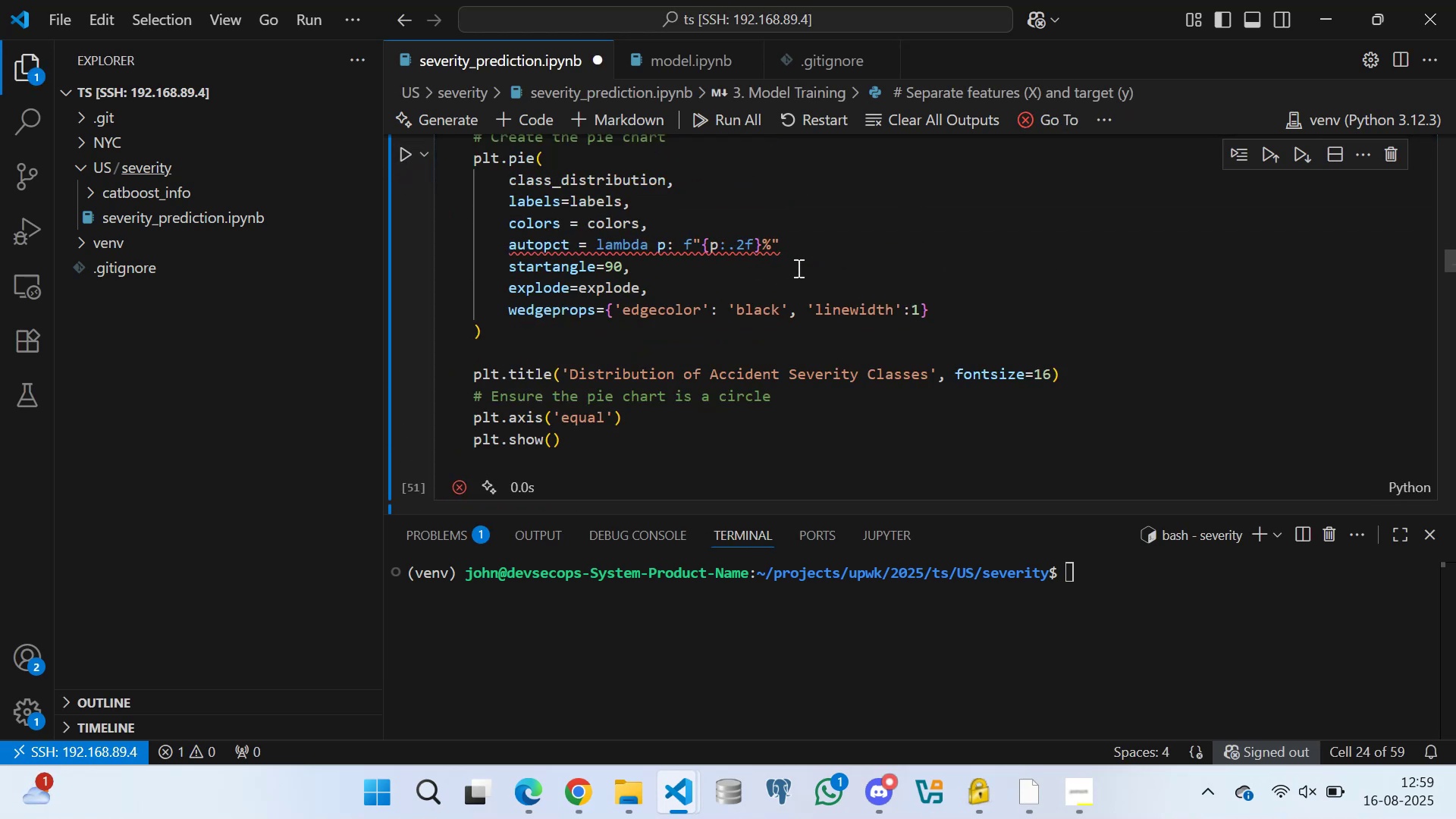 
left_click([807, 246])
 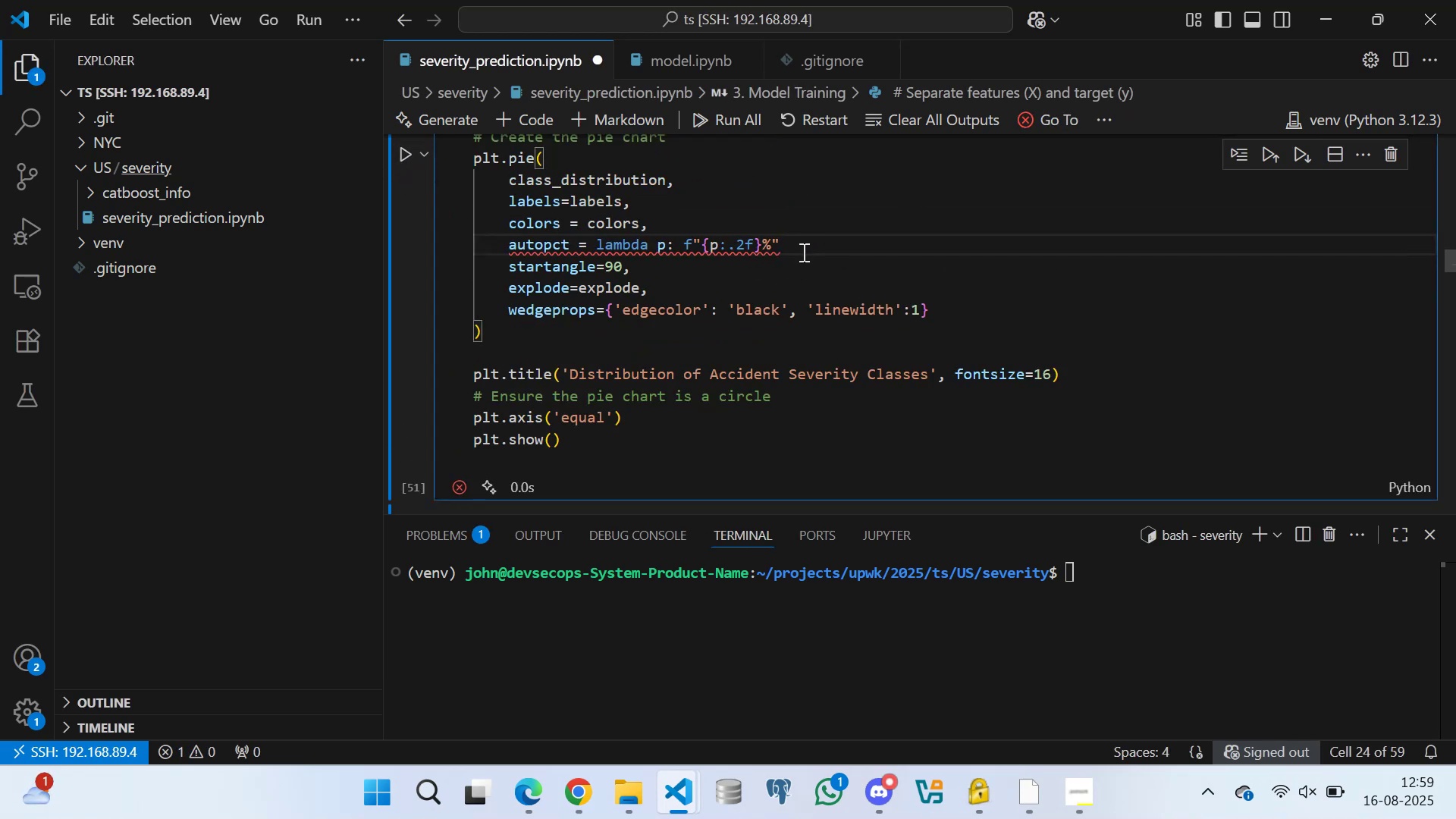 
key(Comma)
 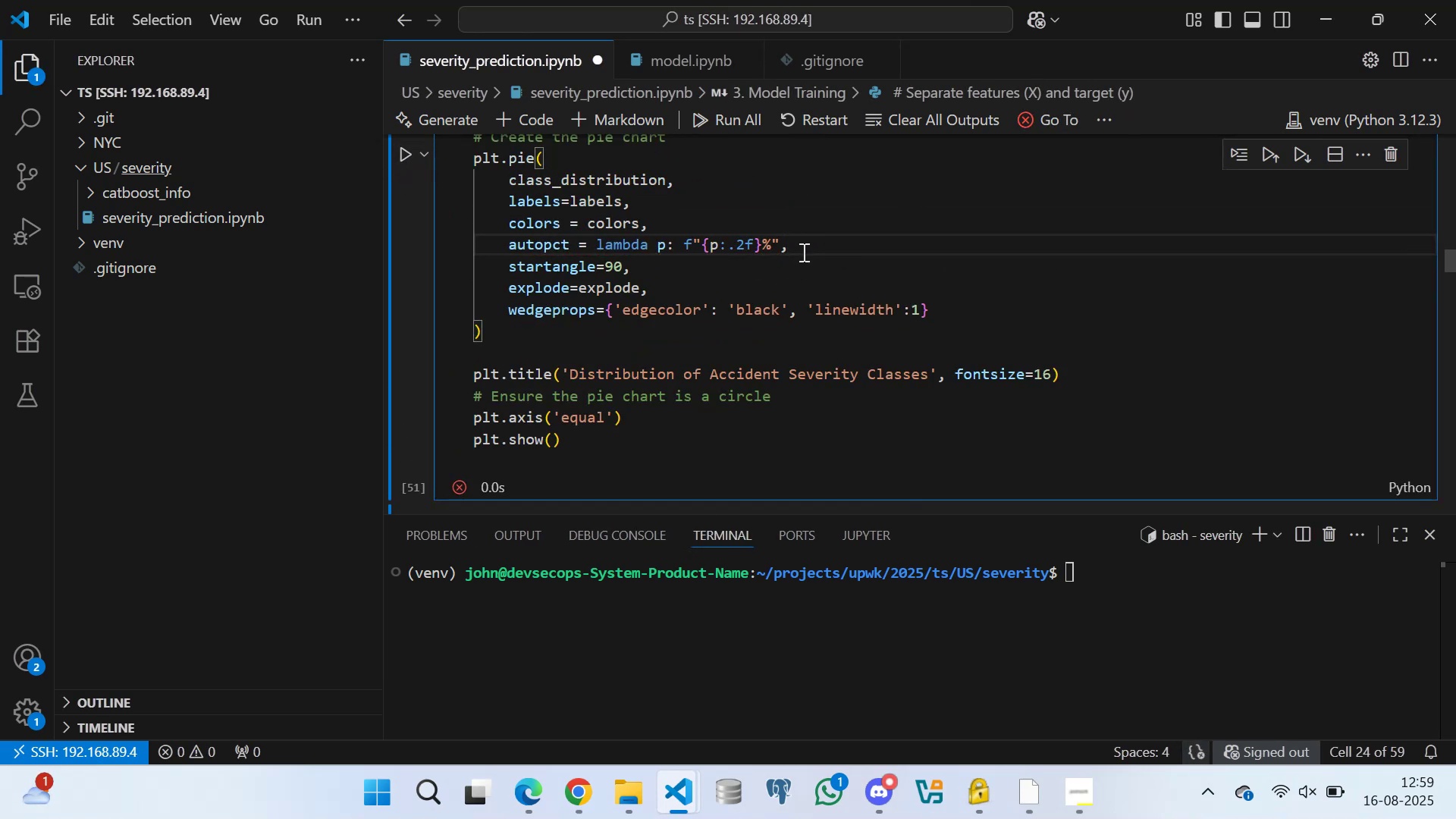 
key(Control+S)
 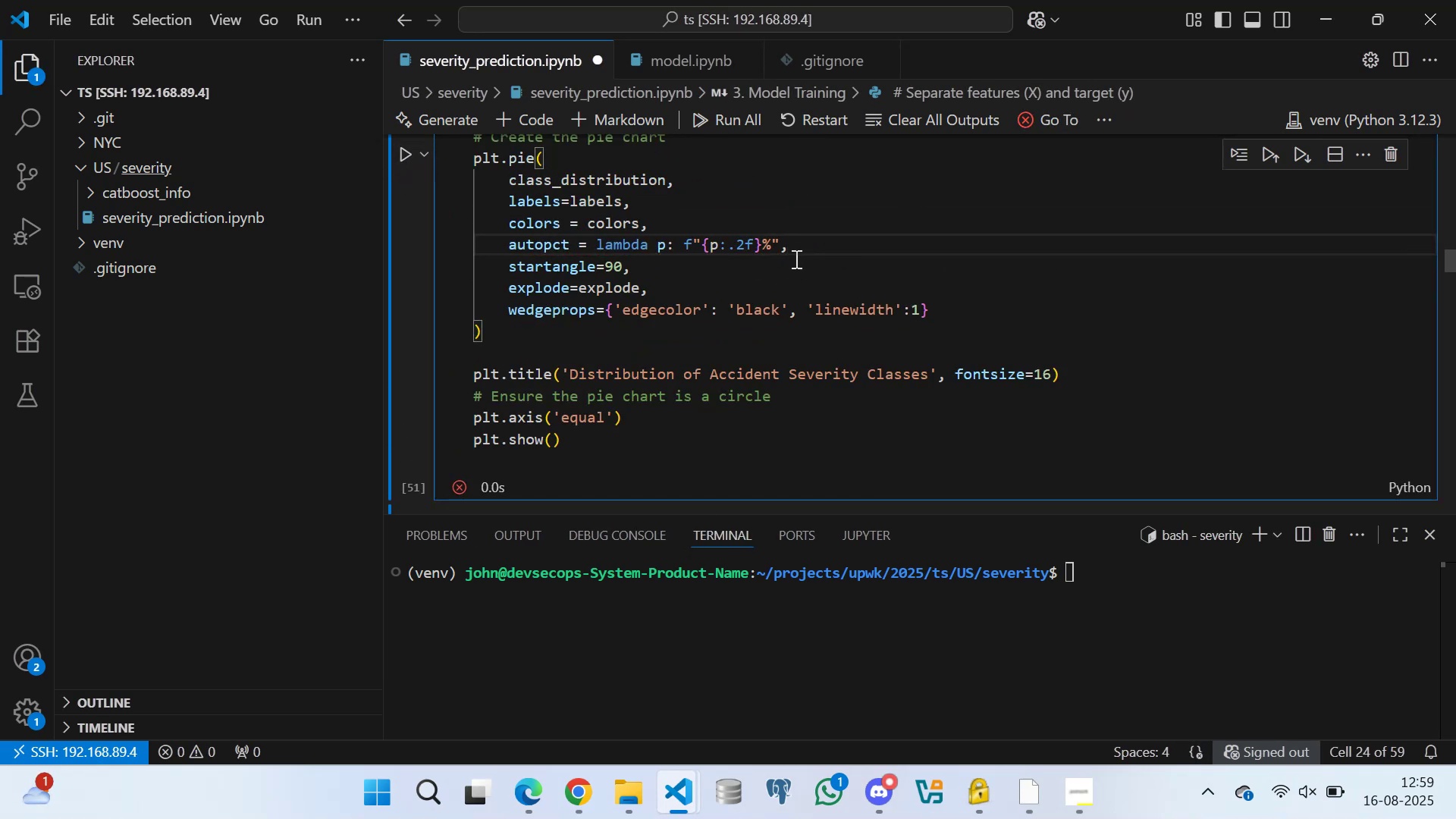 
scroll: coordinate [700, 325], scroll_direction: down, amount: 5.0
 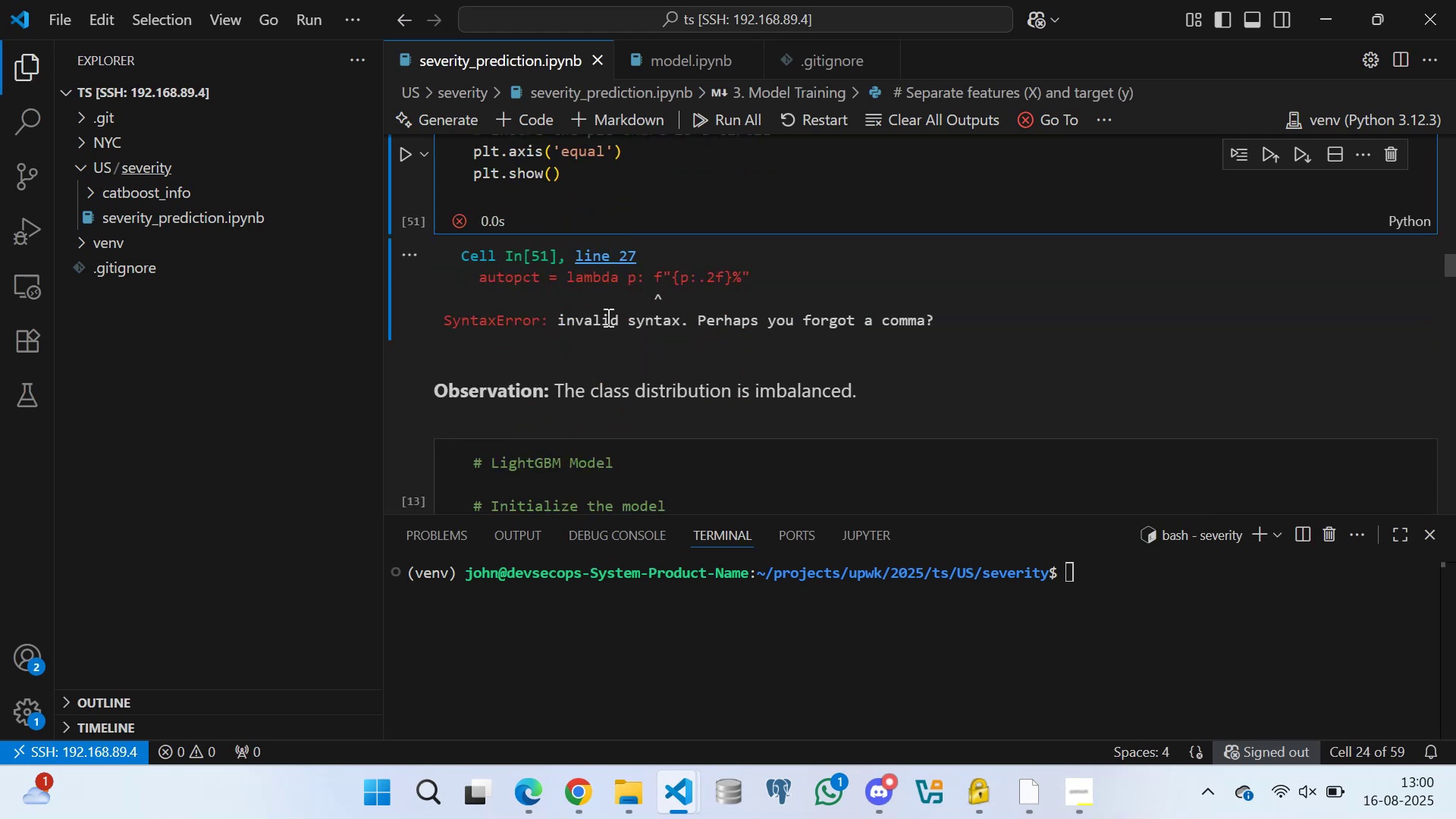 
scroll: coordinate [640, 289], scroll_direction: up, amount: 6.0
 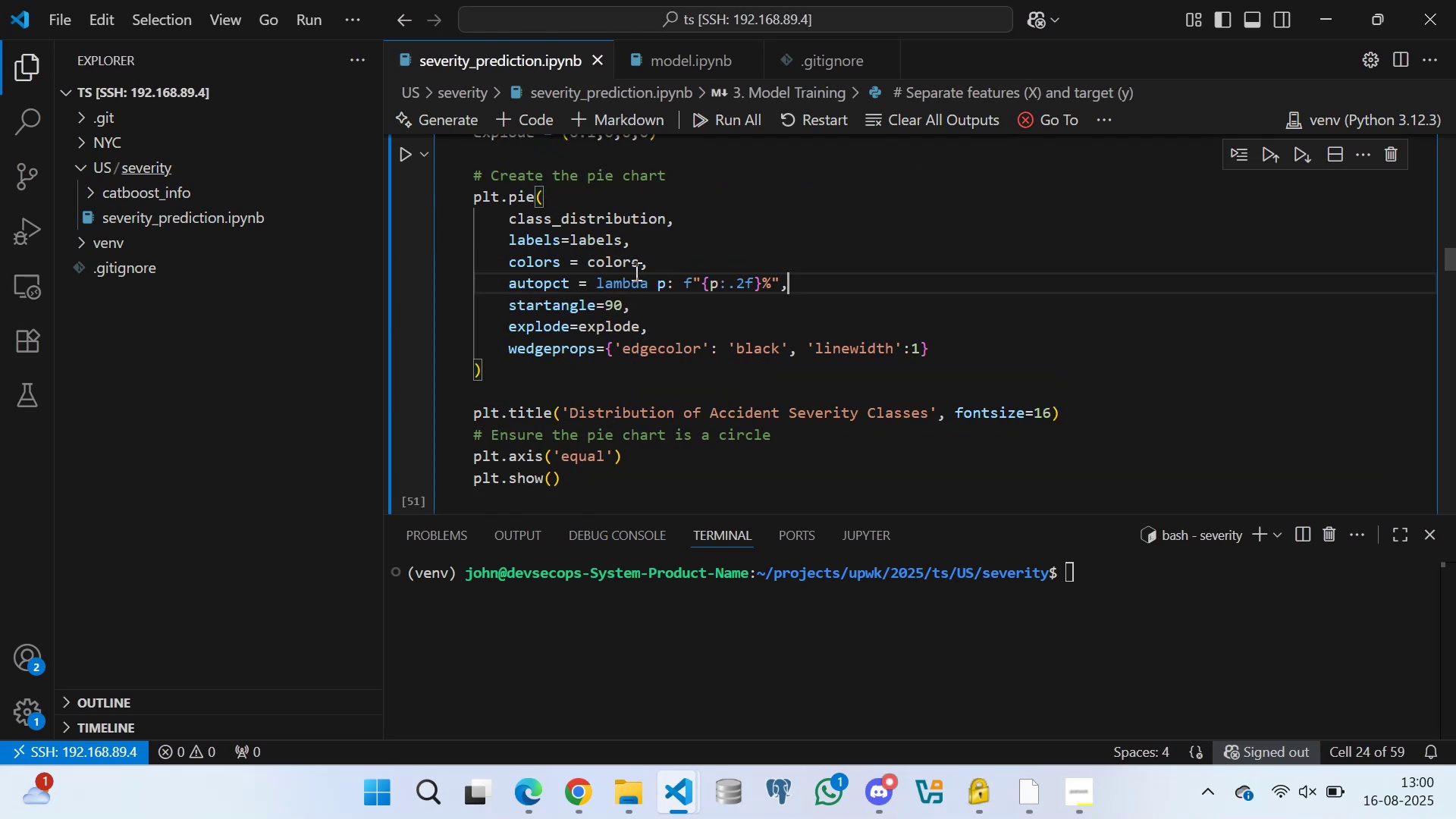 
scroll: coordinate [627, 276], scroll_direction: down, amount: 3.0
 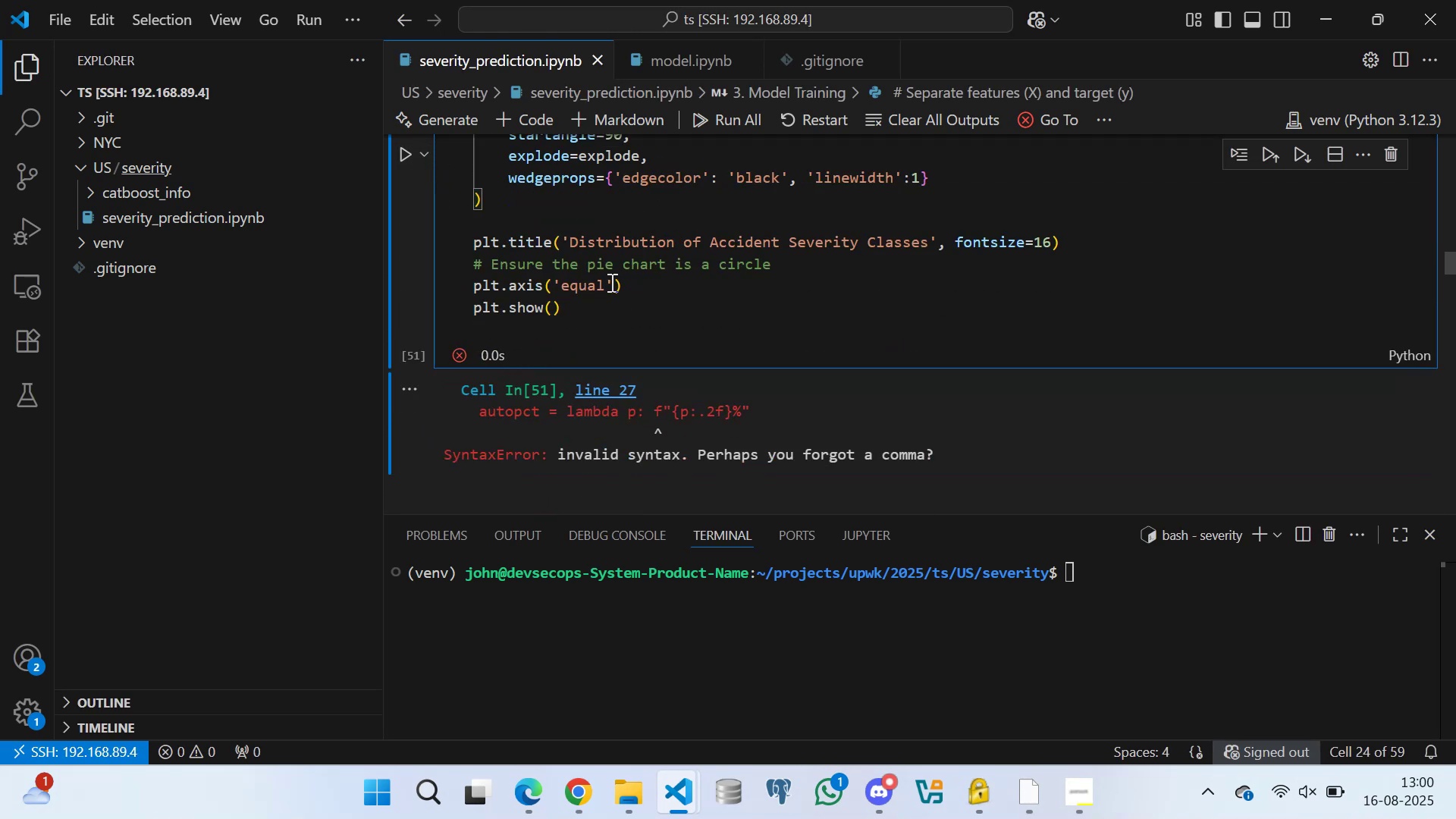 
scroll: coordinate [535, 276], scroll_direction: up, amount: 1.0
 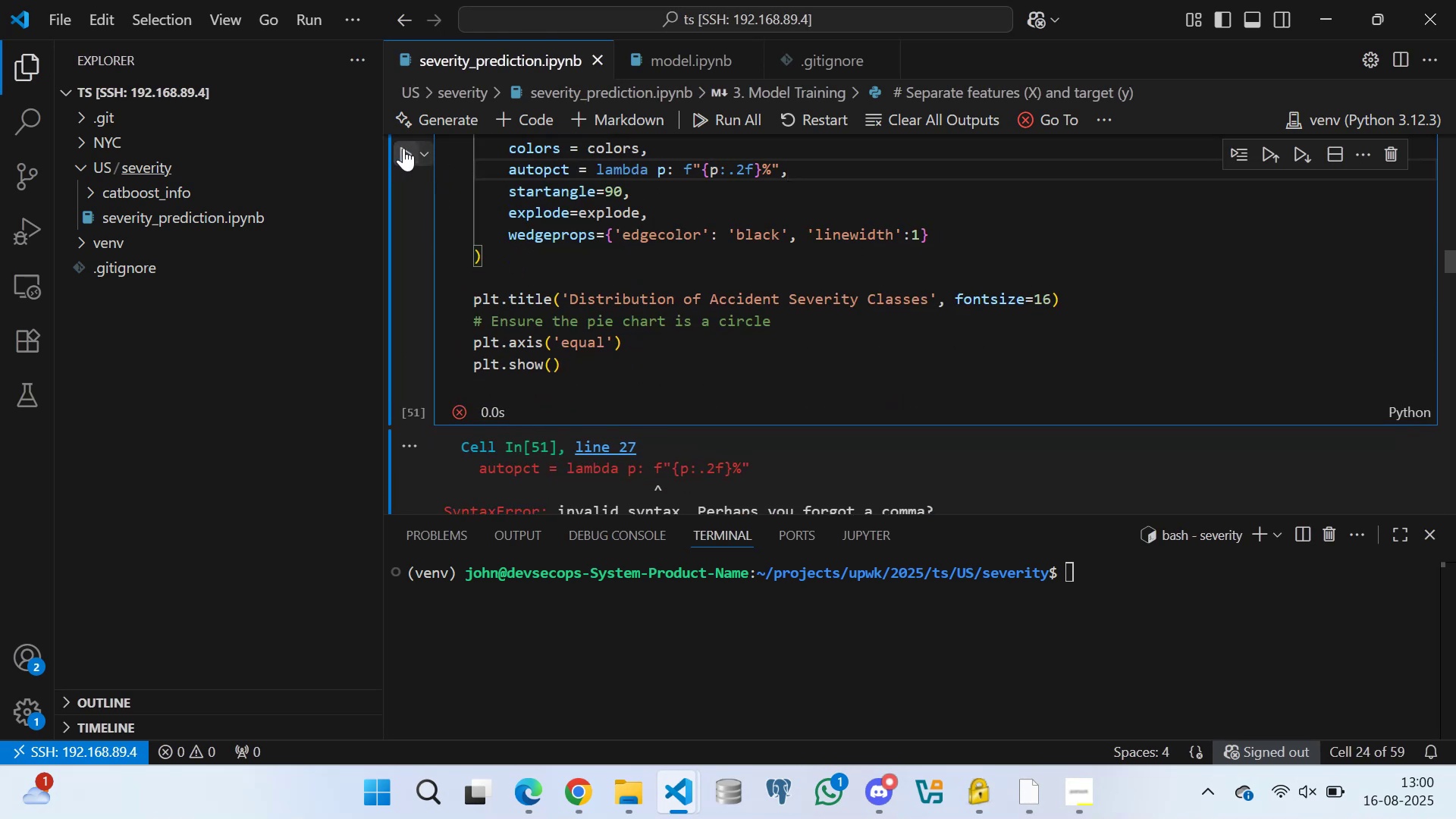 
left_click([403, 148])
 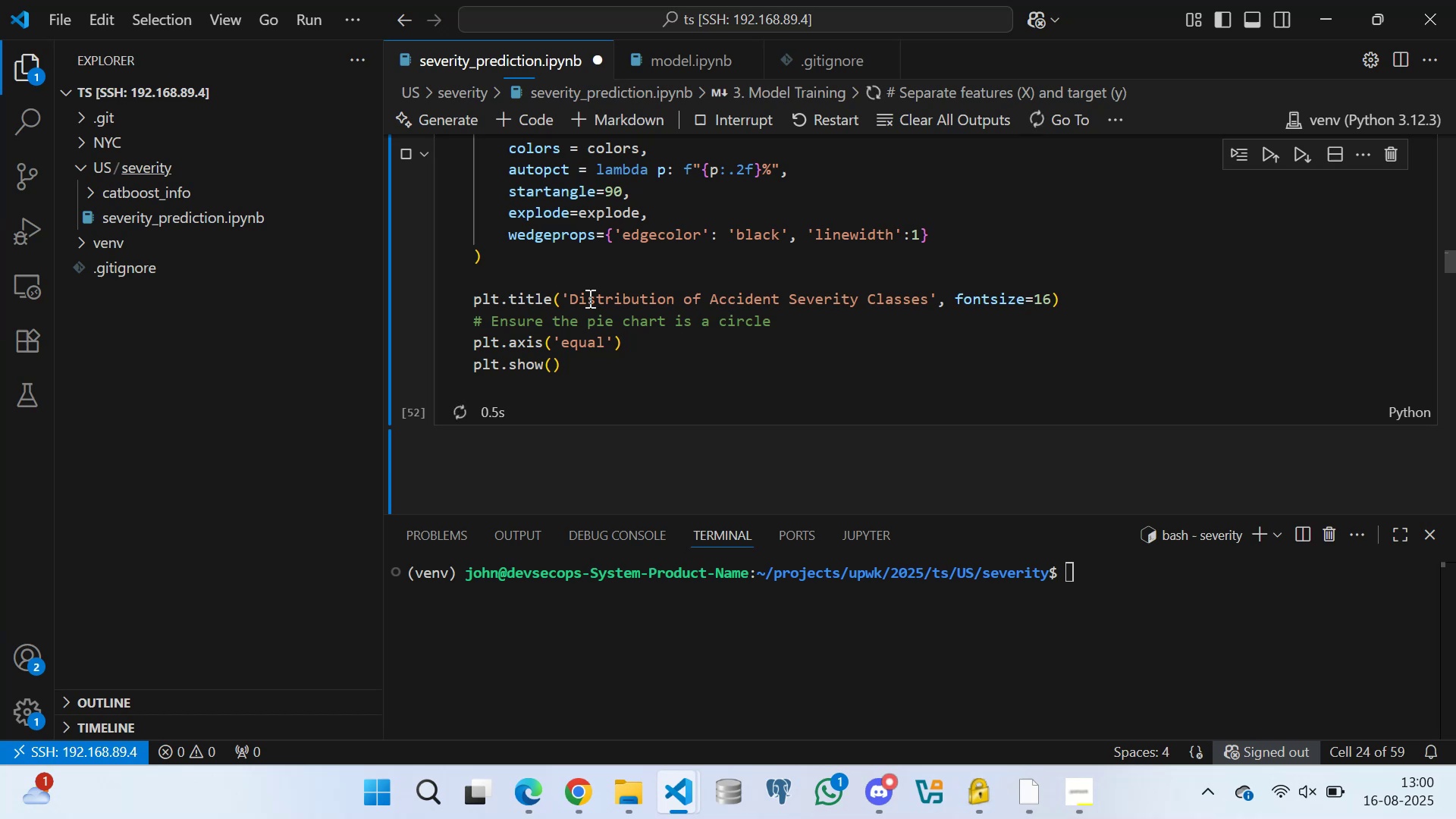 
scroll: coordinate [817, 325], scroll_direction: down, amount: 13.0
 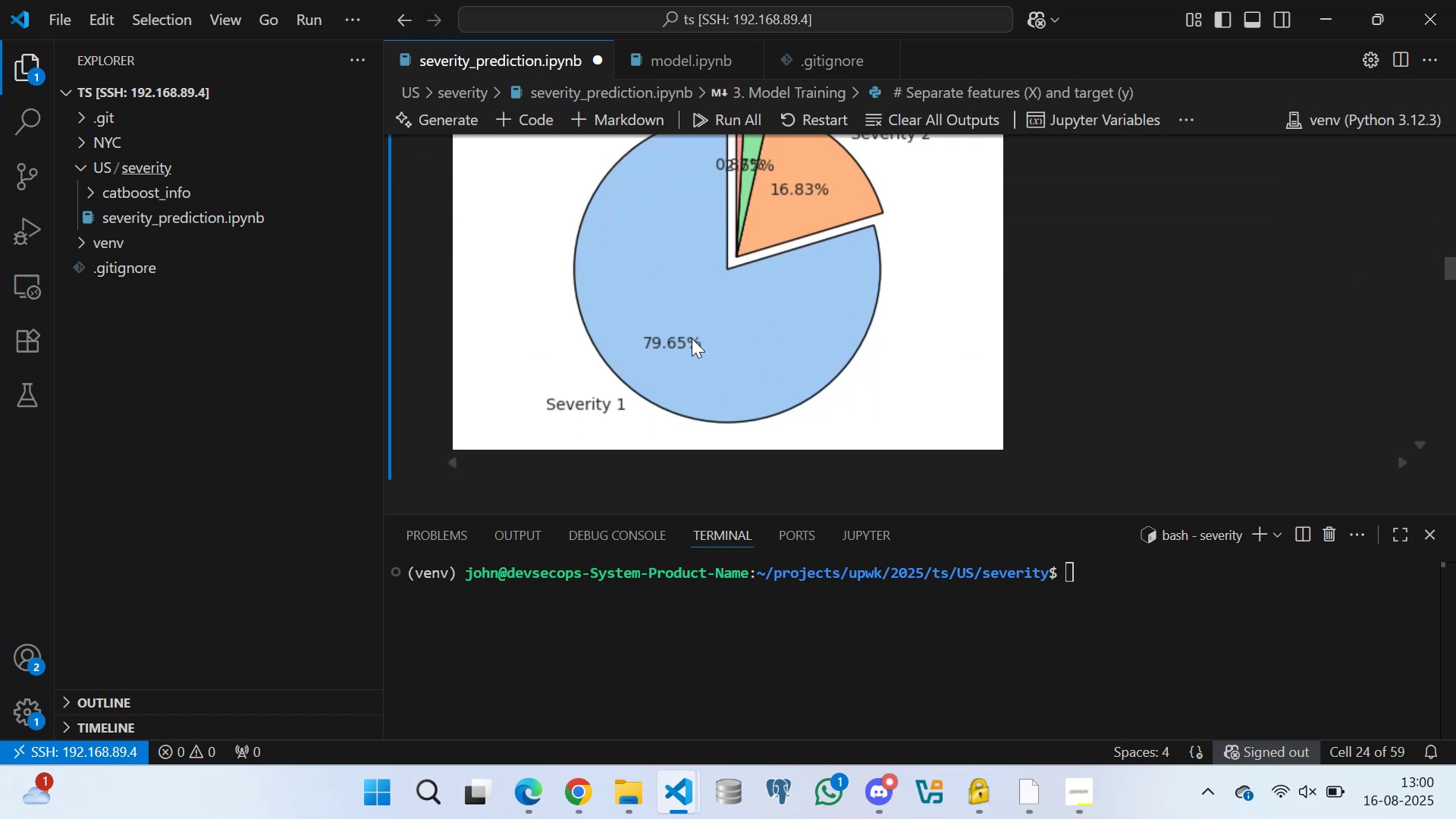 
scroll: coordinate [691, 286], scroll_direction: up, amount: 3.0
 